 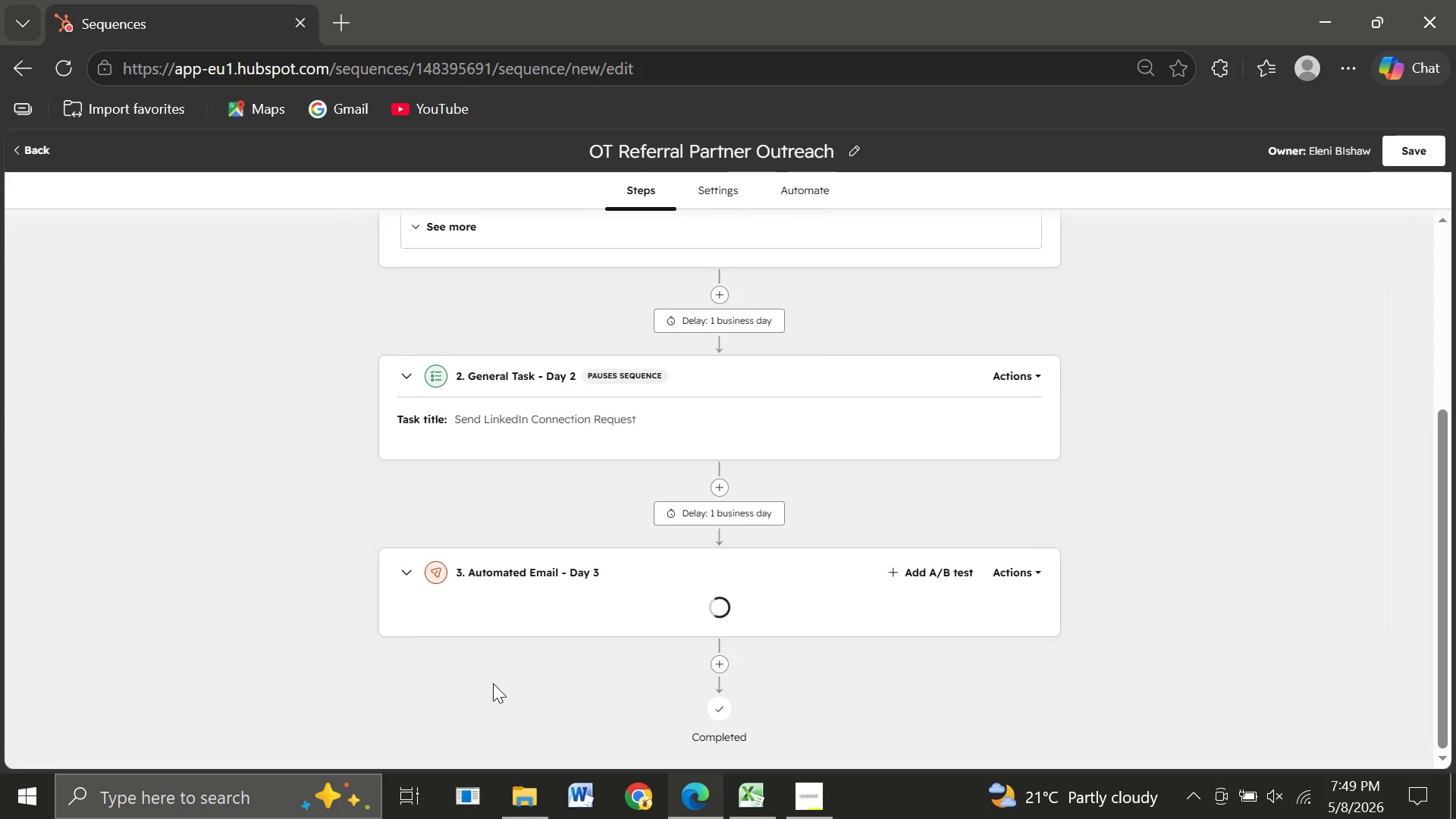 
left_click([988, 461])
 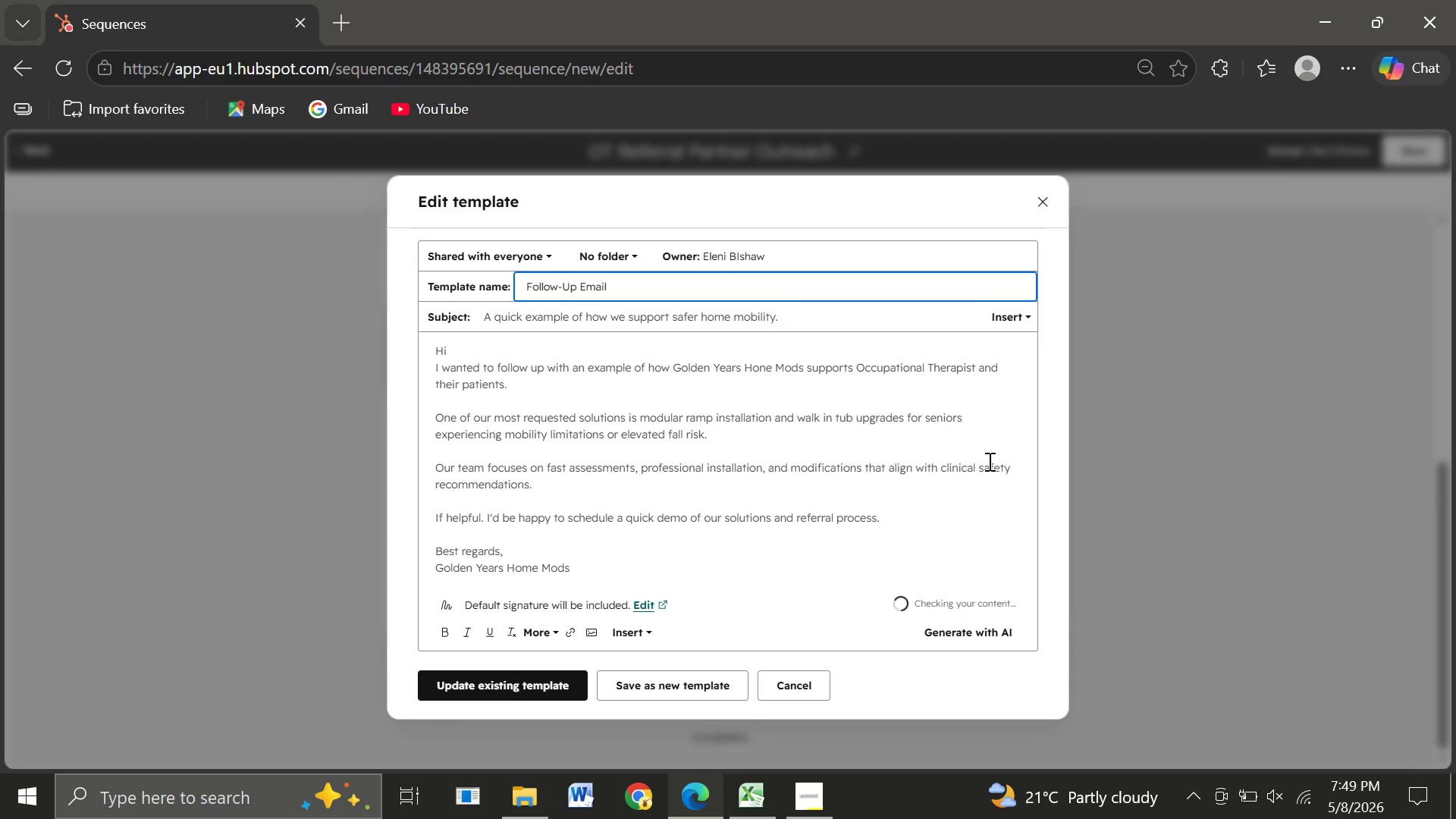 
wait(11.78)
 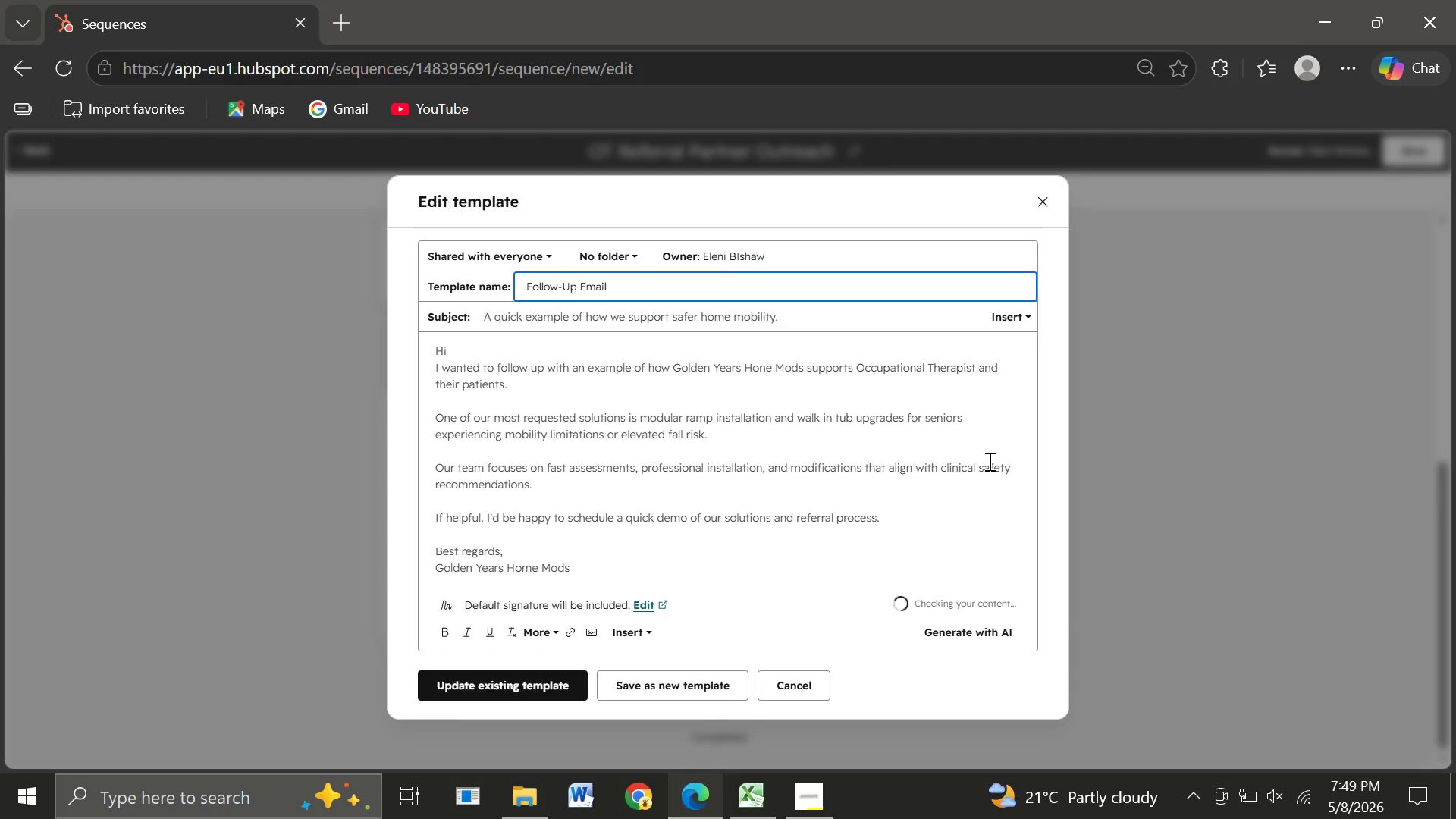 
left_click([450, 343])
 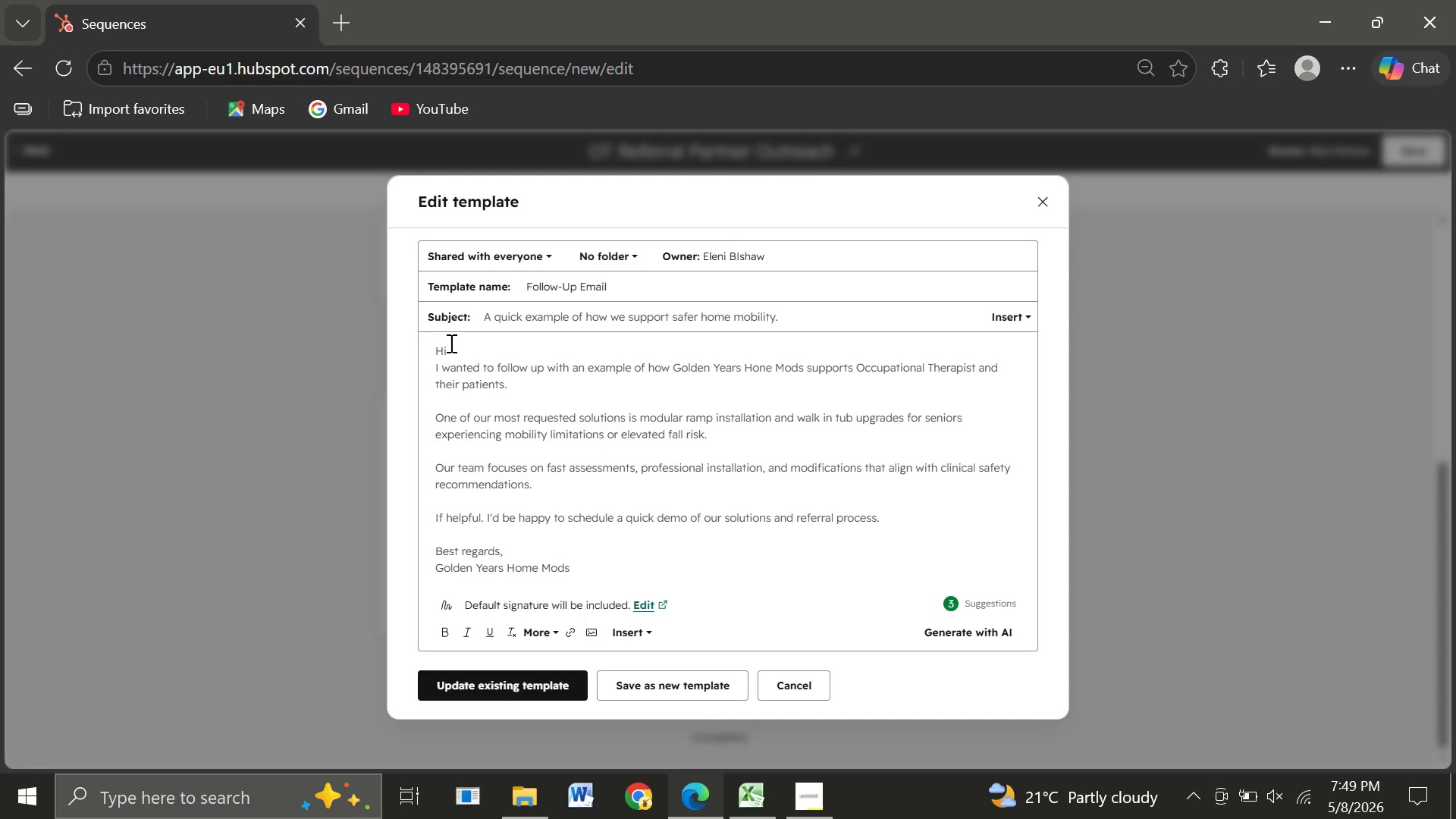 
key(Space)
 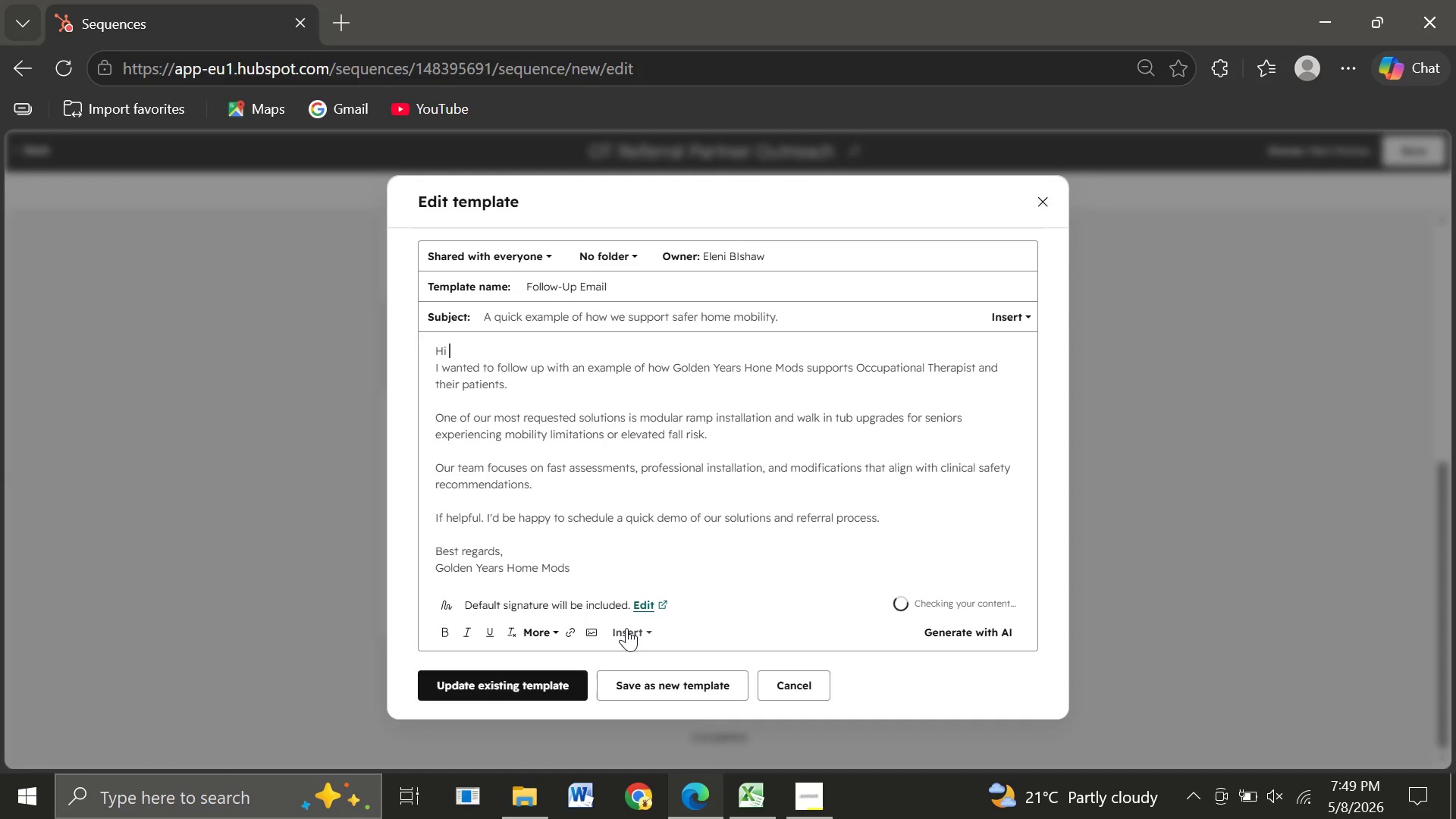 
left_click([626, 628])
 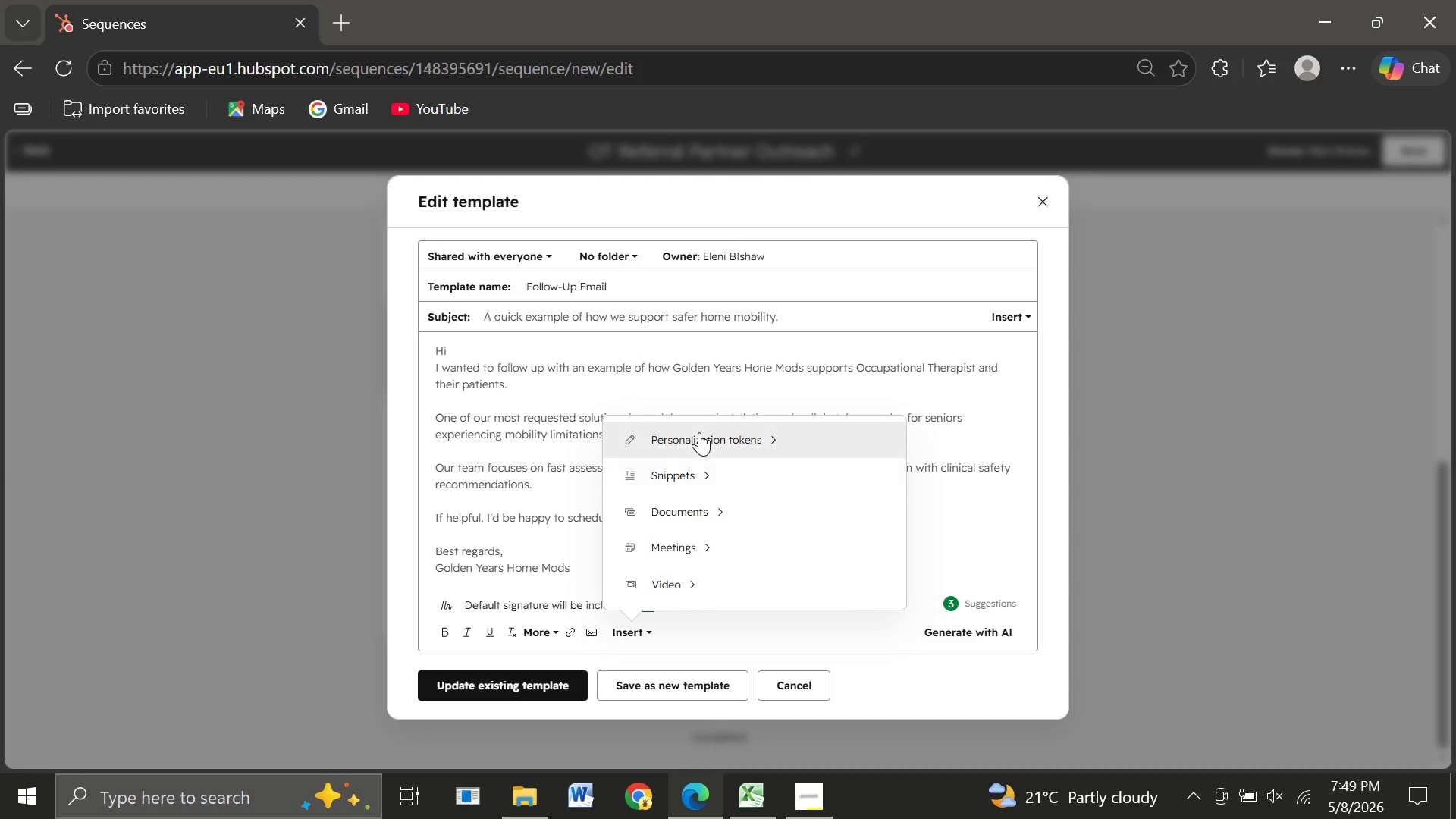 
left_click([699, 432])
 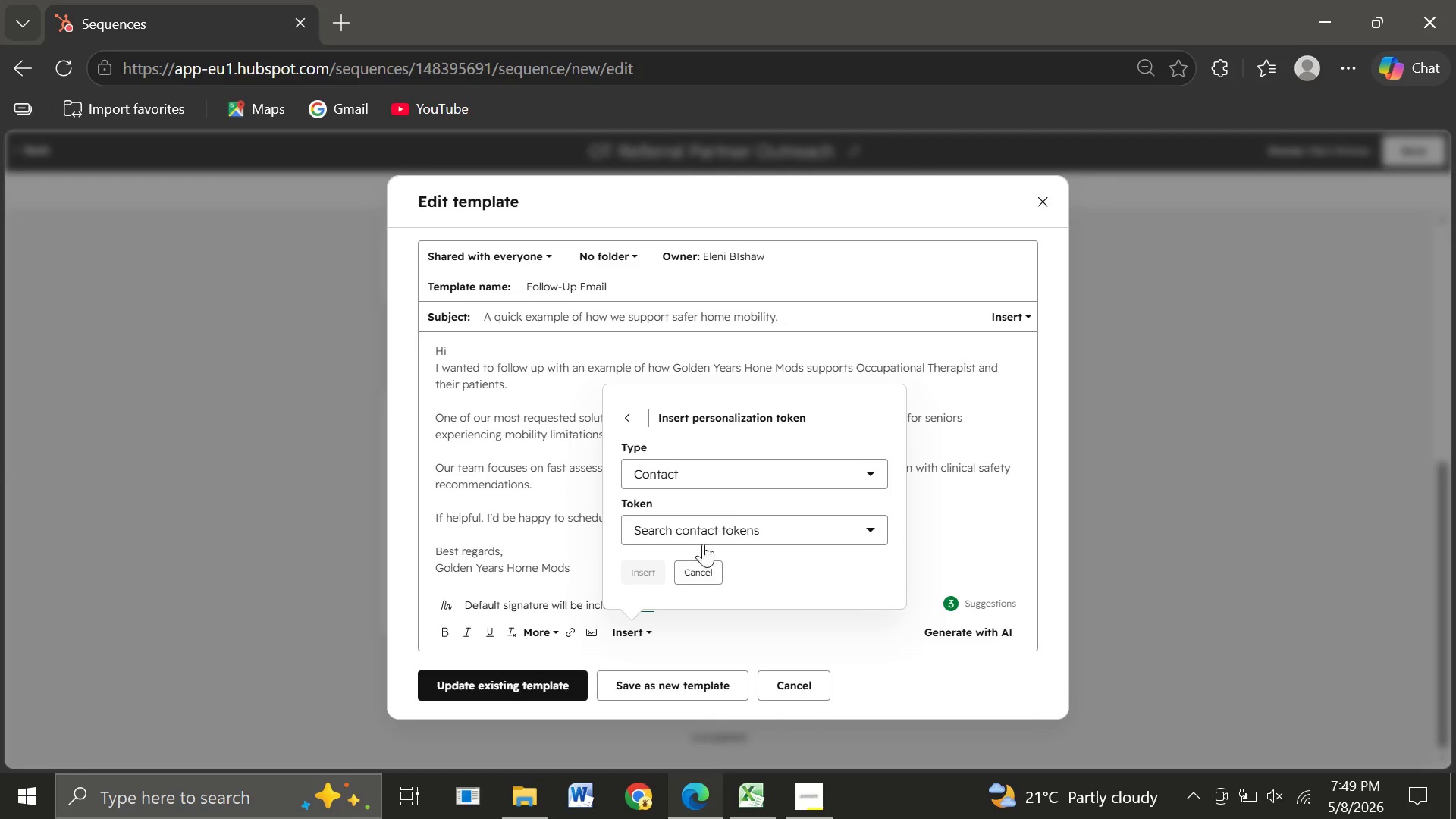 
left_click([688, 532])
 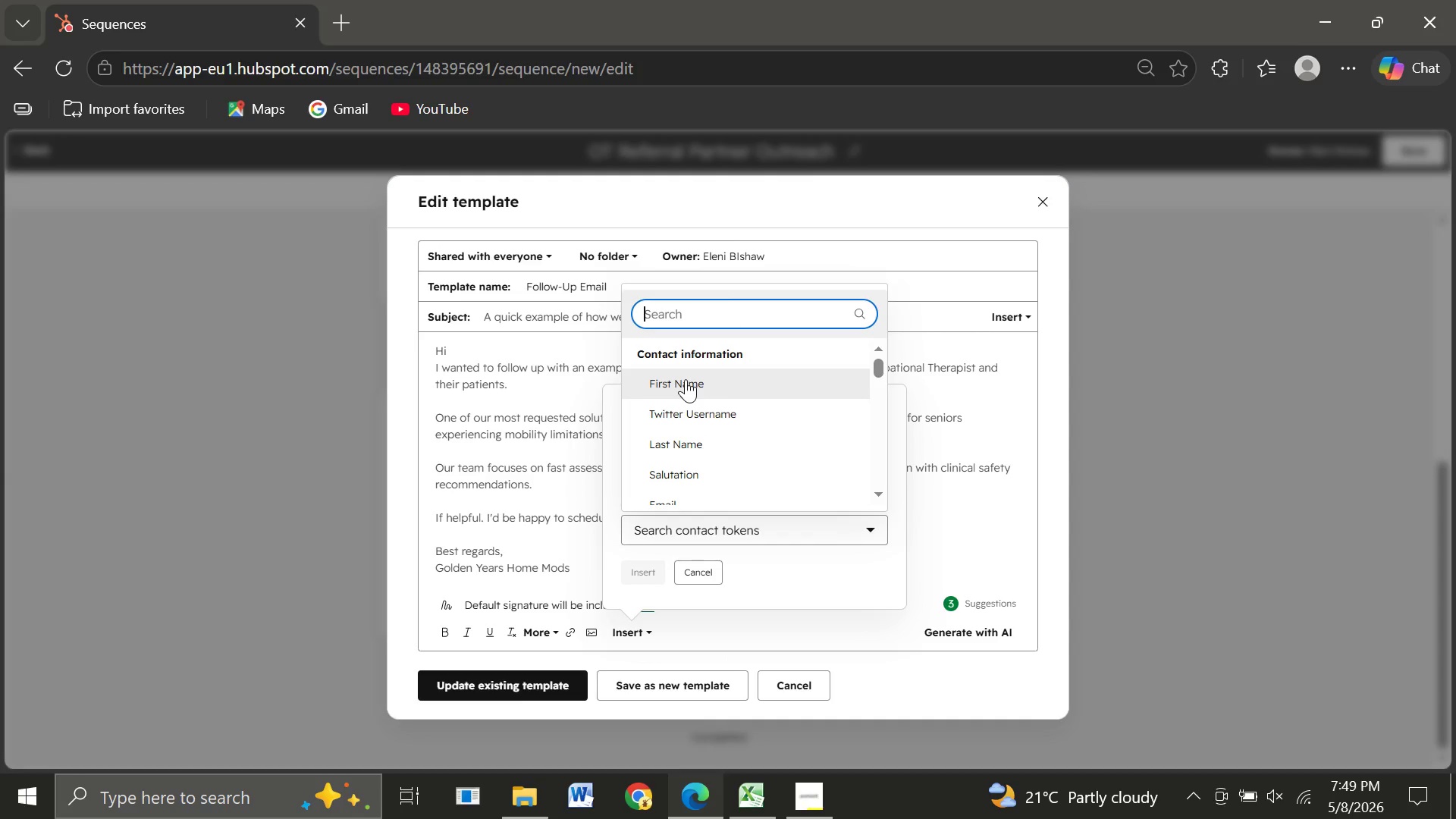 
left_click([684, 379])
 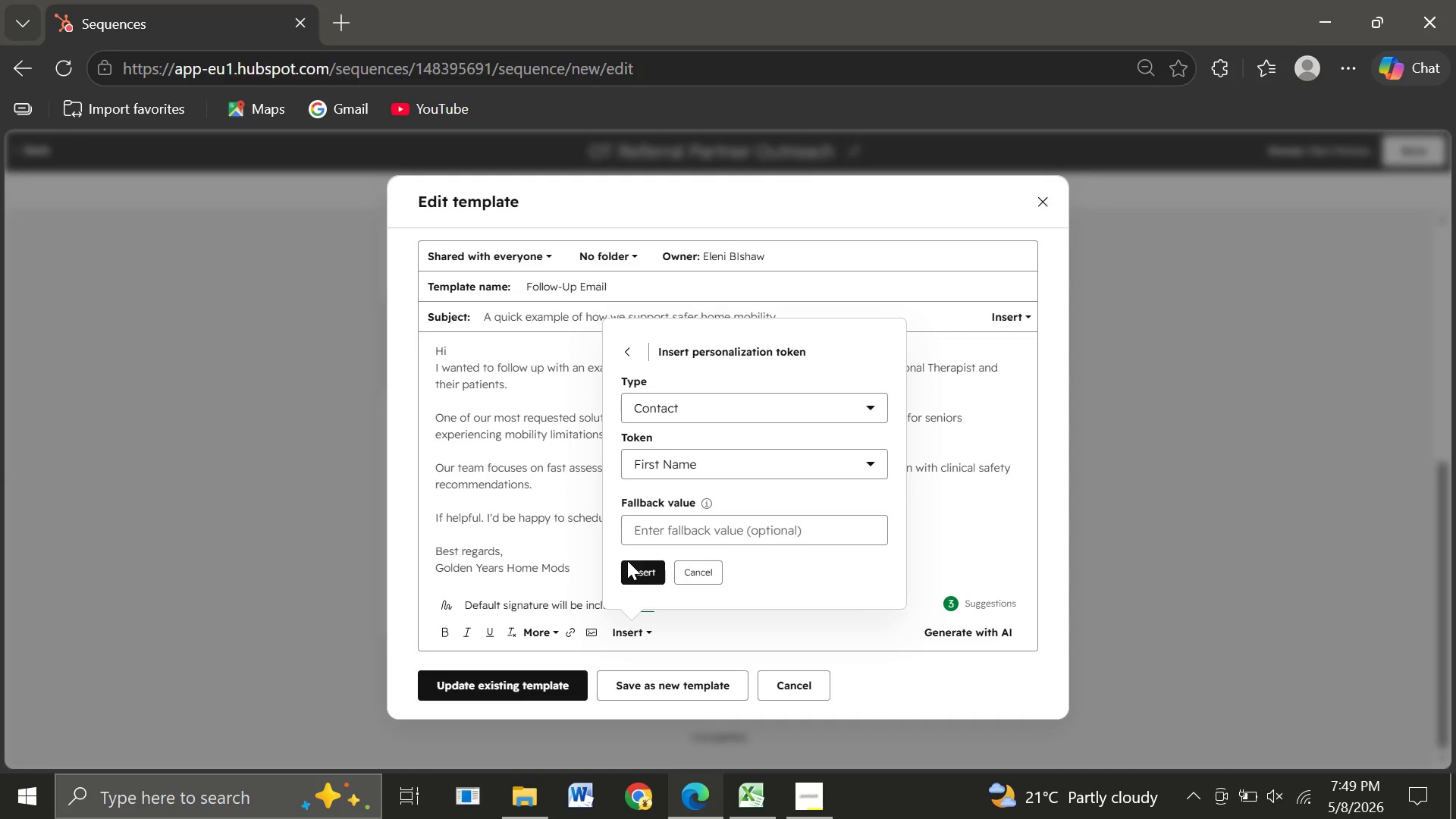 
left_click([627, 568])
 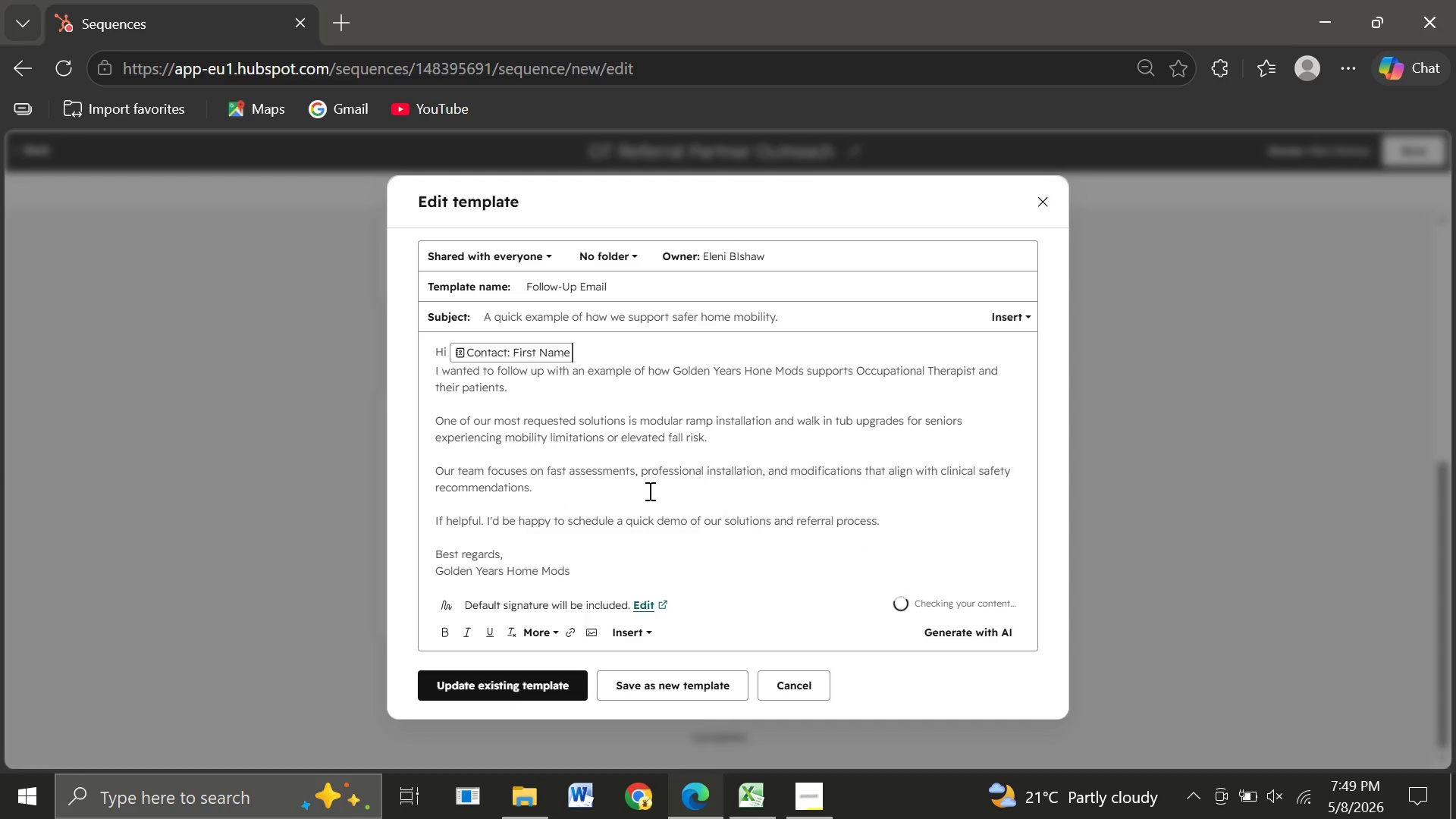 
key(Comma)
 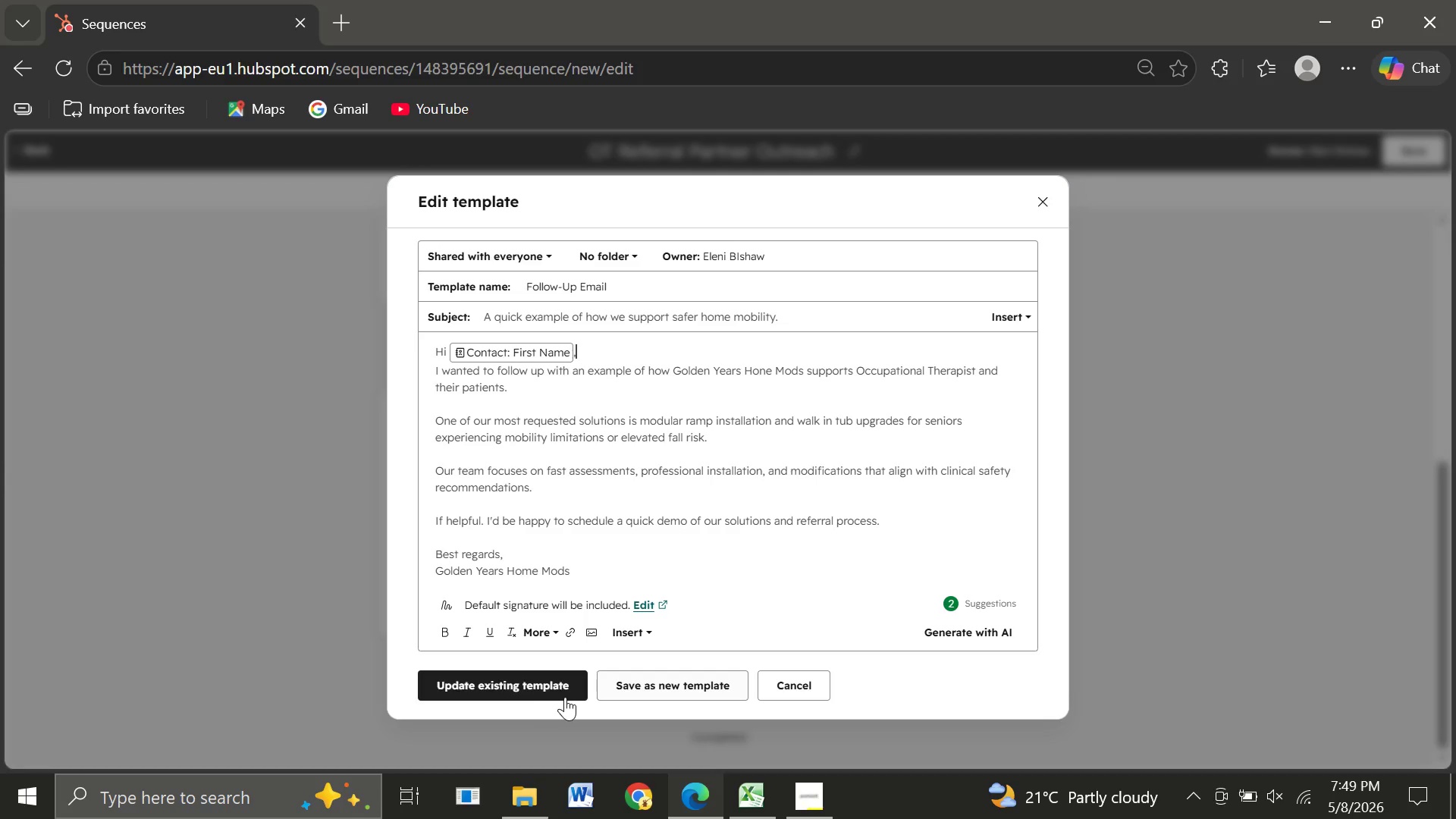 
wait(7.62)
 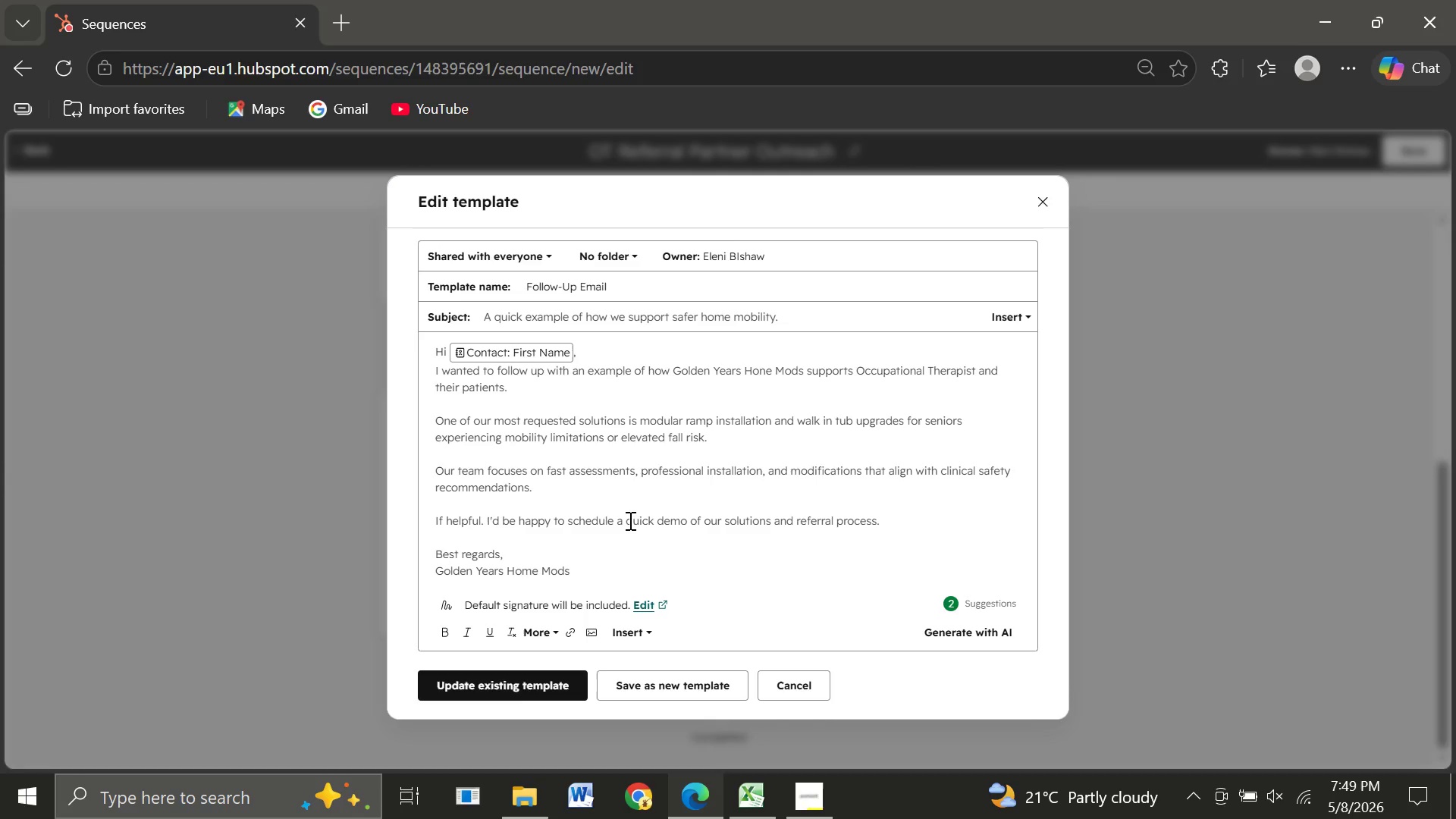 
left_click([474, 680])
 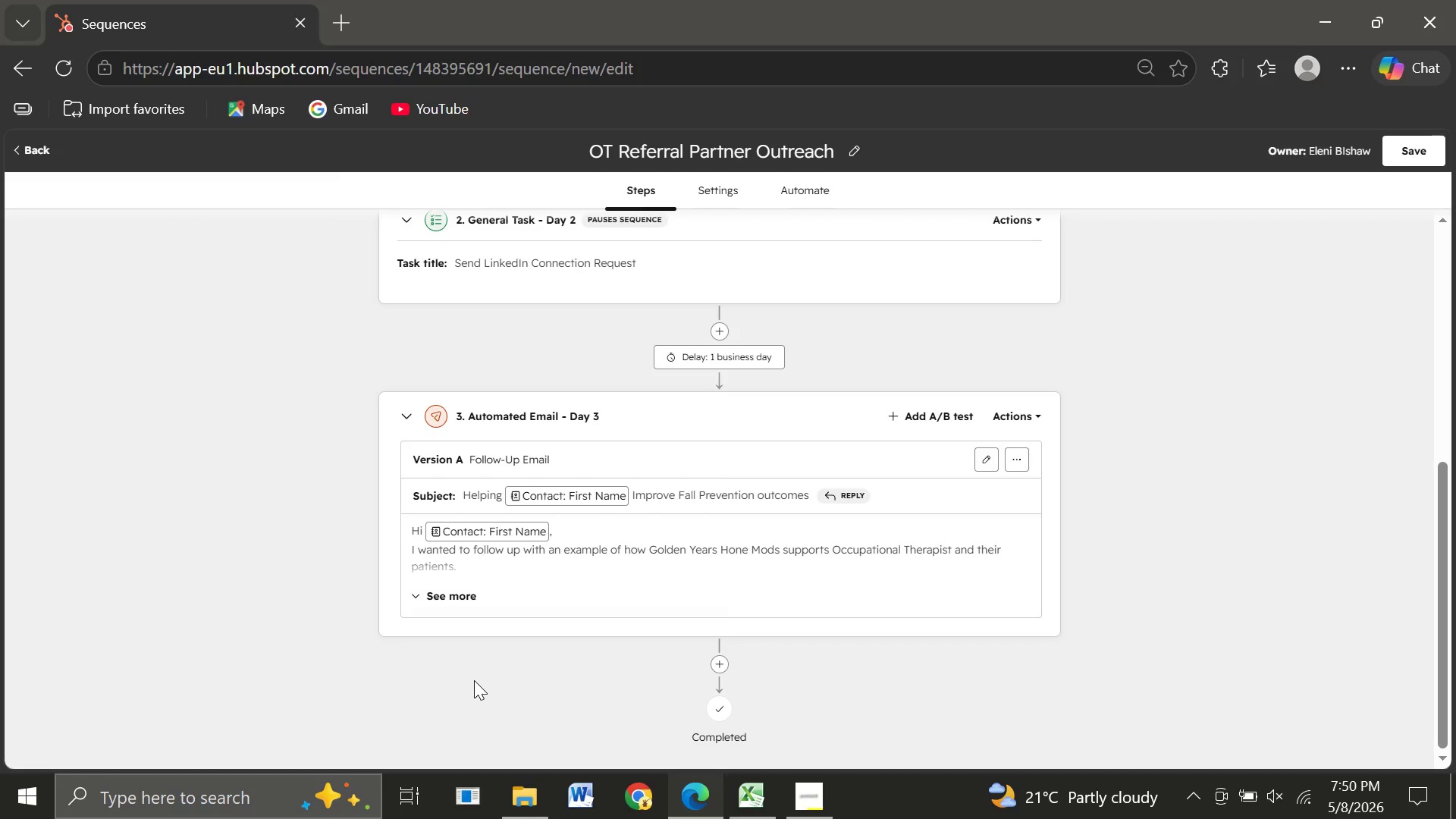 
wait(8.92)
 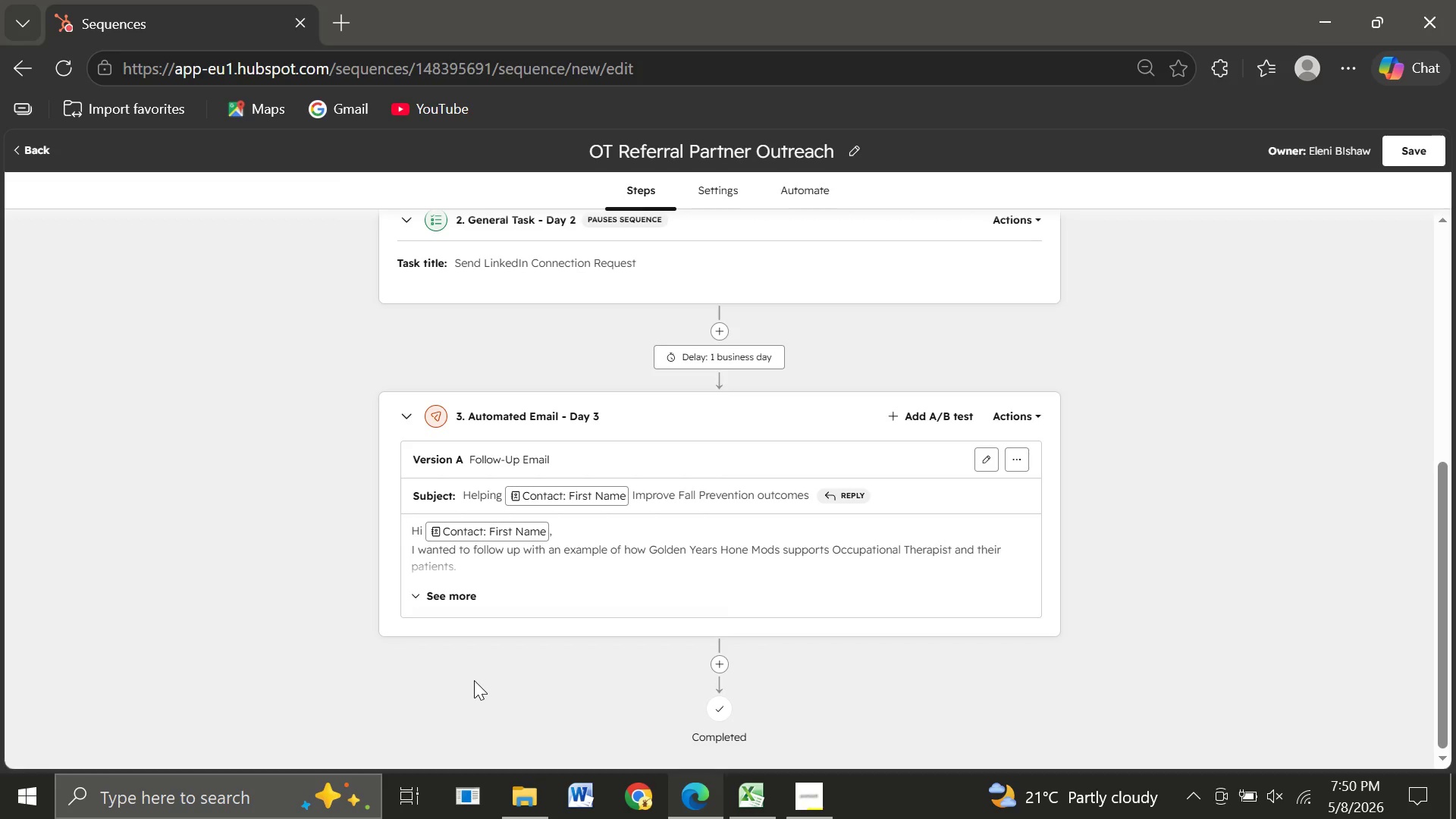 
left_click([717, 663])
 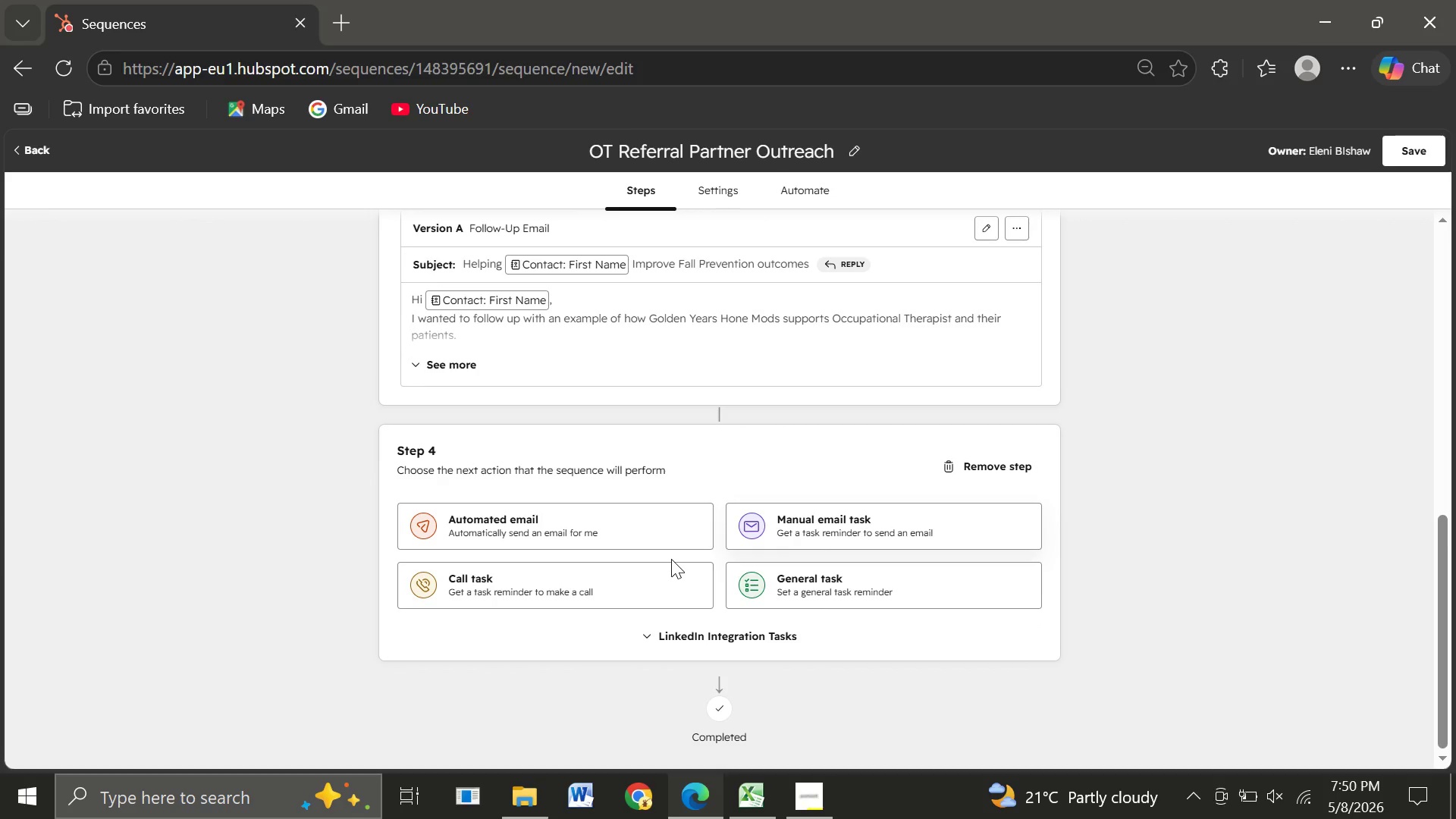 
left_click([551, 587])
 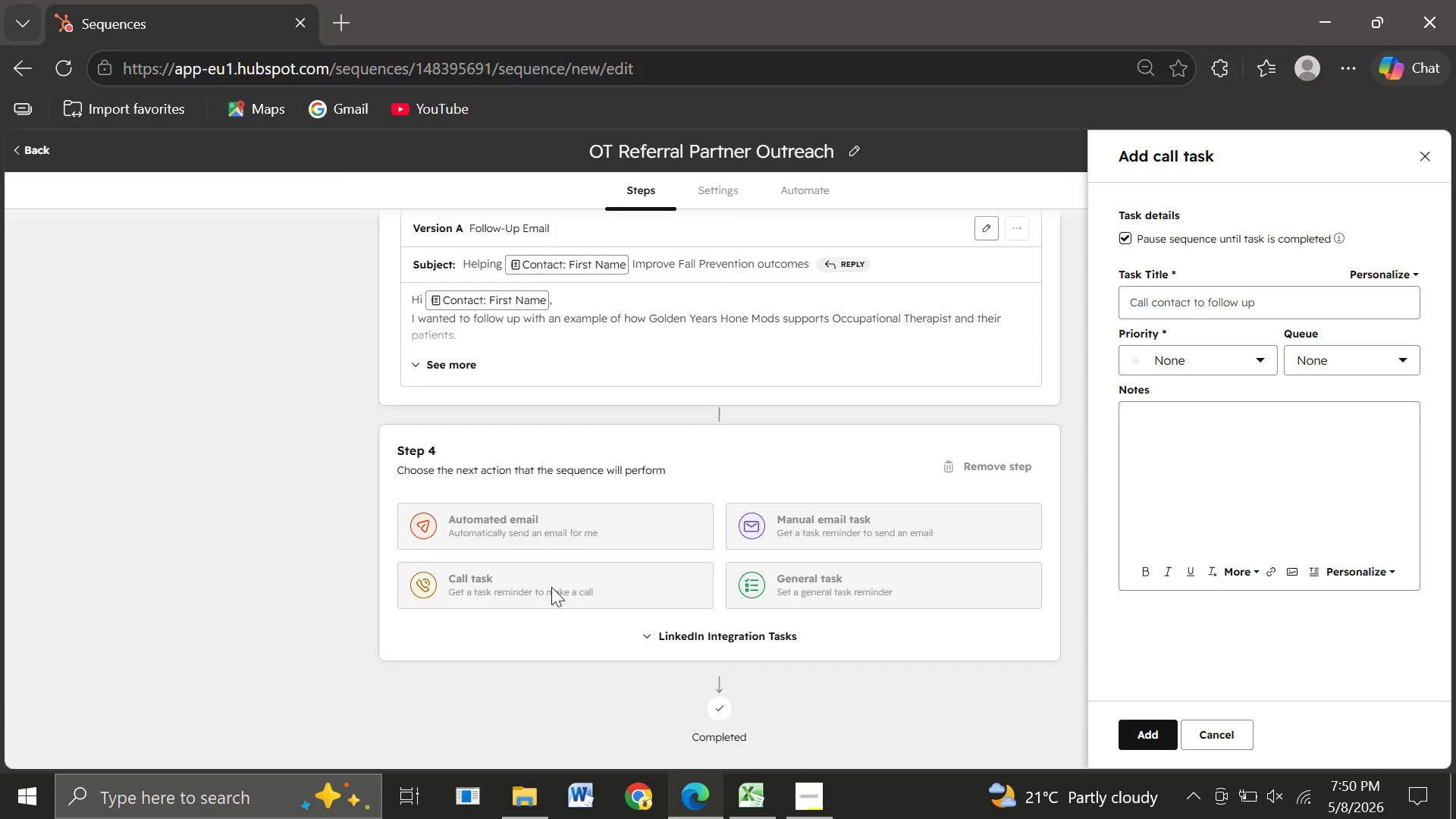 
wait(10.39)
 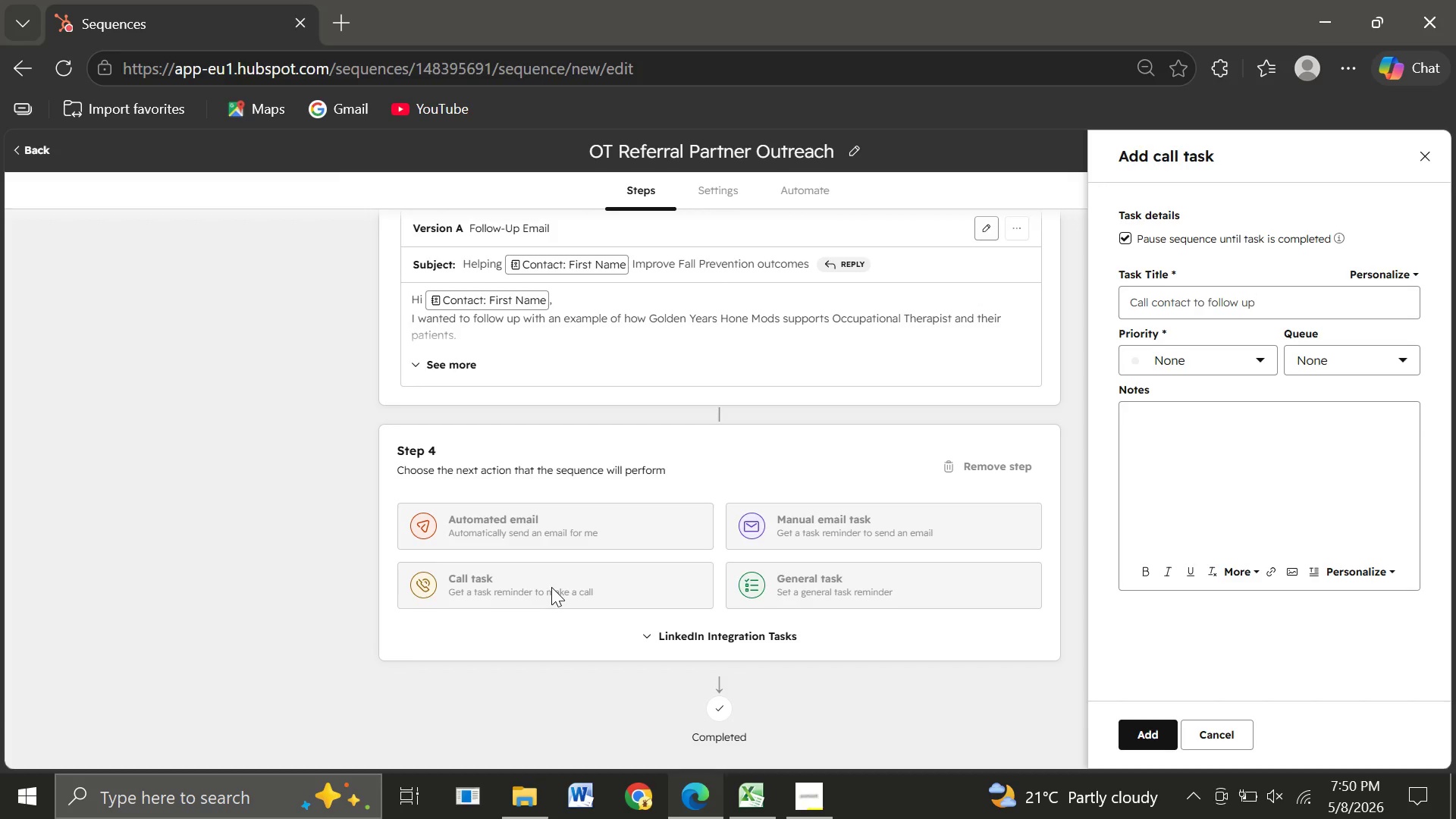 
left_click_drag(start_coordinate=[1255, 300], to_coordinate=[1095, 315])
 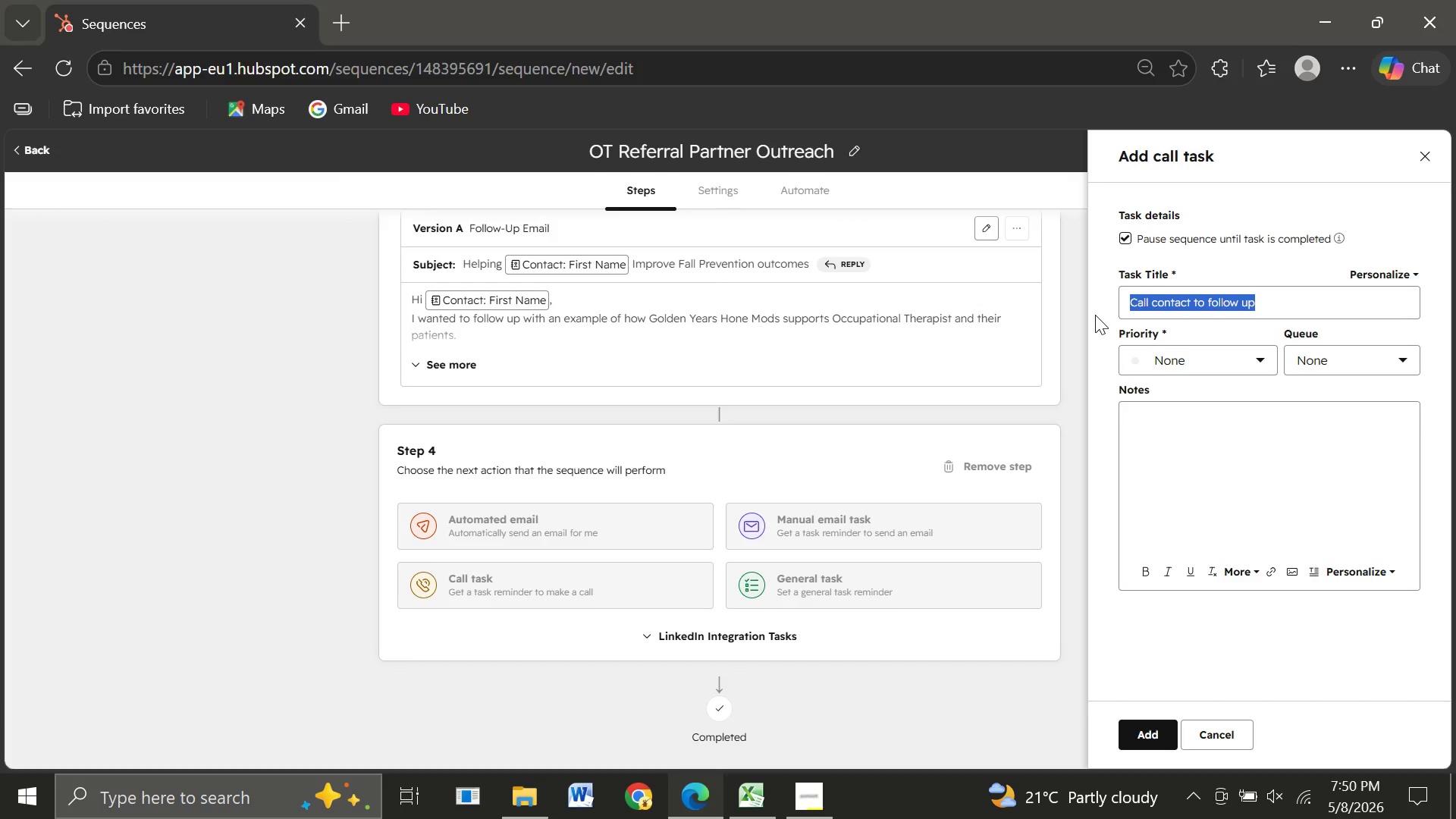 
type(Invite OT to Partner Demo)
 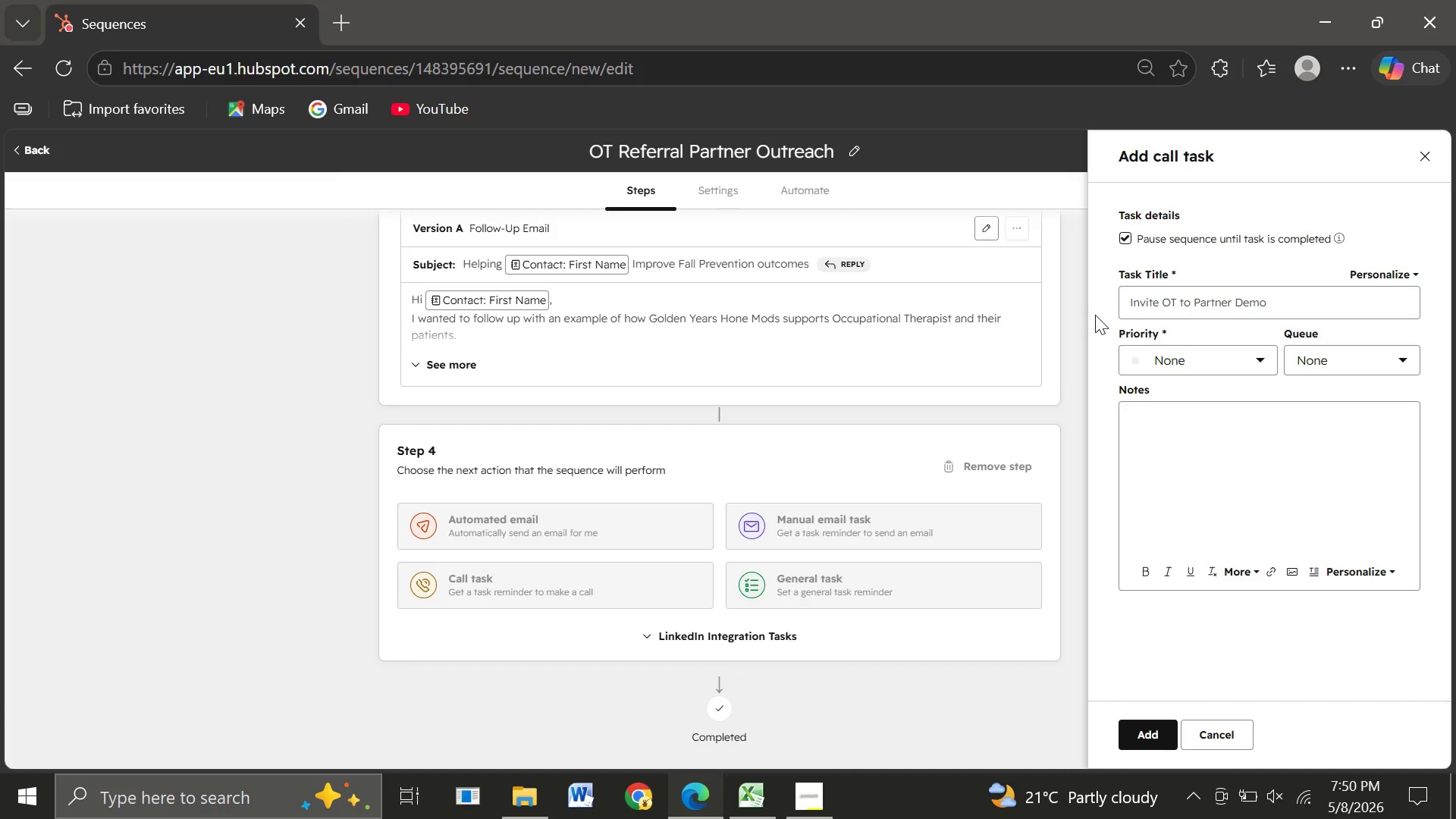 
left_click([1174, 413])
 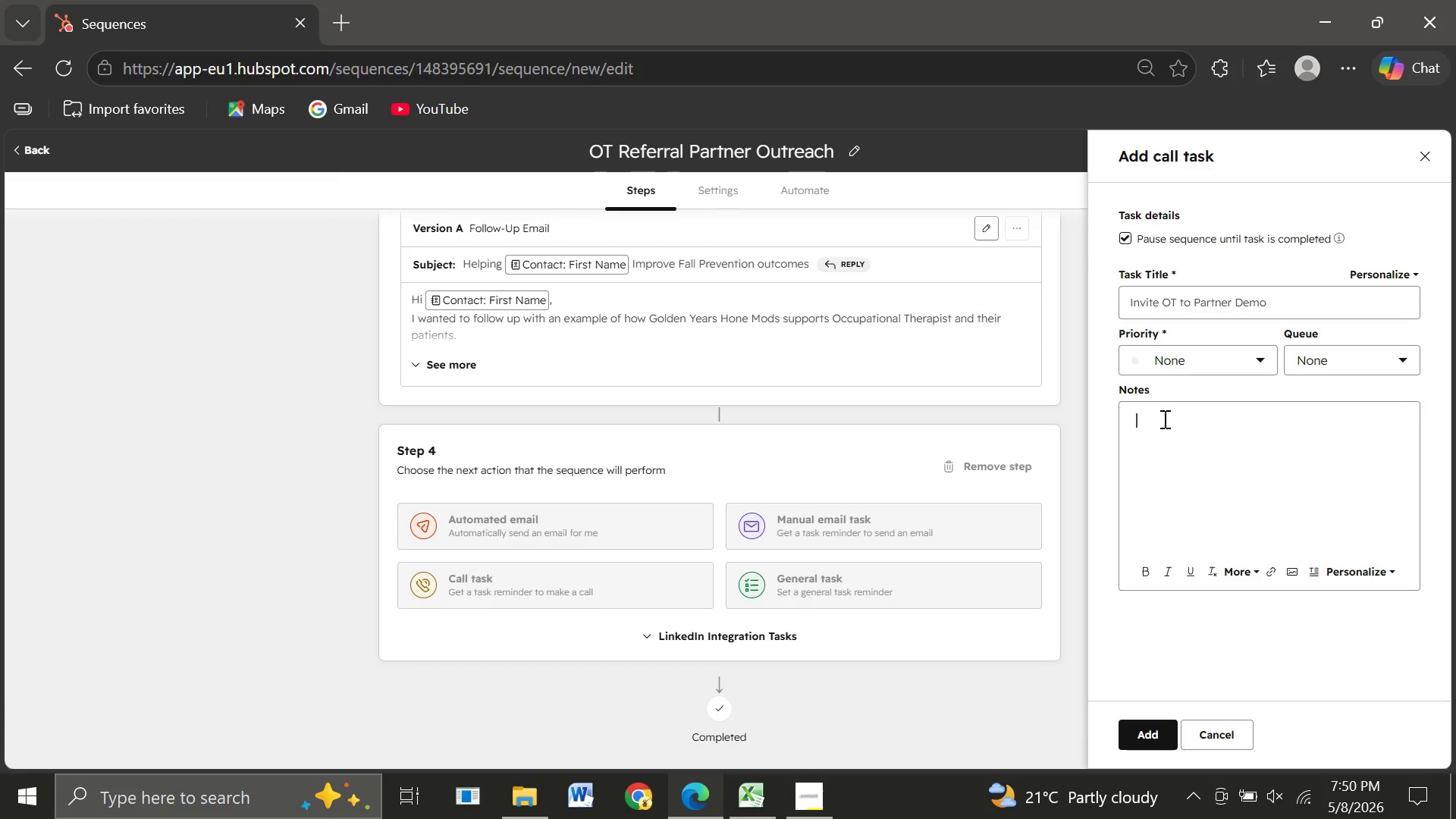 
wait(7.33)
 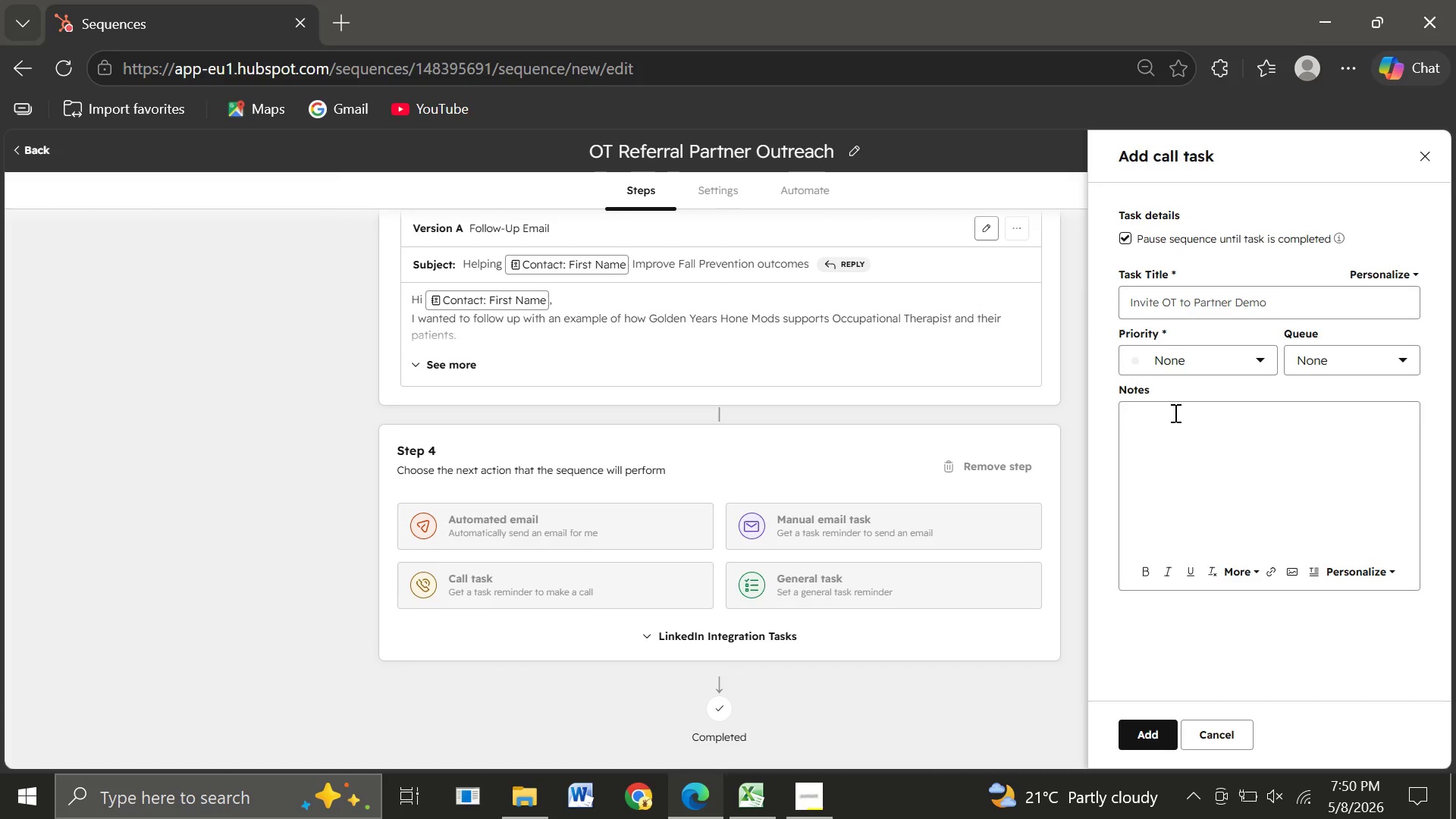 
type(Call the Ov)
key(Backspace)
type(cuupational Therapist to intr)
 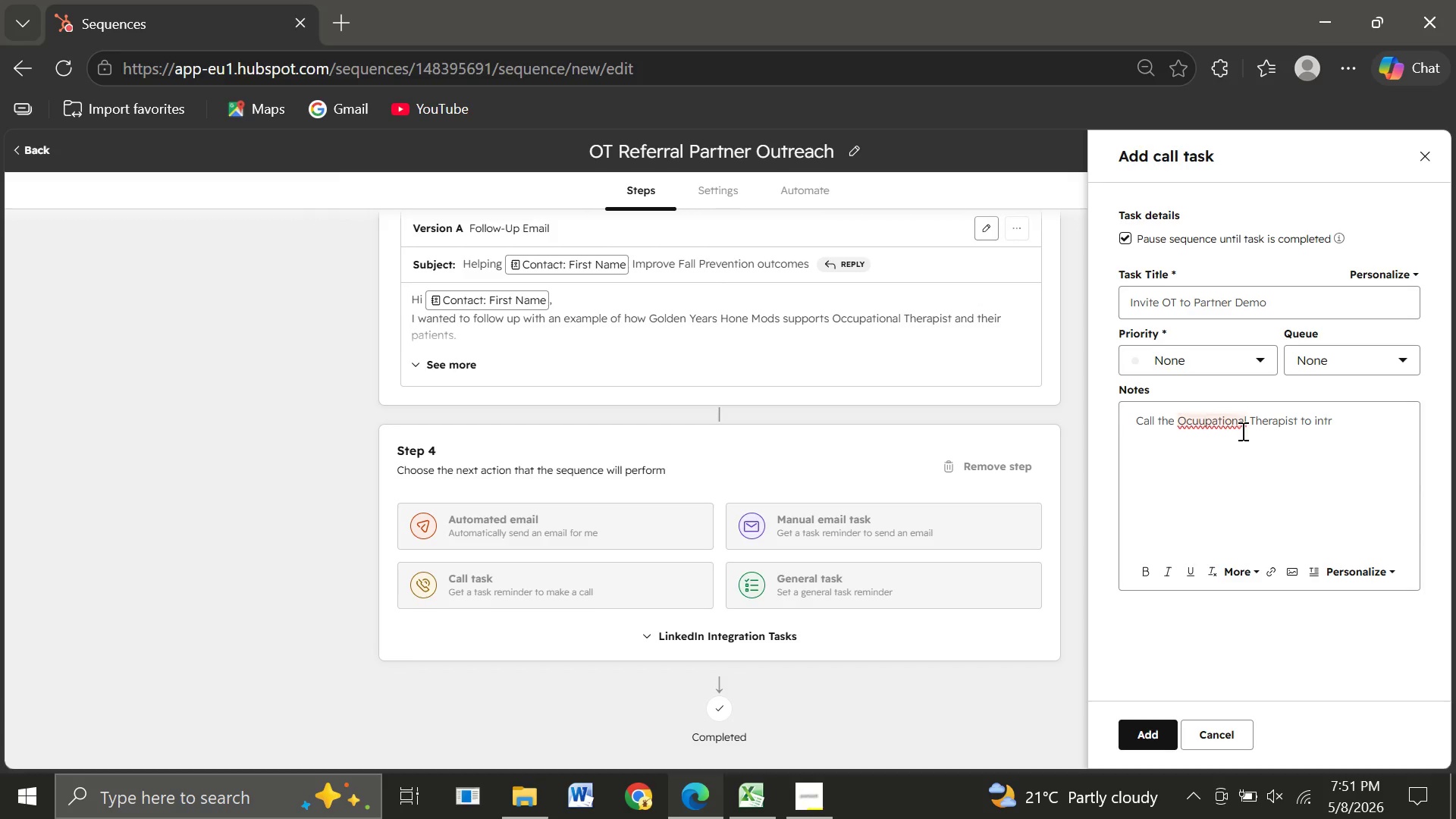 
left_click([1235, 425])
 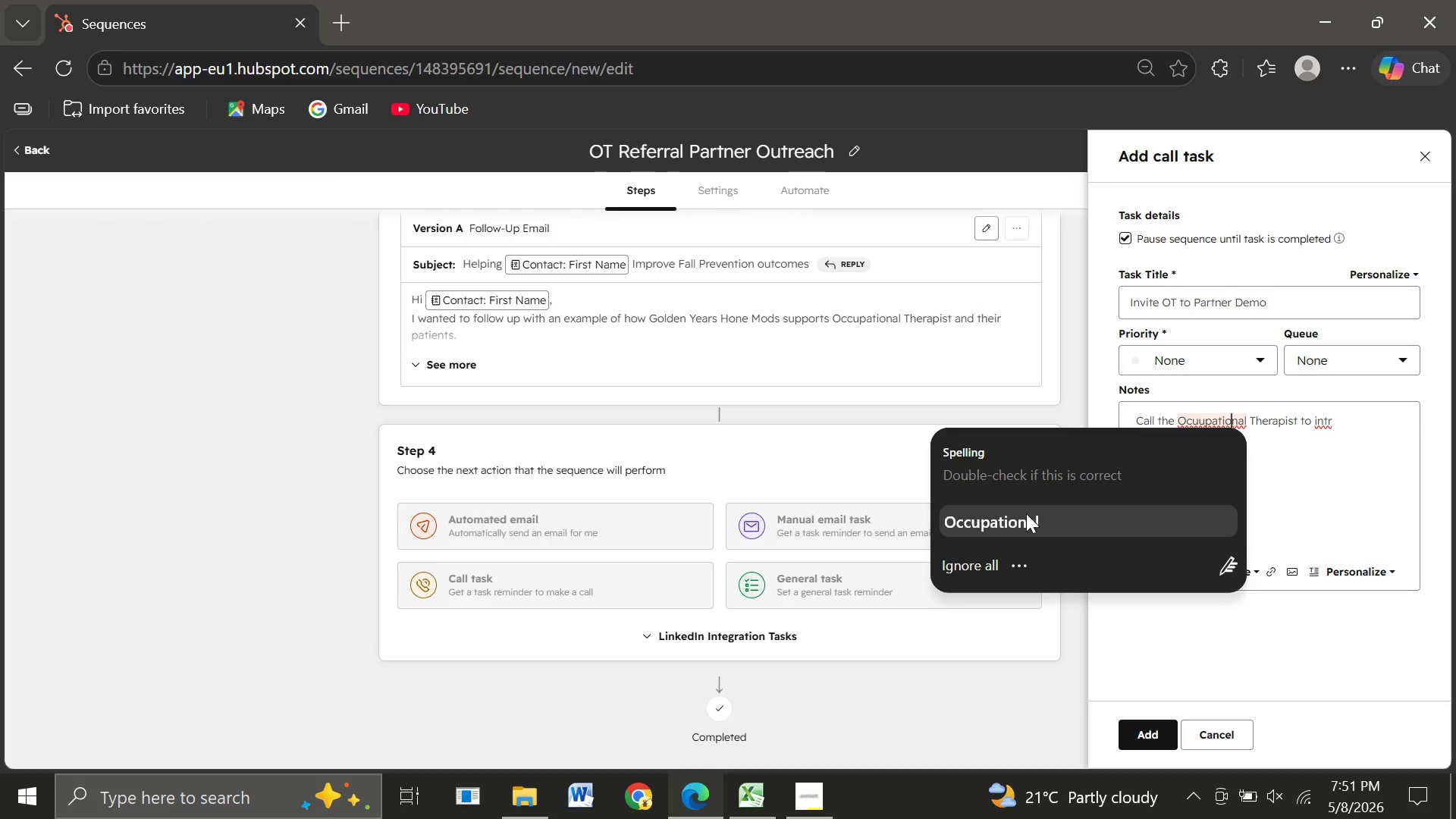 
left_click([1026, 513])
 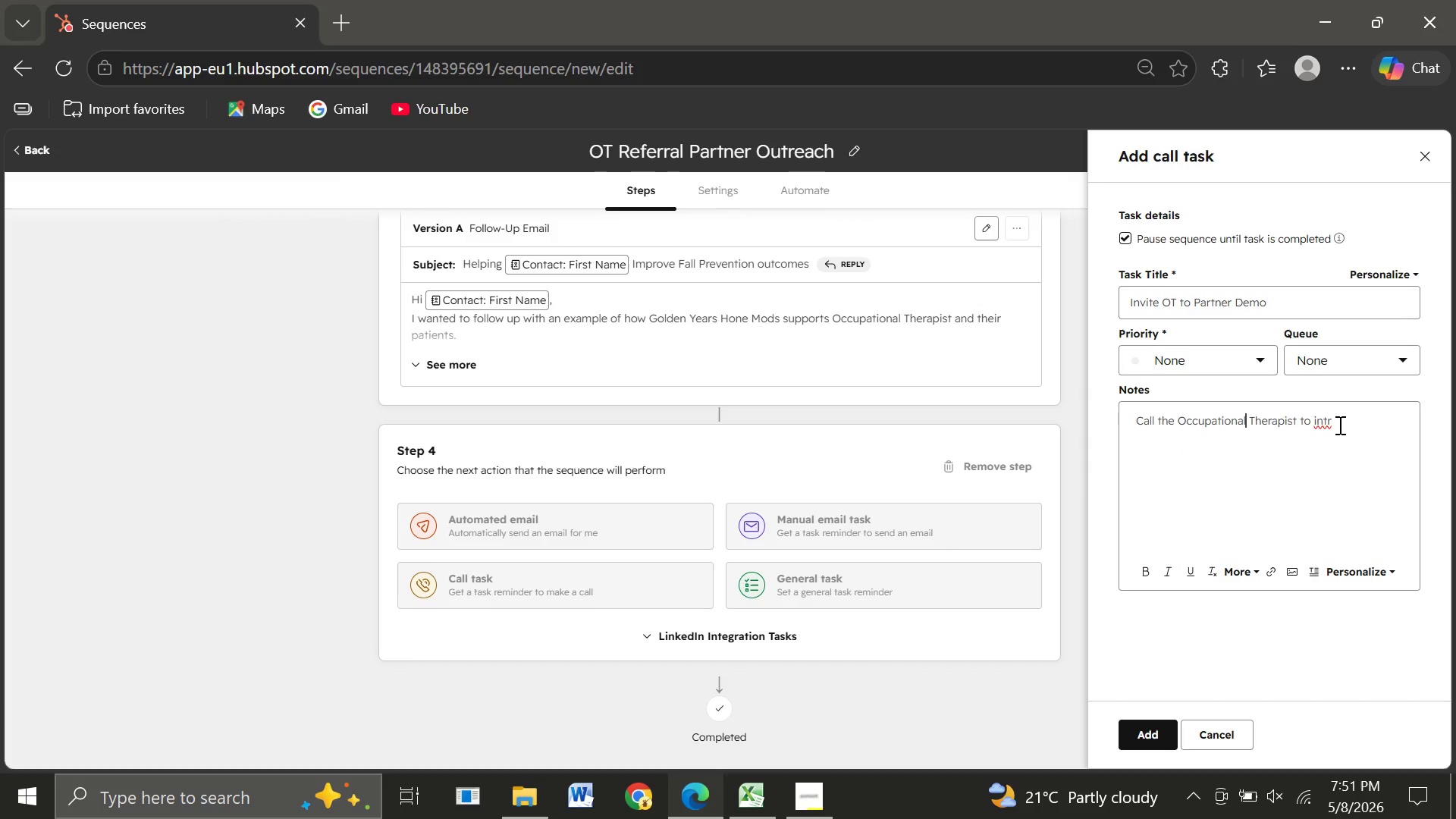 
left_click([1338, 425])
 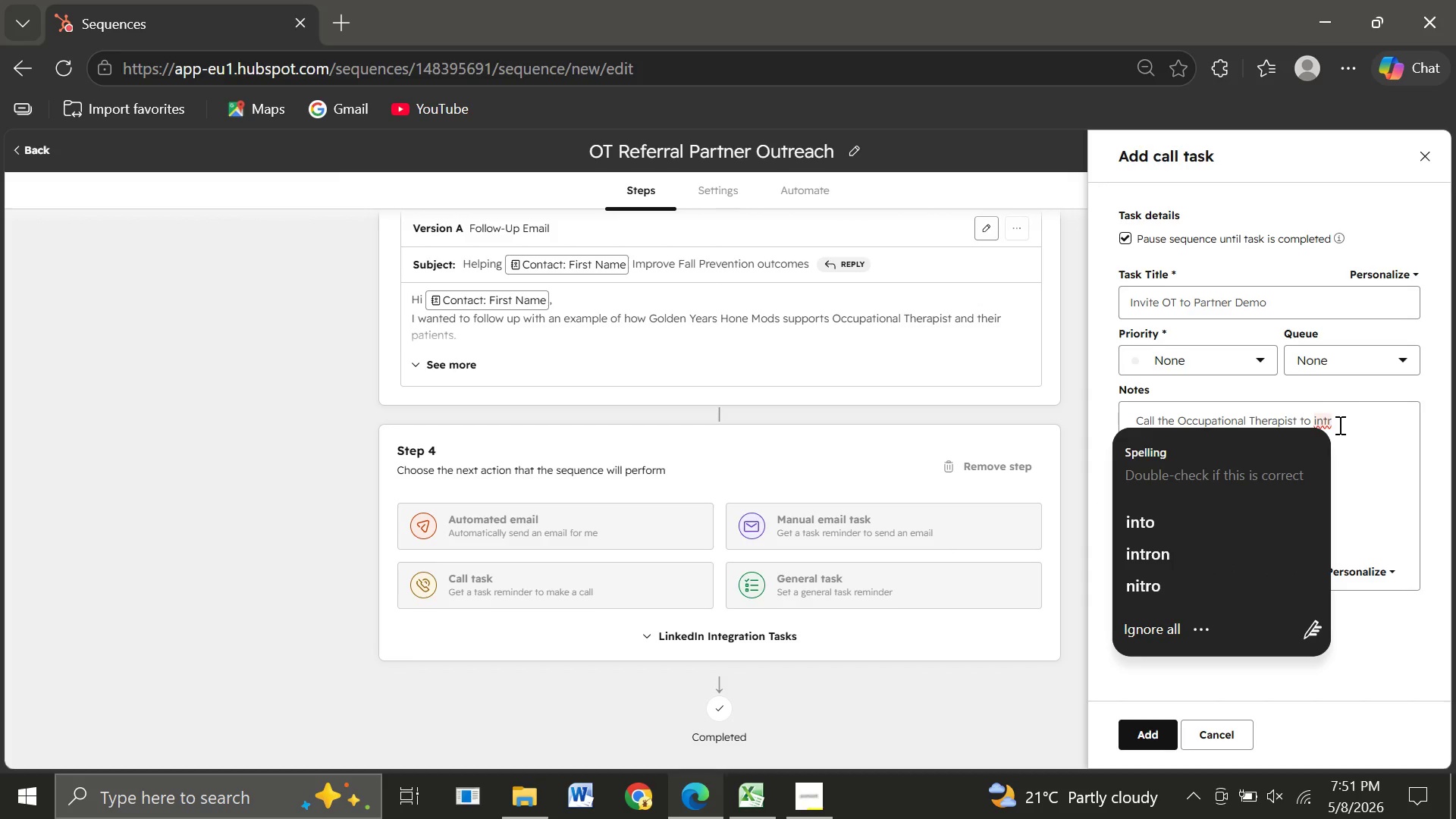 
key(Backspace)
type(troduce the referral partnership program and invite them to a Partner )
 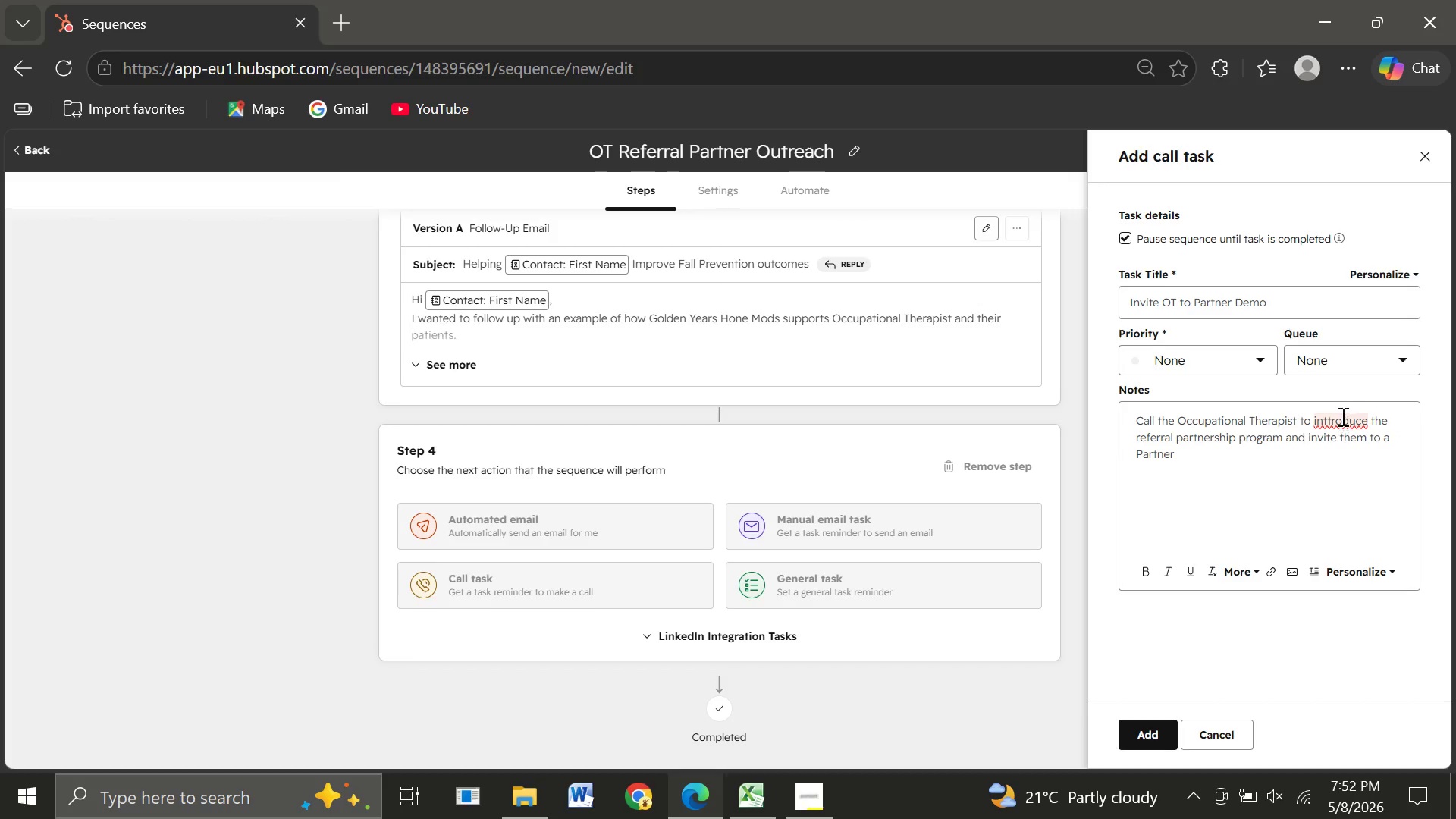 
left_click([1364, 419])
 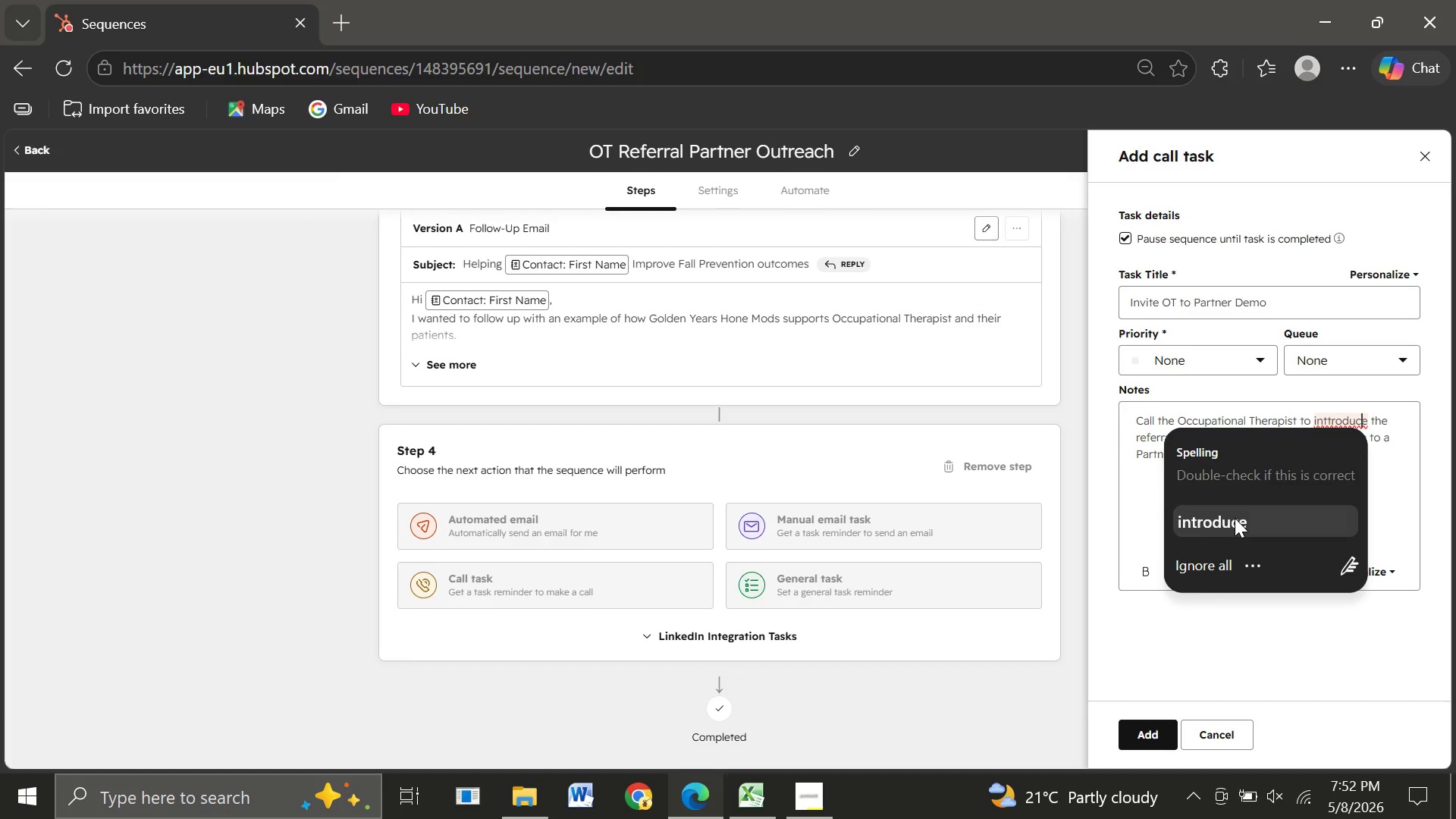 
left_click([1235, 518])
 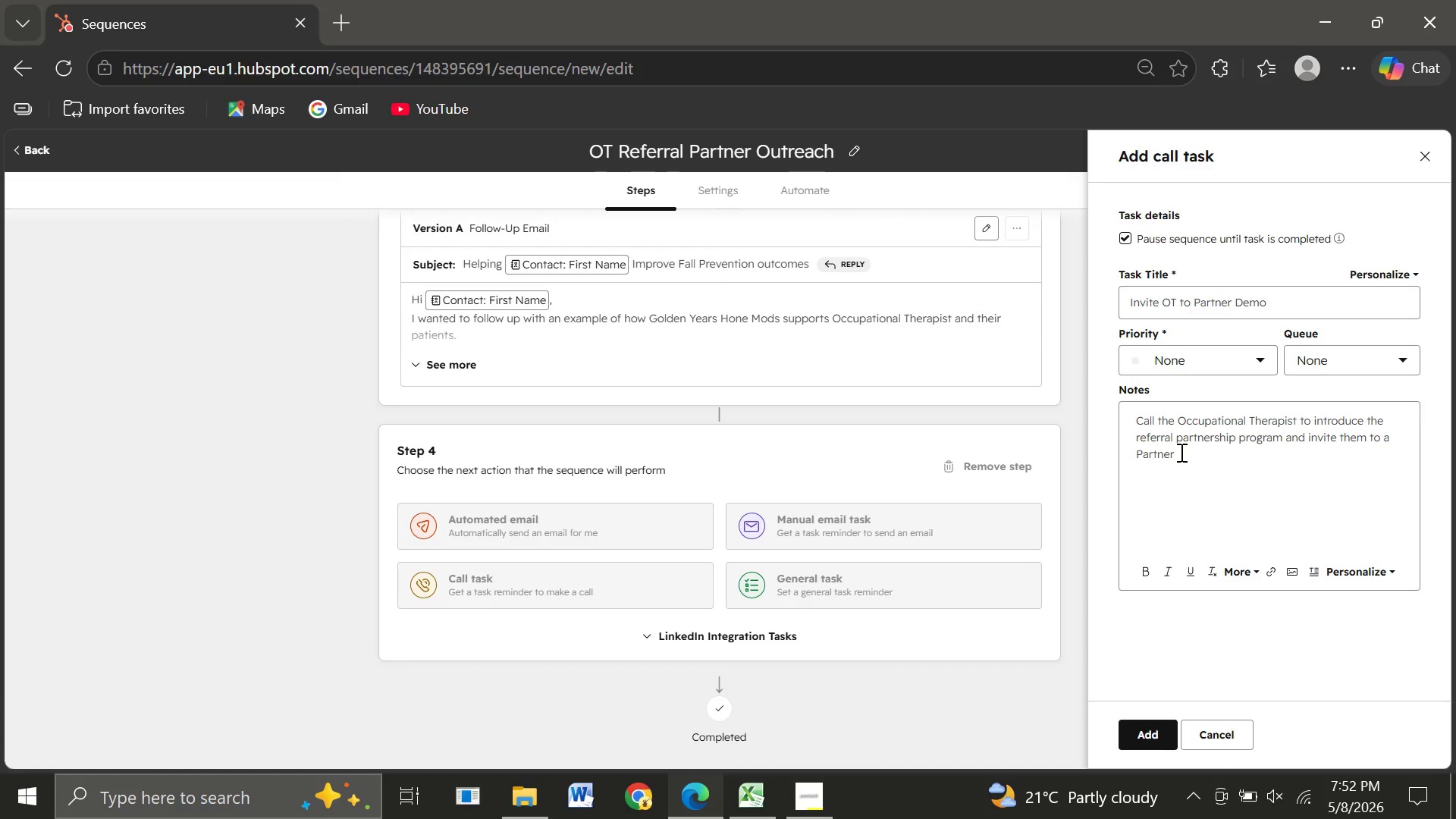 
left_click([1180, 452])
 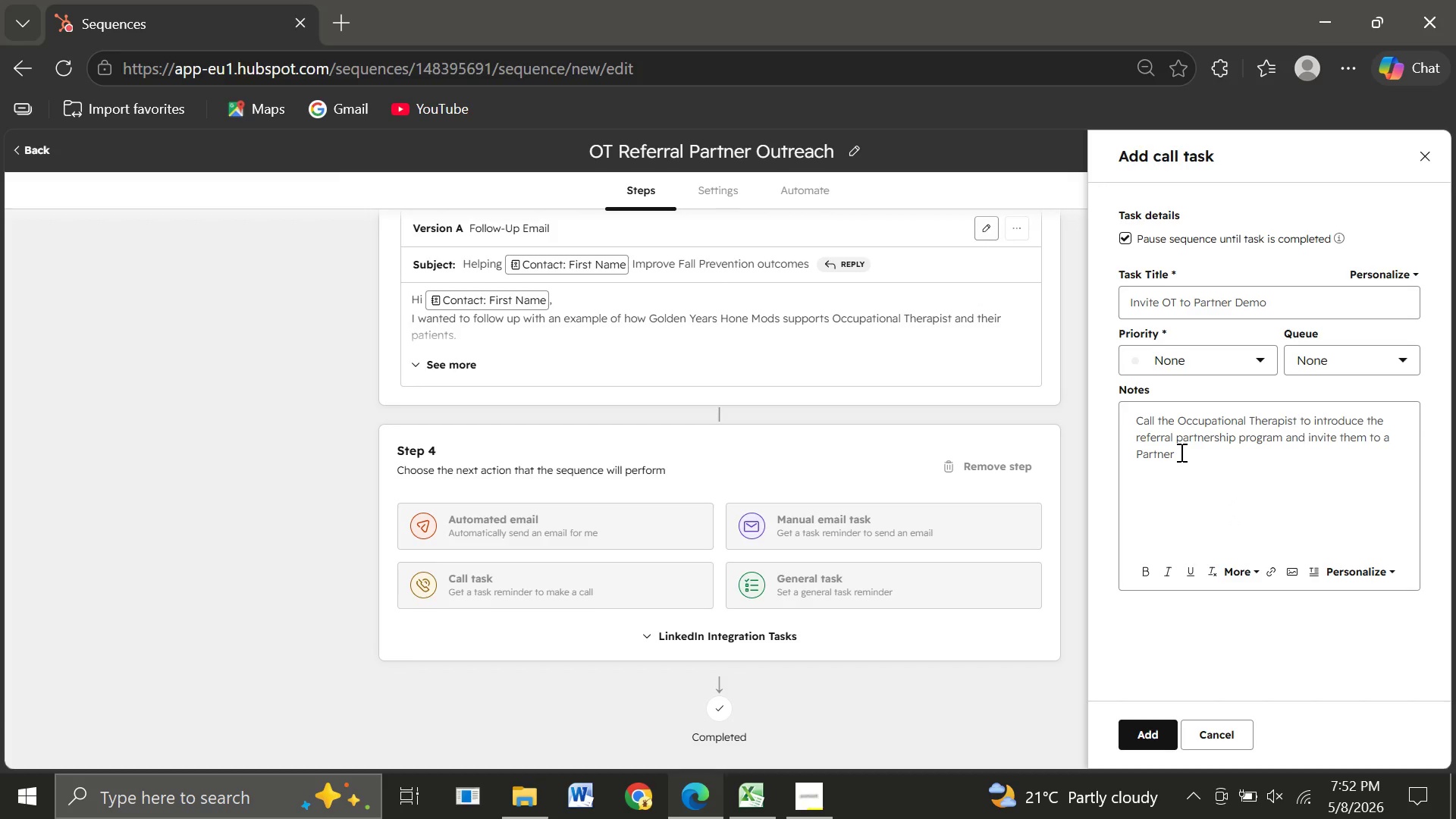 
type(Demo.)
 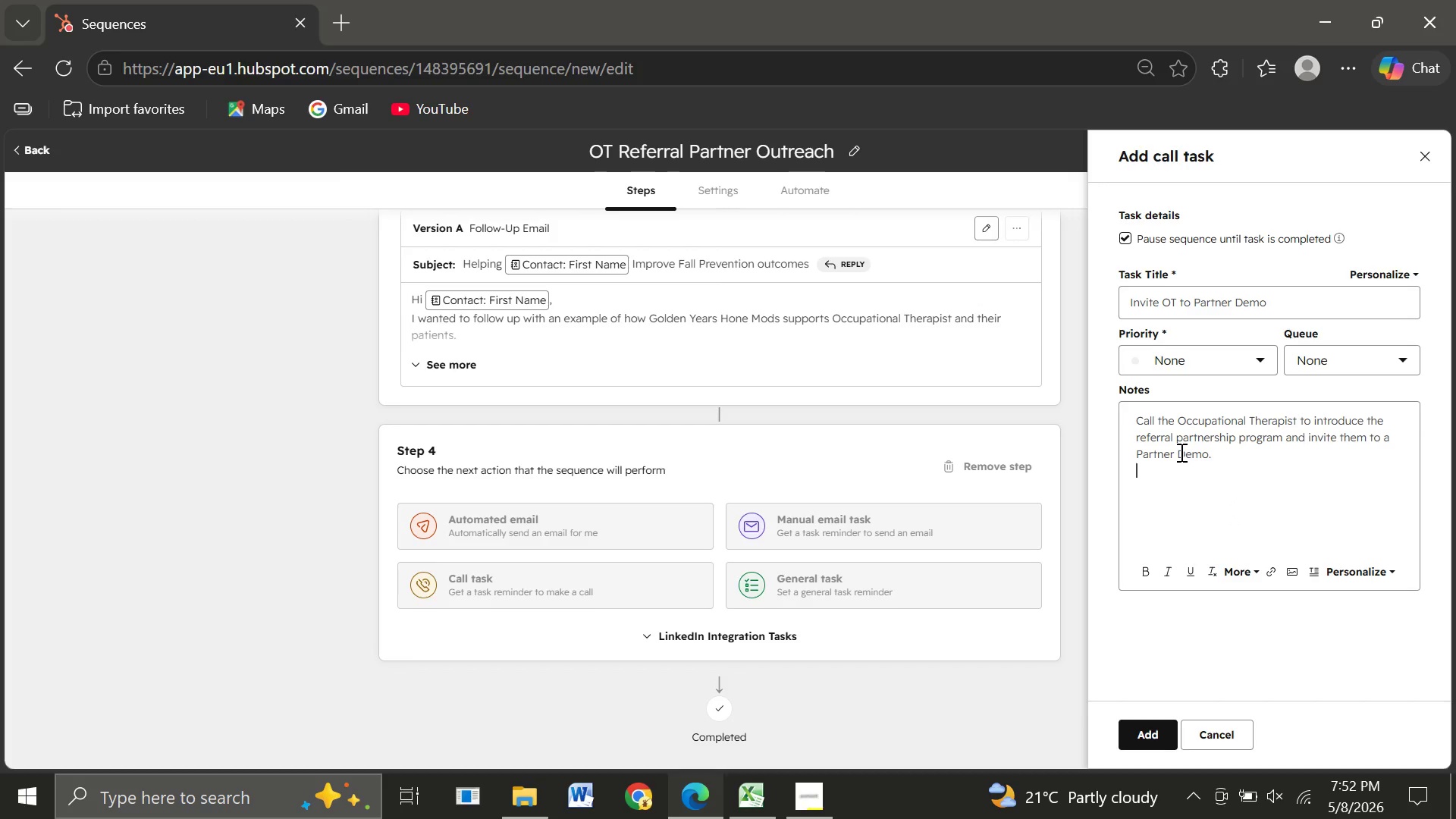 
key(Enter)
 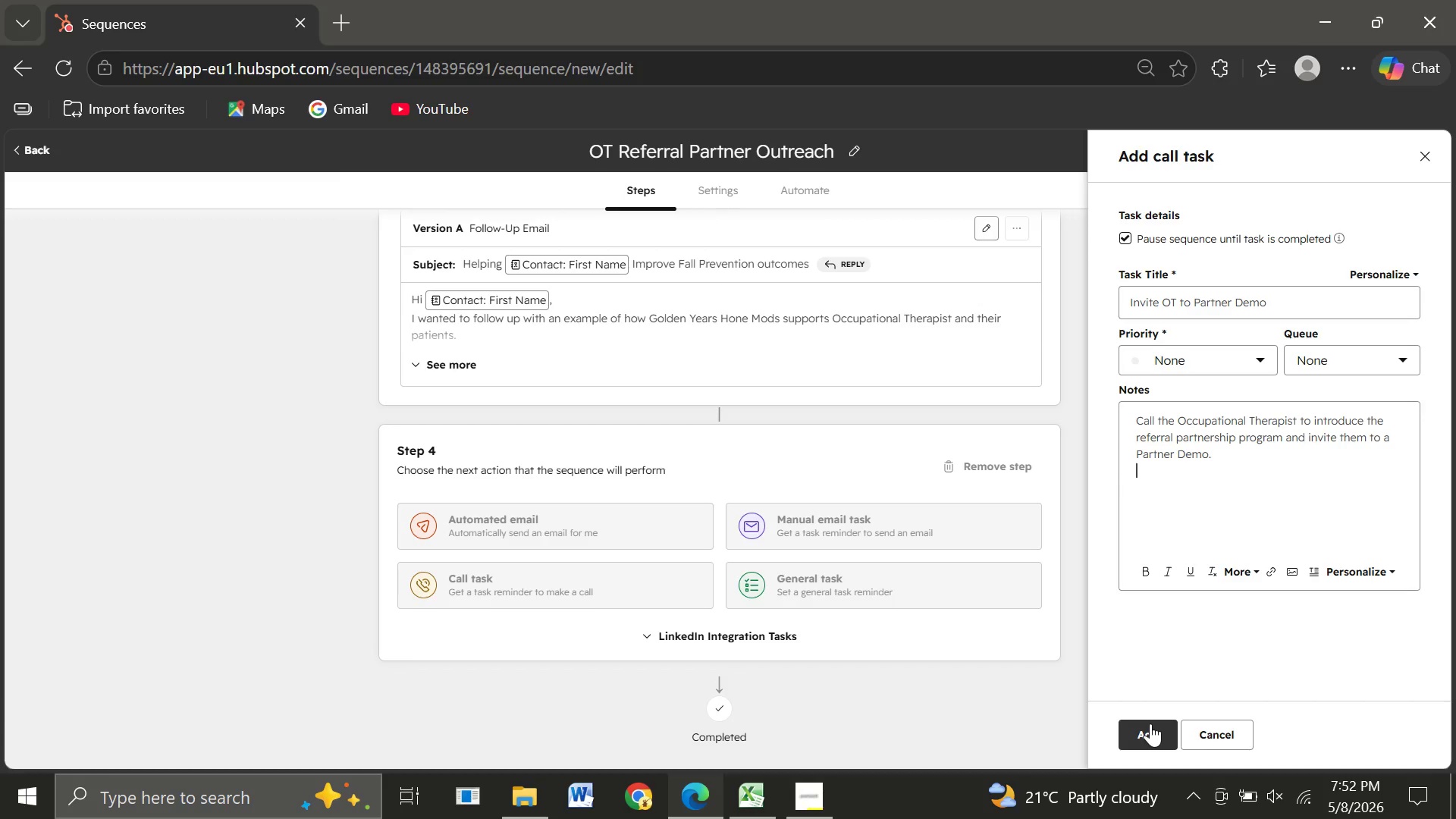 
wait(5.53)
 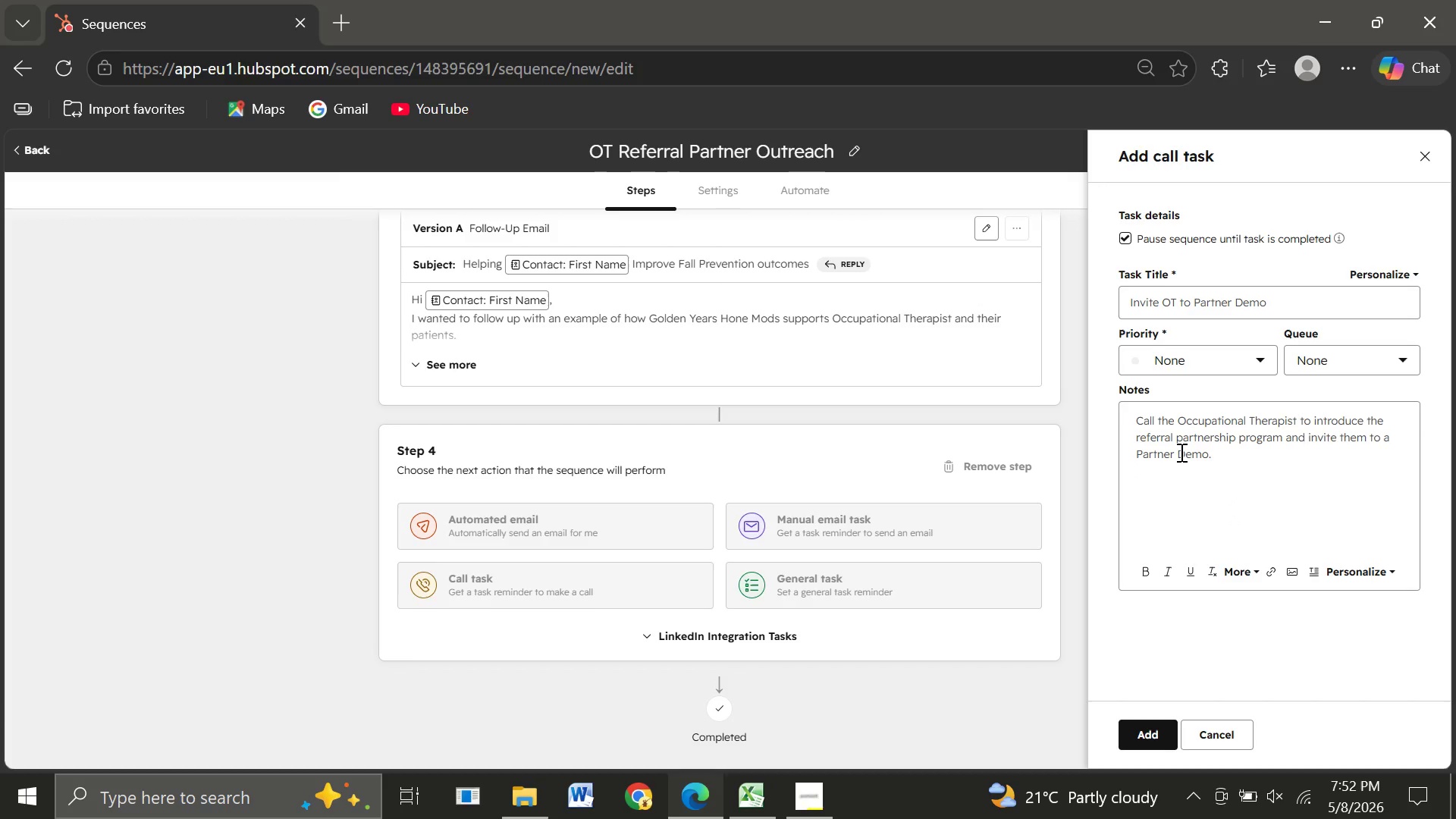 
left_click([1150, 726])
 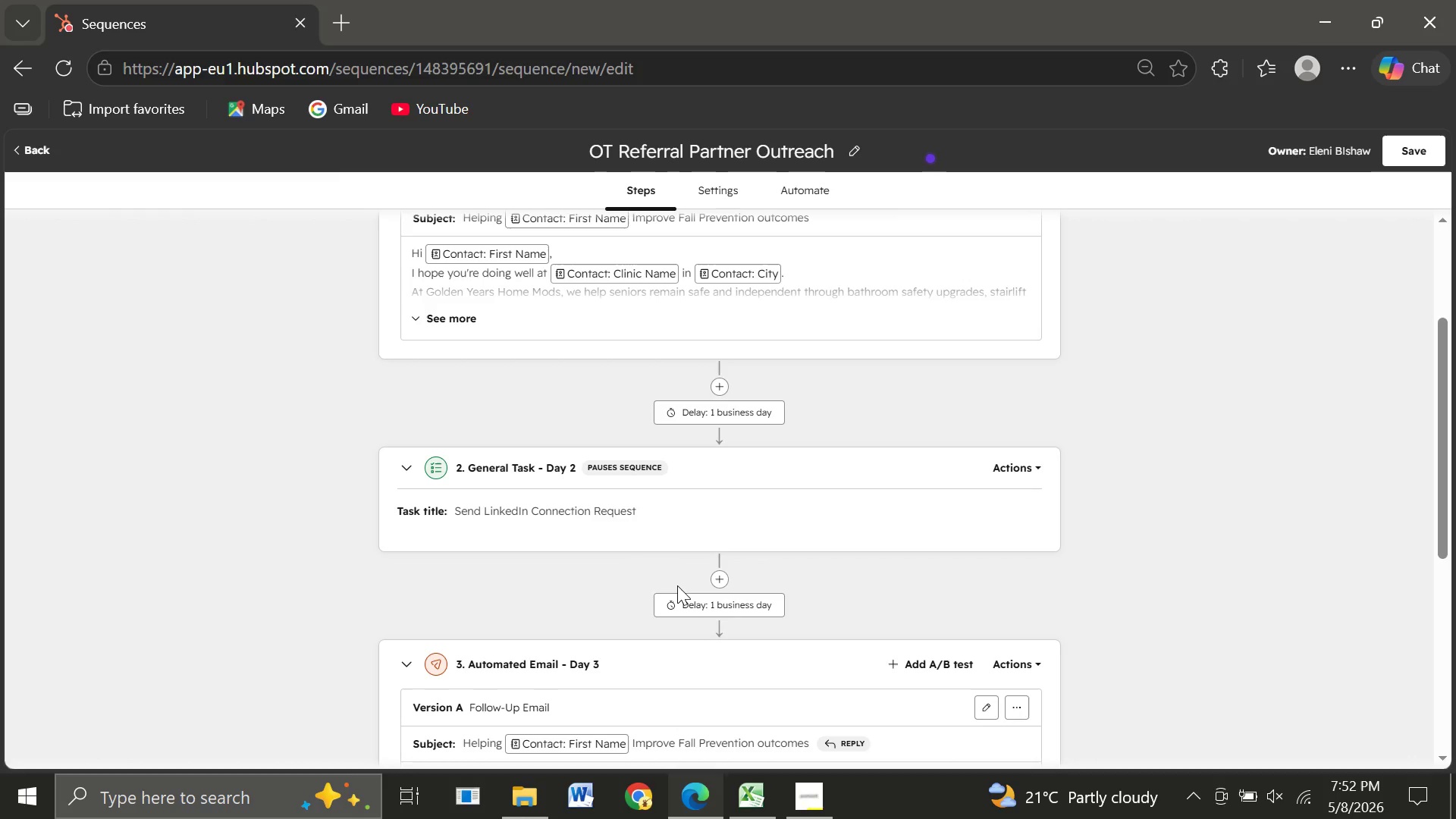 
wait(50.05)
 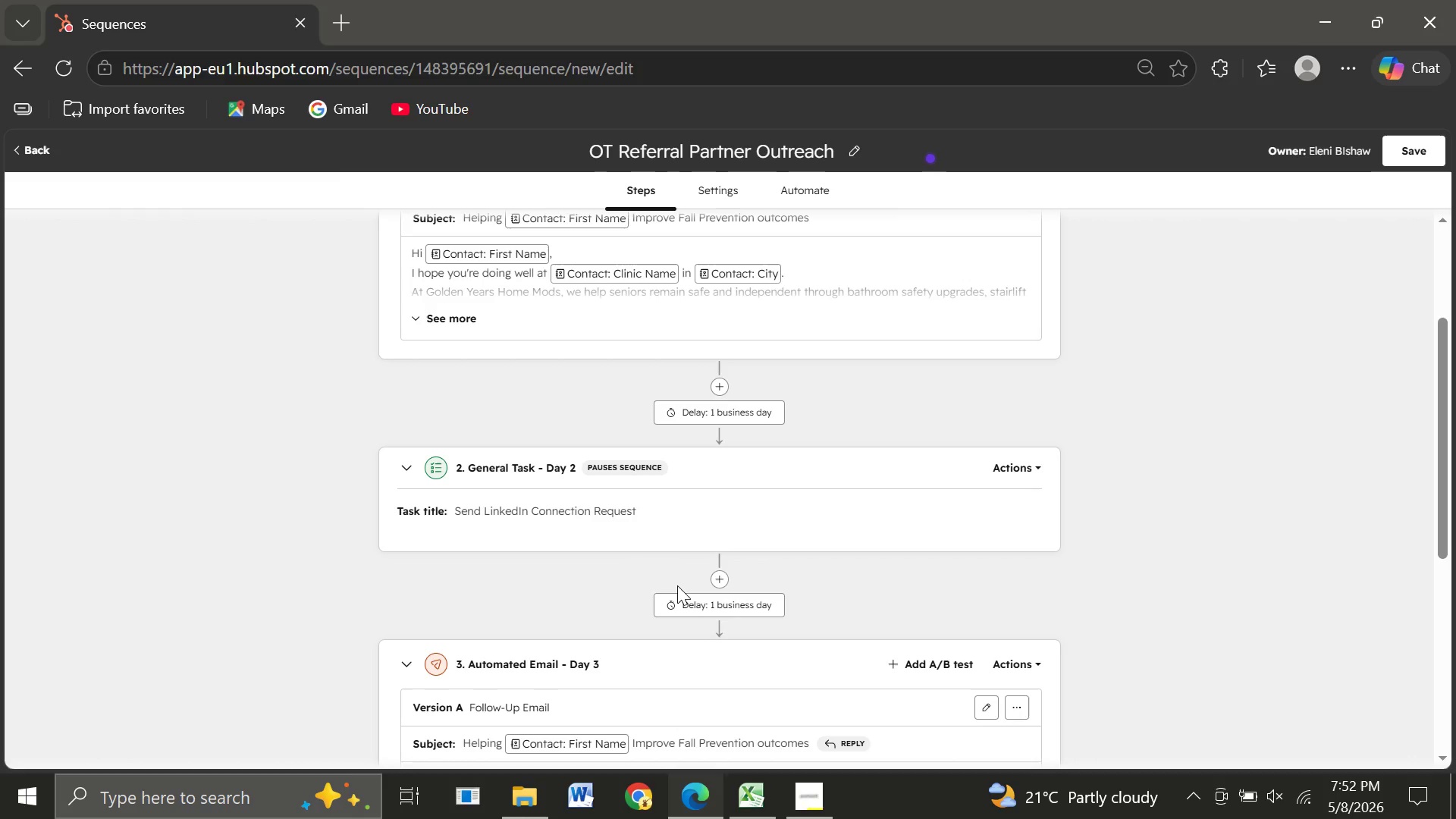 
left_click([714, 471])
 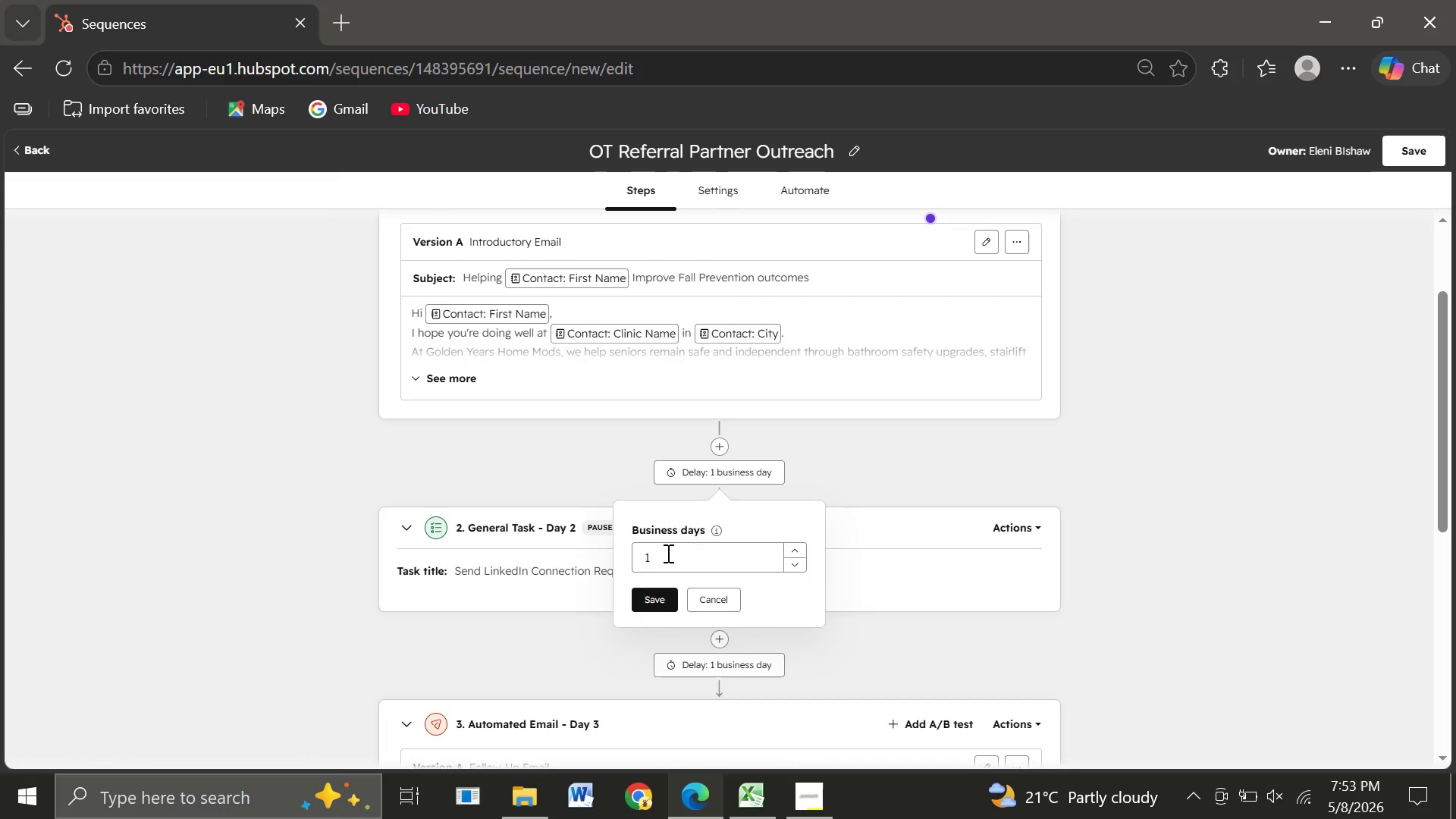 
left_click([667, 553])
 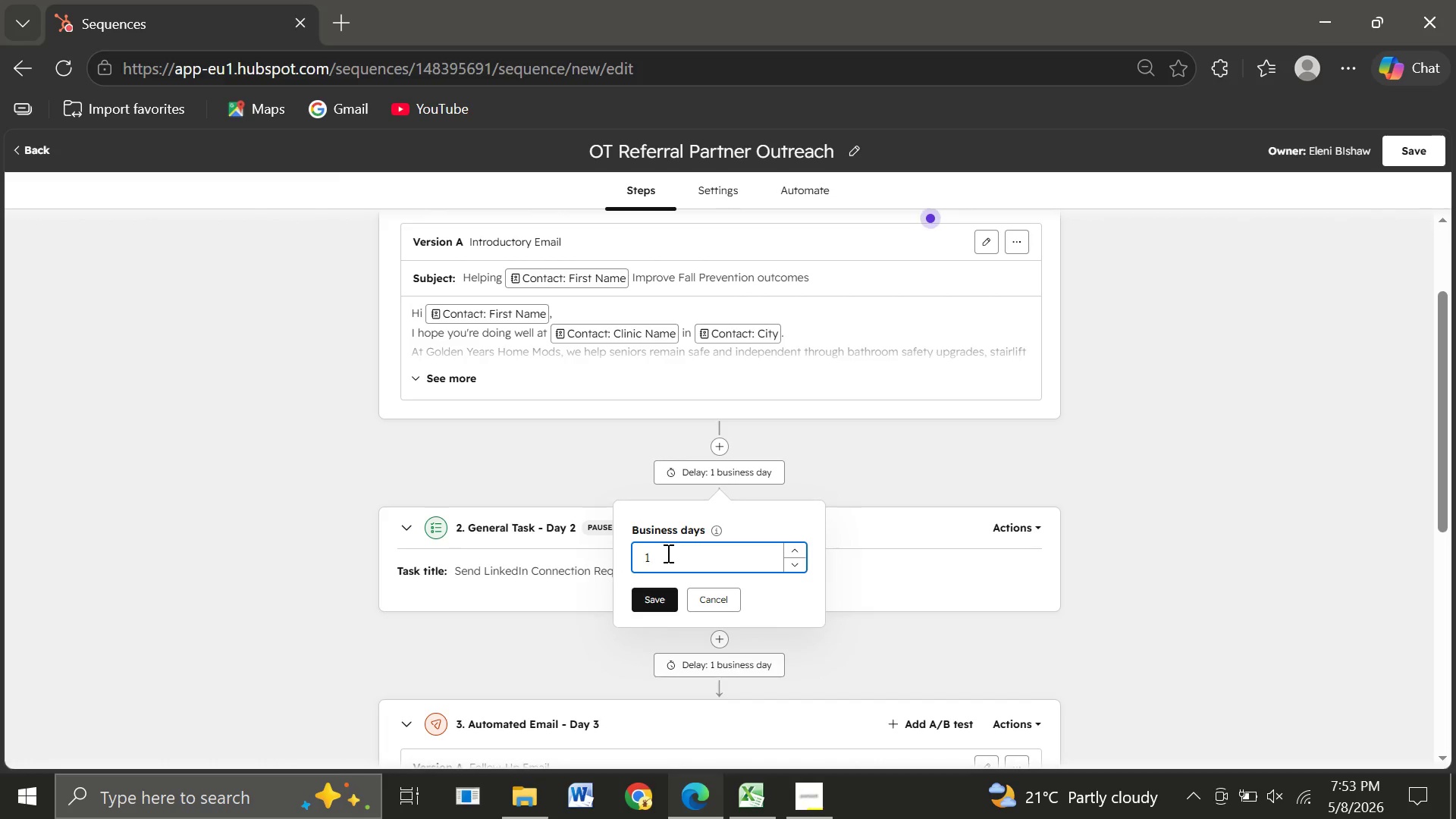 
key(Backspace)
 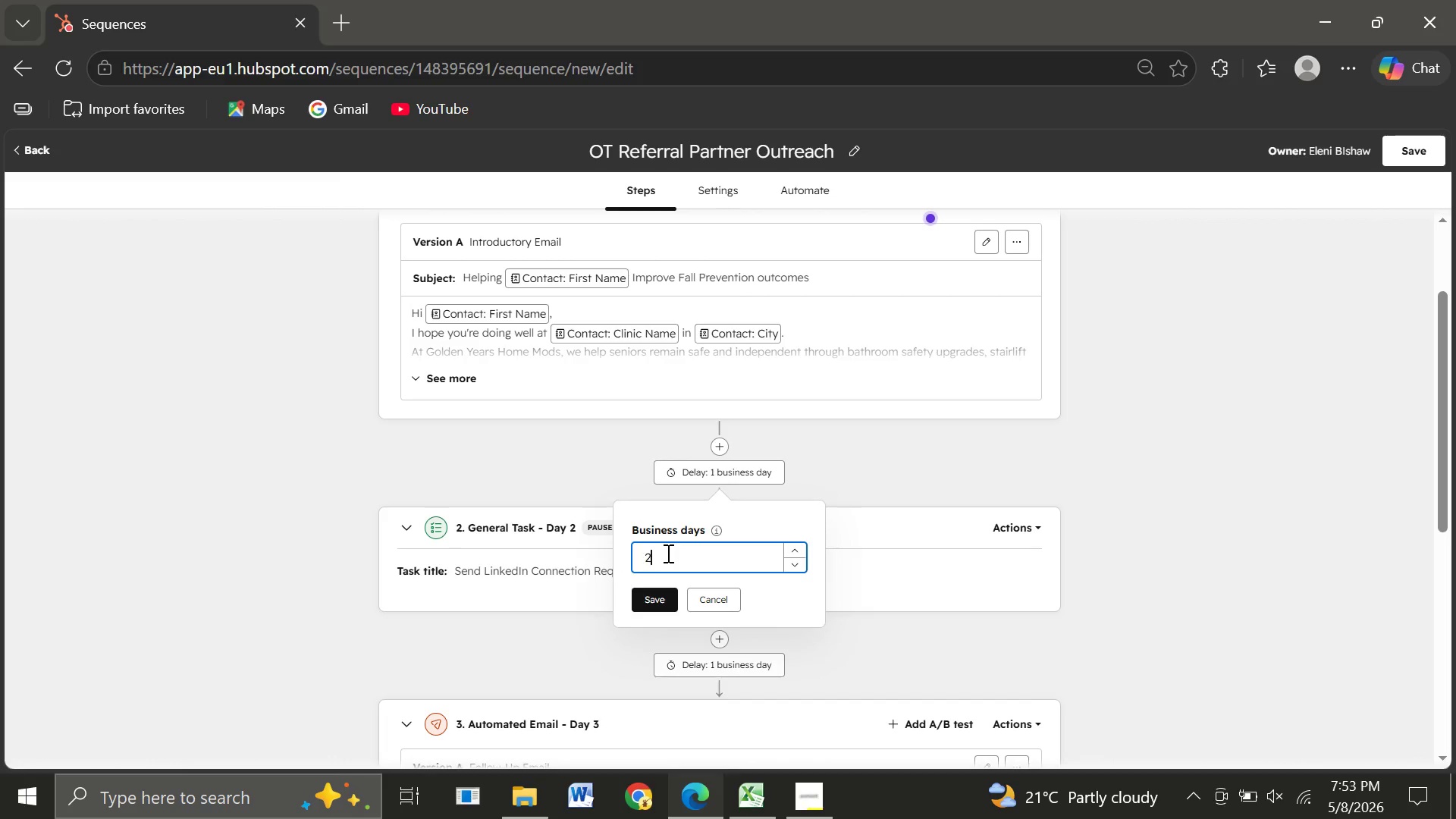 
key(2)
 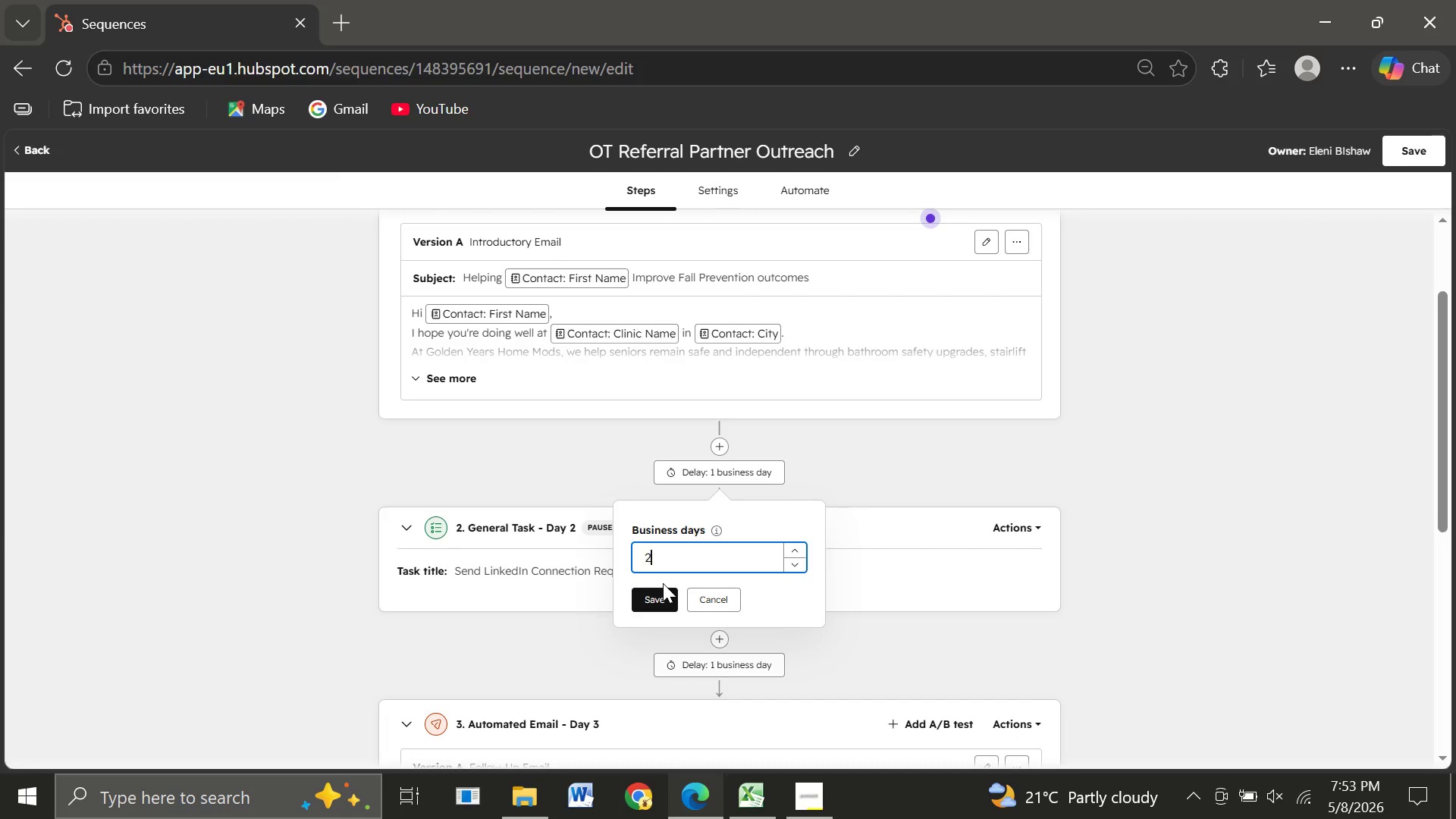 
left_click([663, 590])
 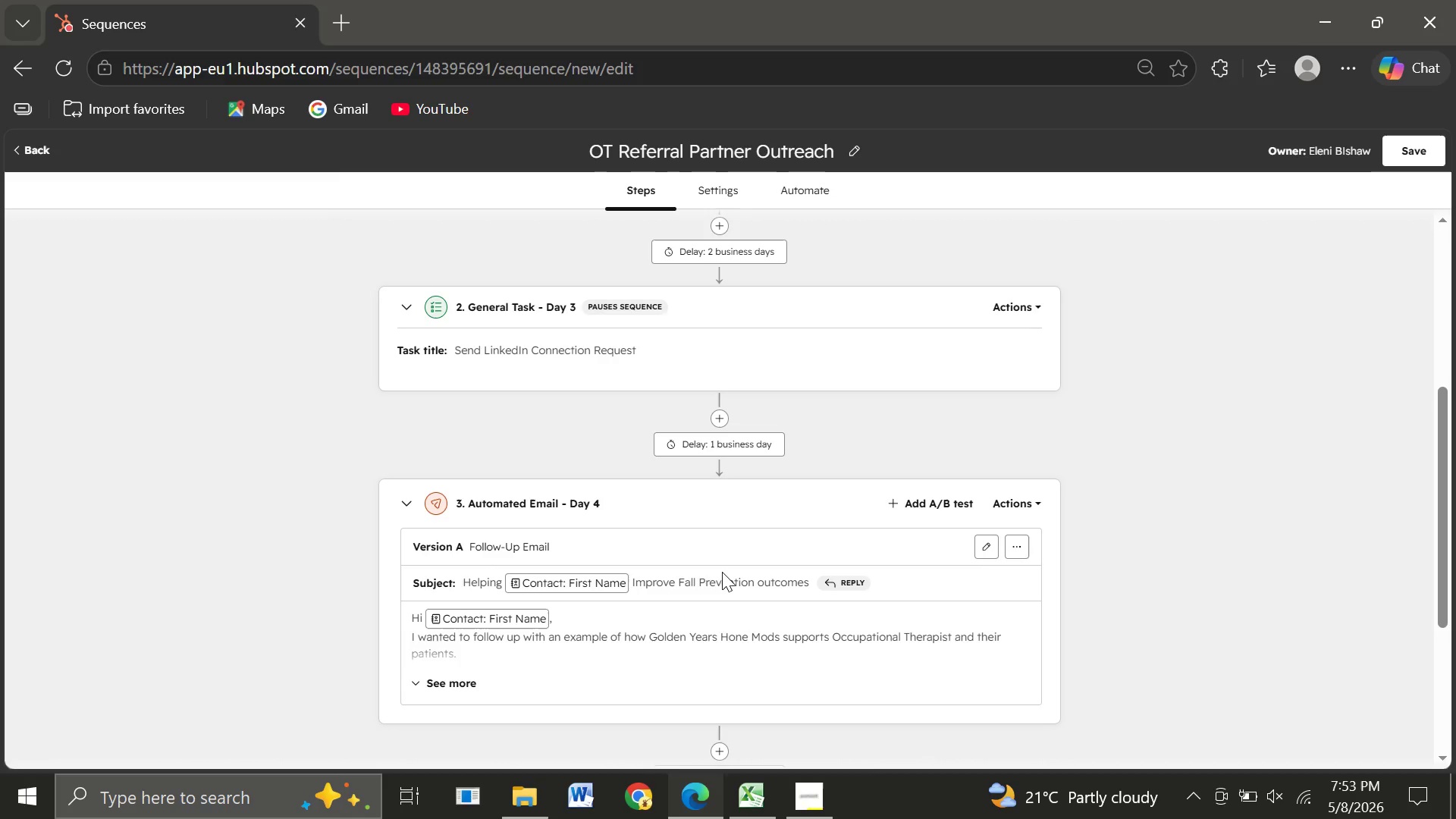 
wait(16.45)
 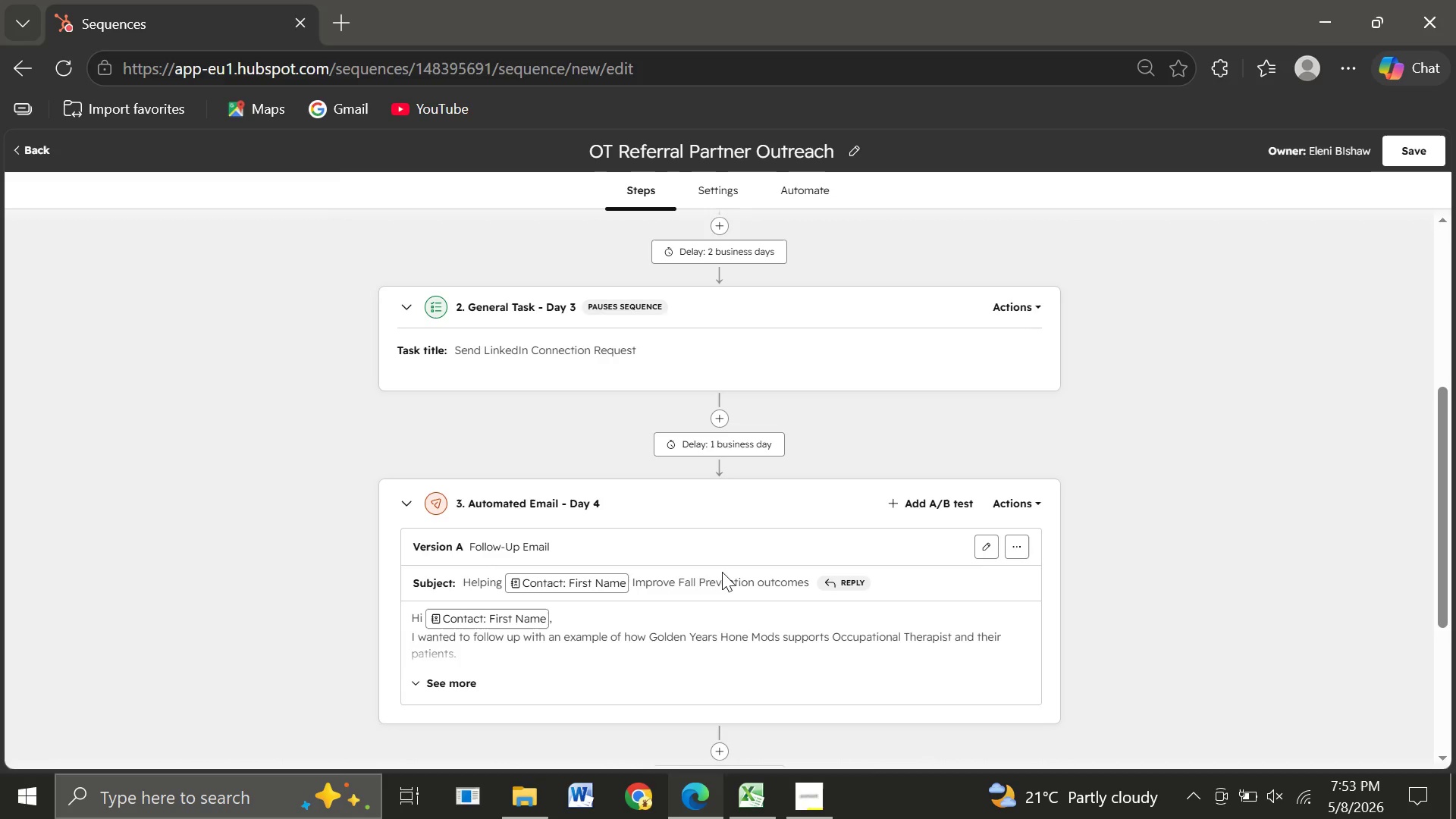 
left_click([711, 469])
 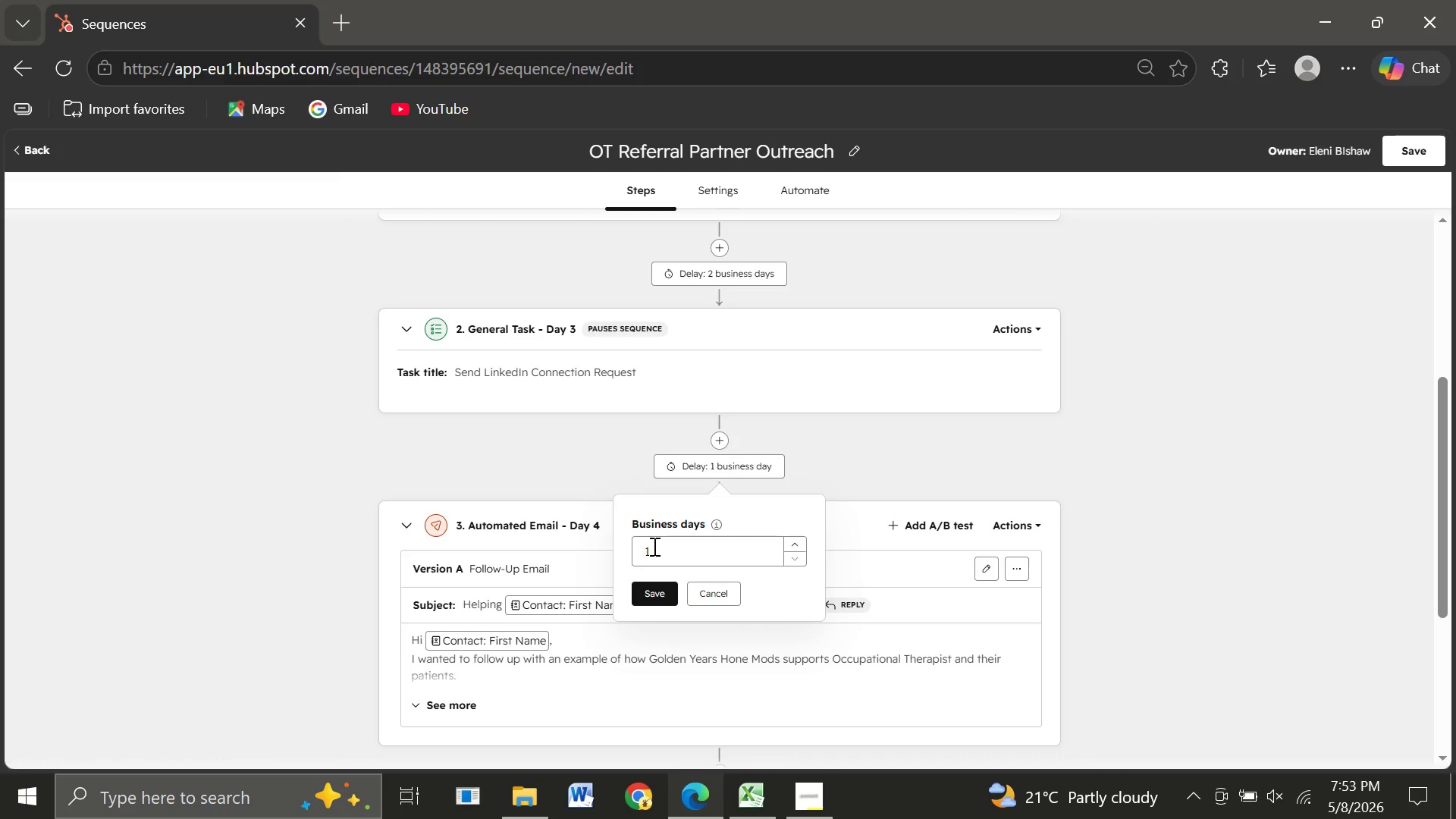 
left_click([653, 546])
 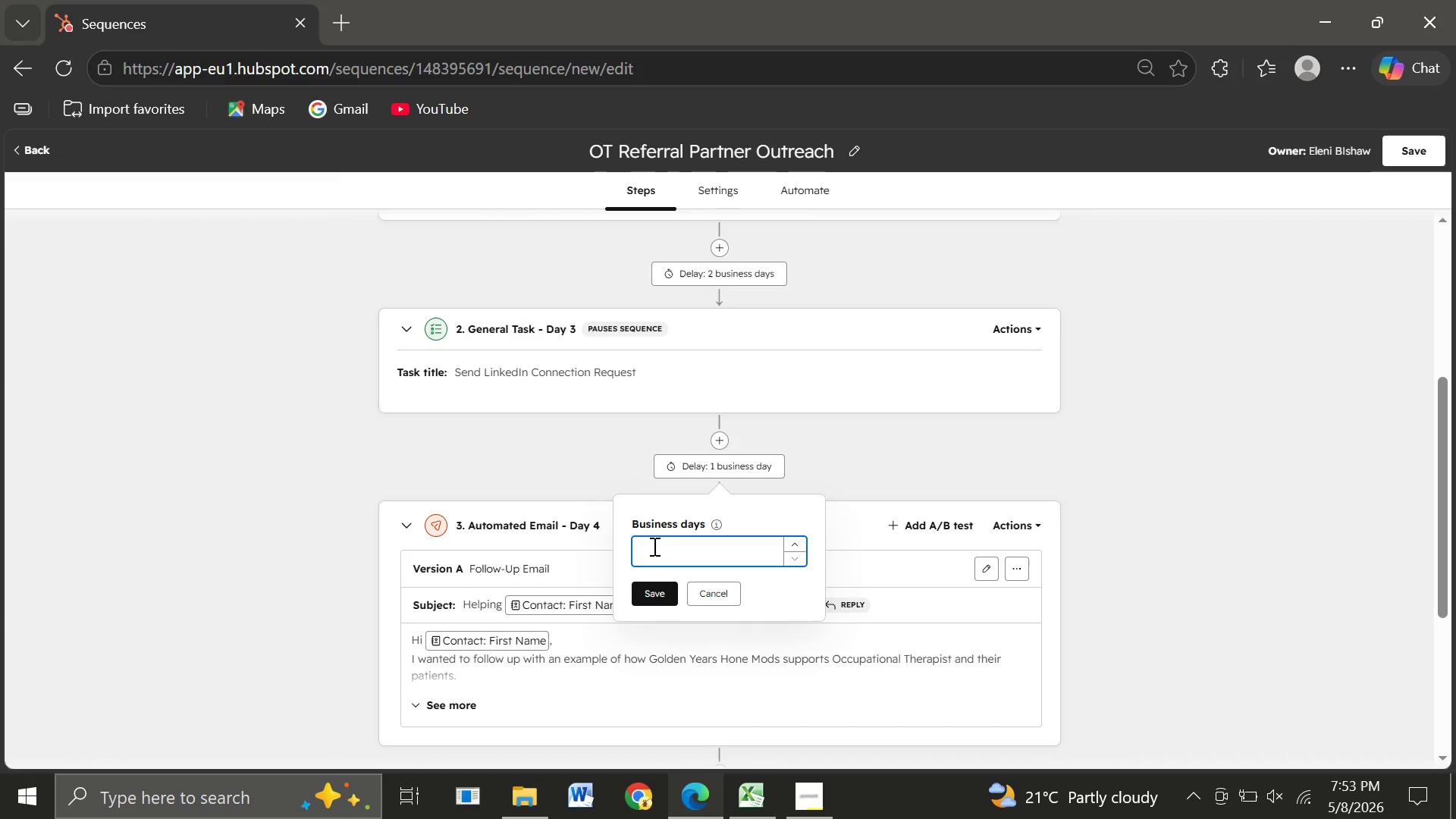 
key(Backspace)
 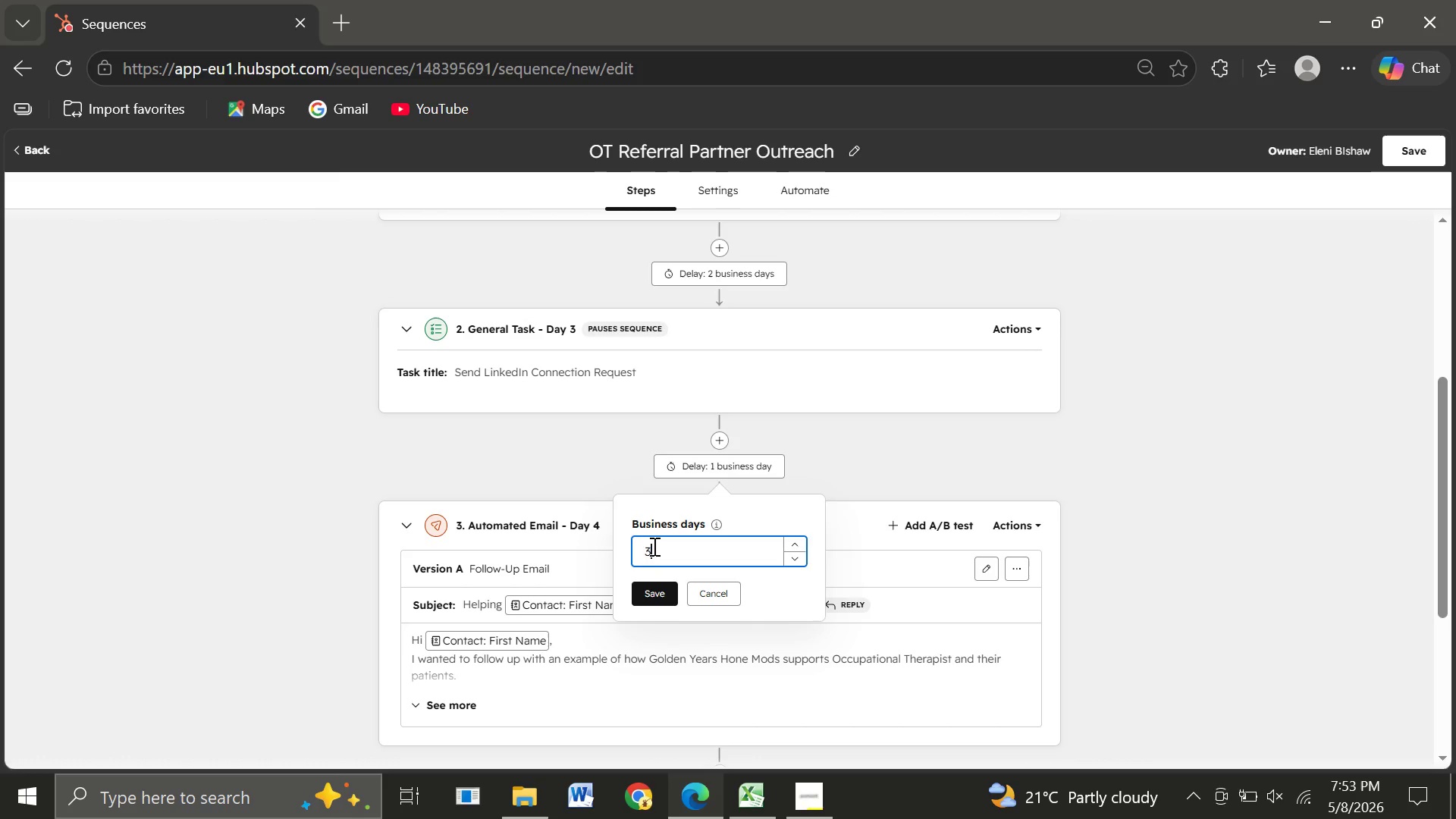 
key(3)
 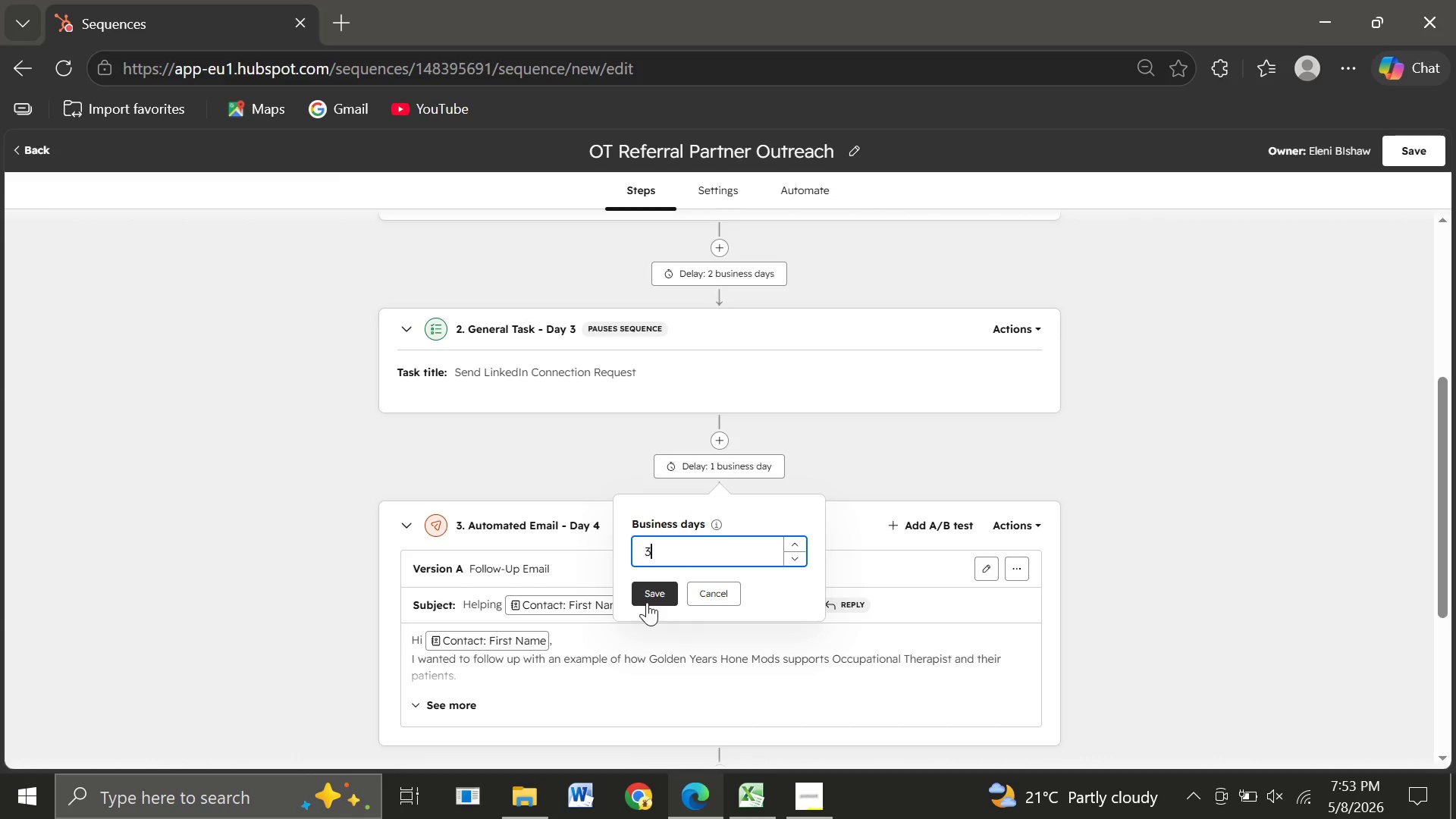 
left_click([647, 602])
 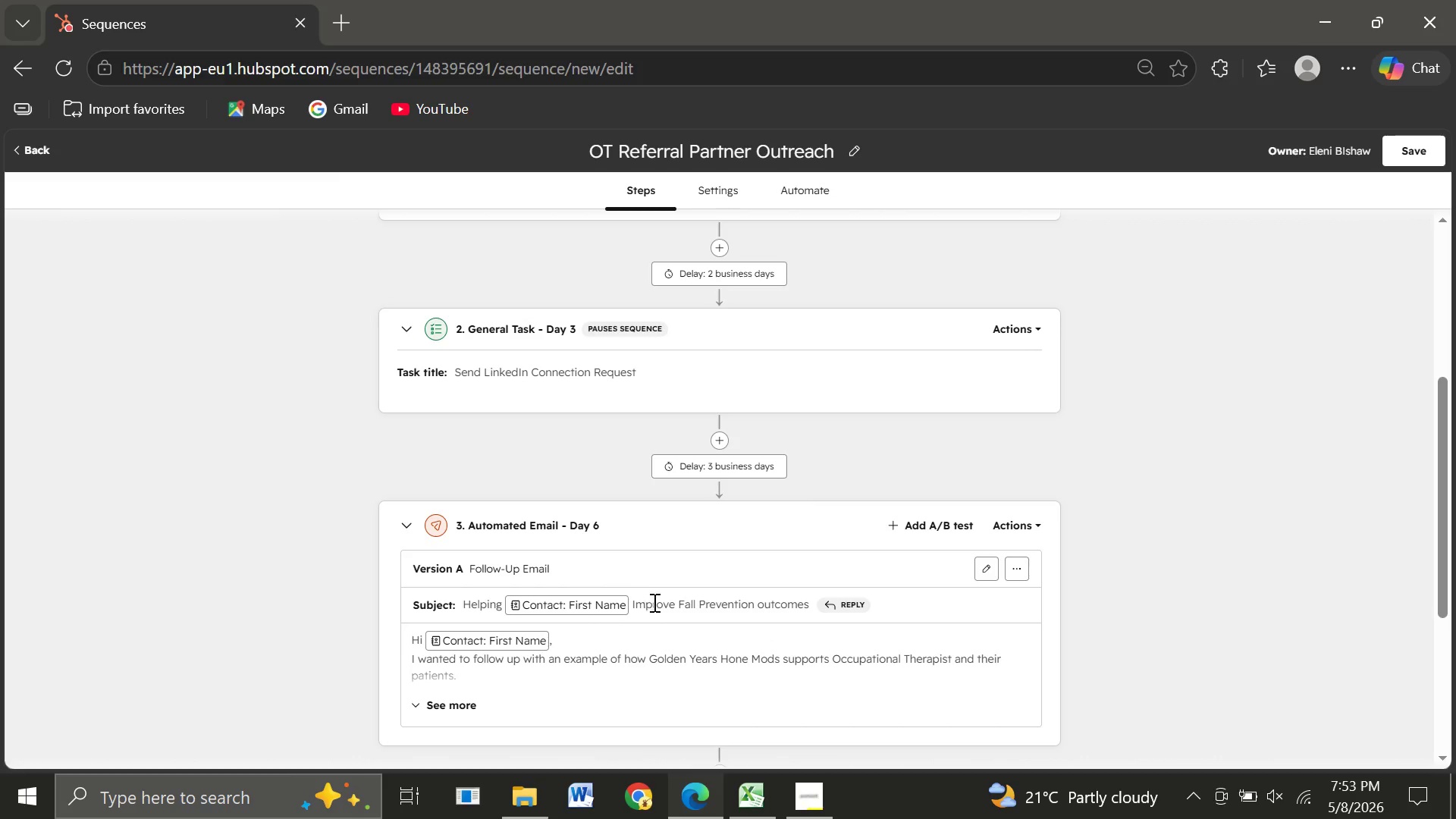 
mouse_move([739, 620])
 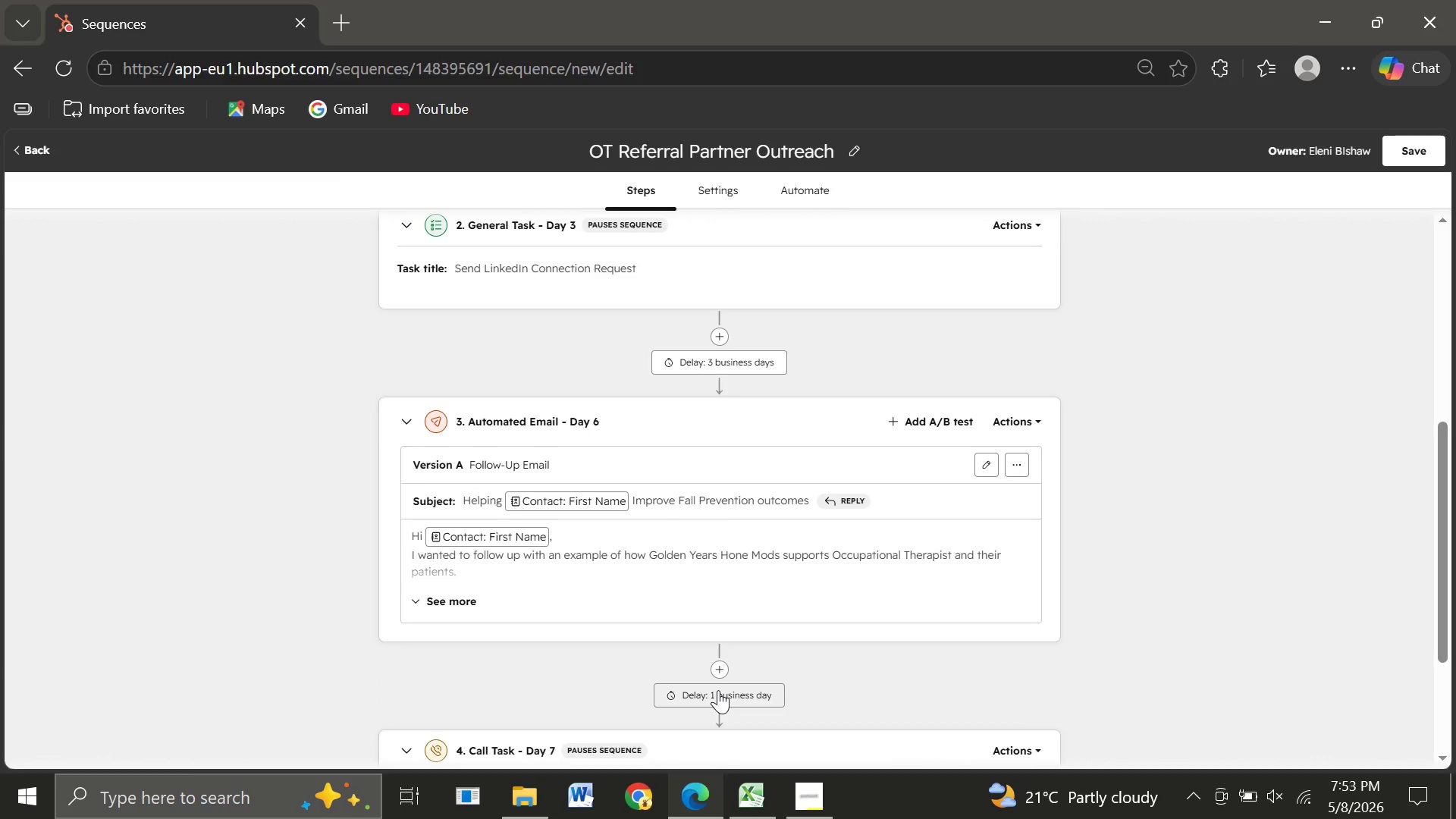 
left_click([718, 690])
 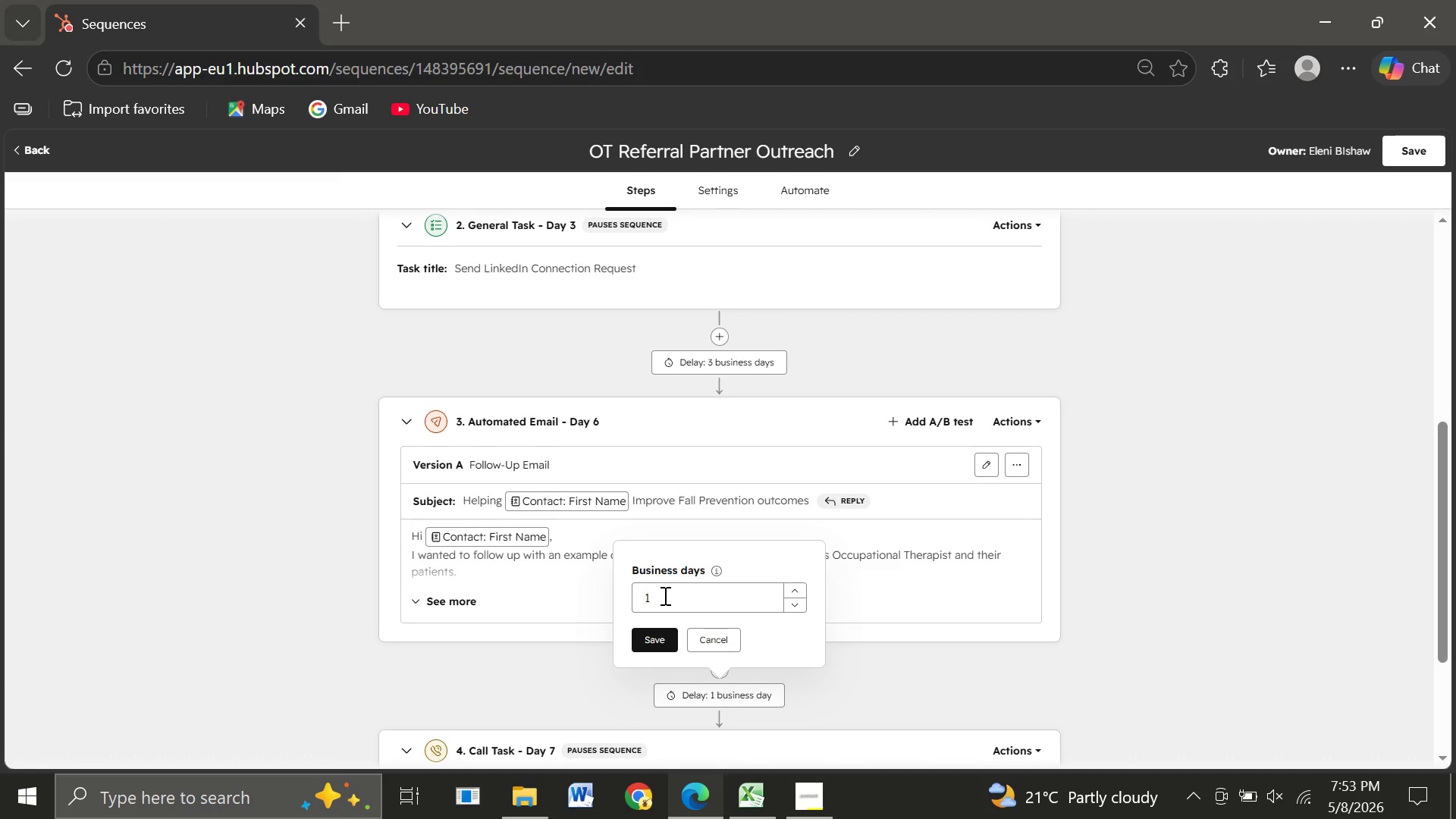 
left_click([664, 595])
 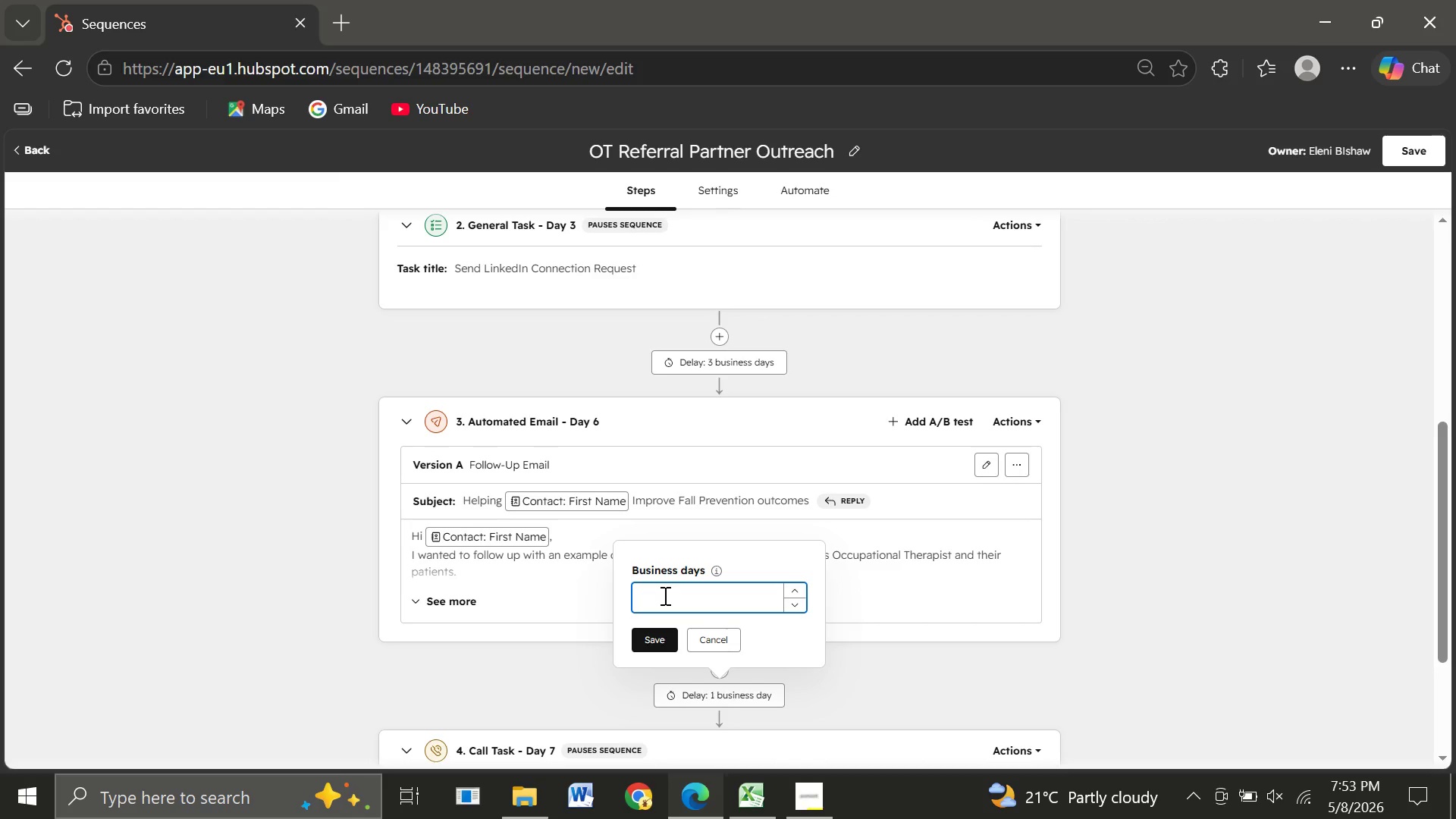 
key(Backspace)
 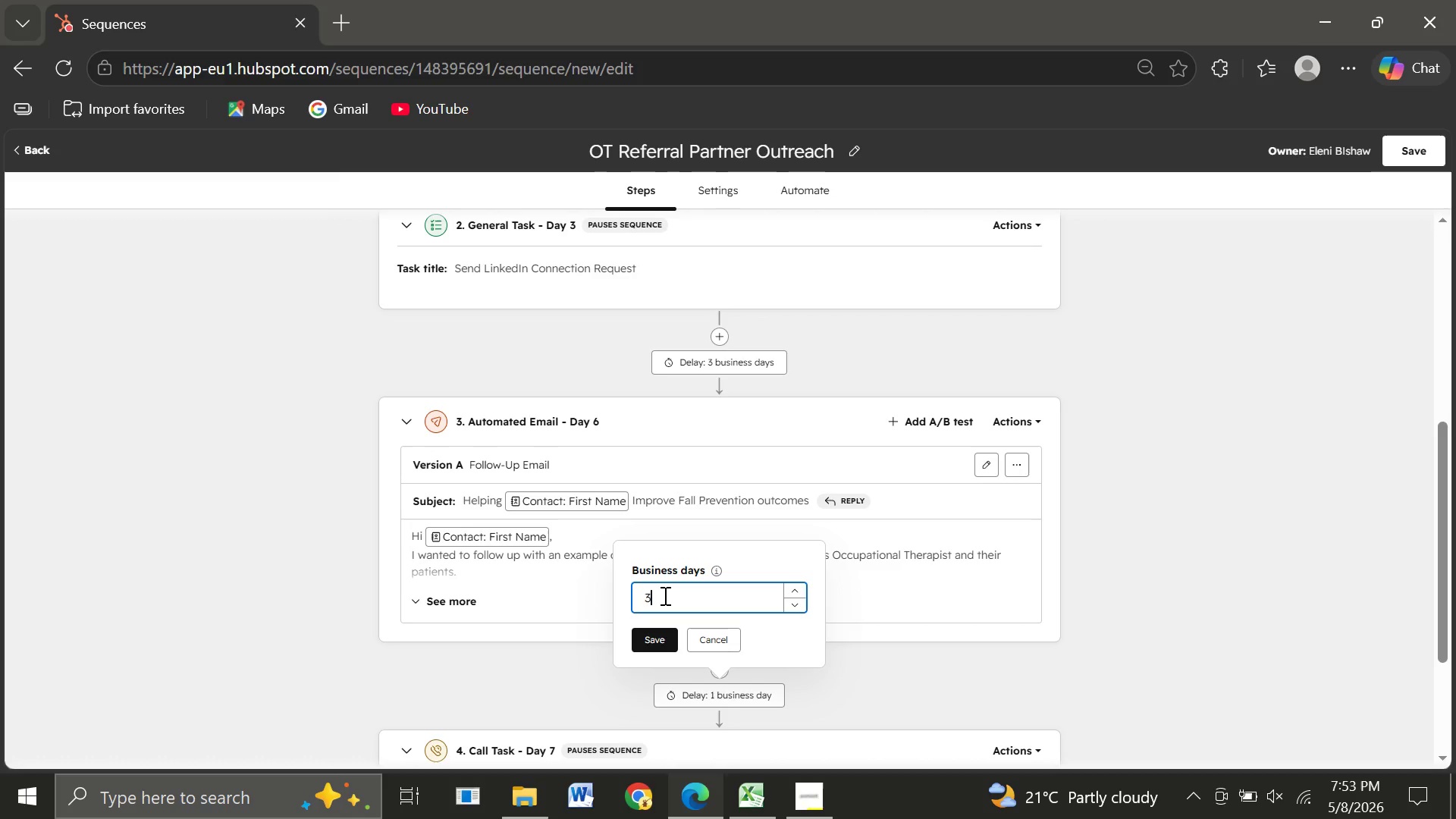 
key(3)
 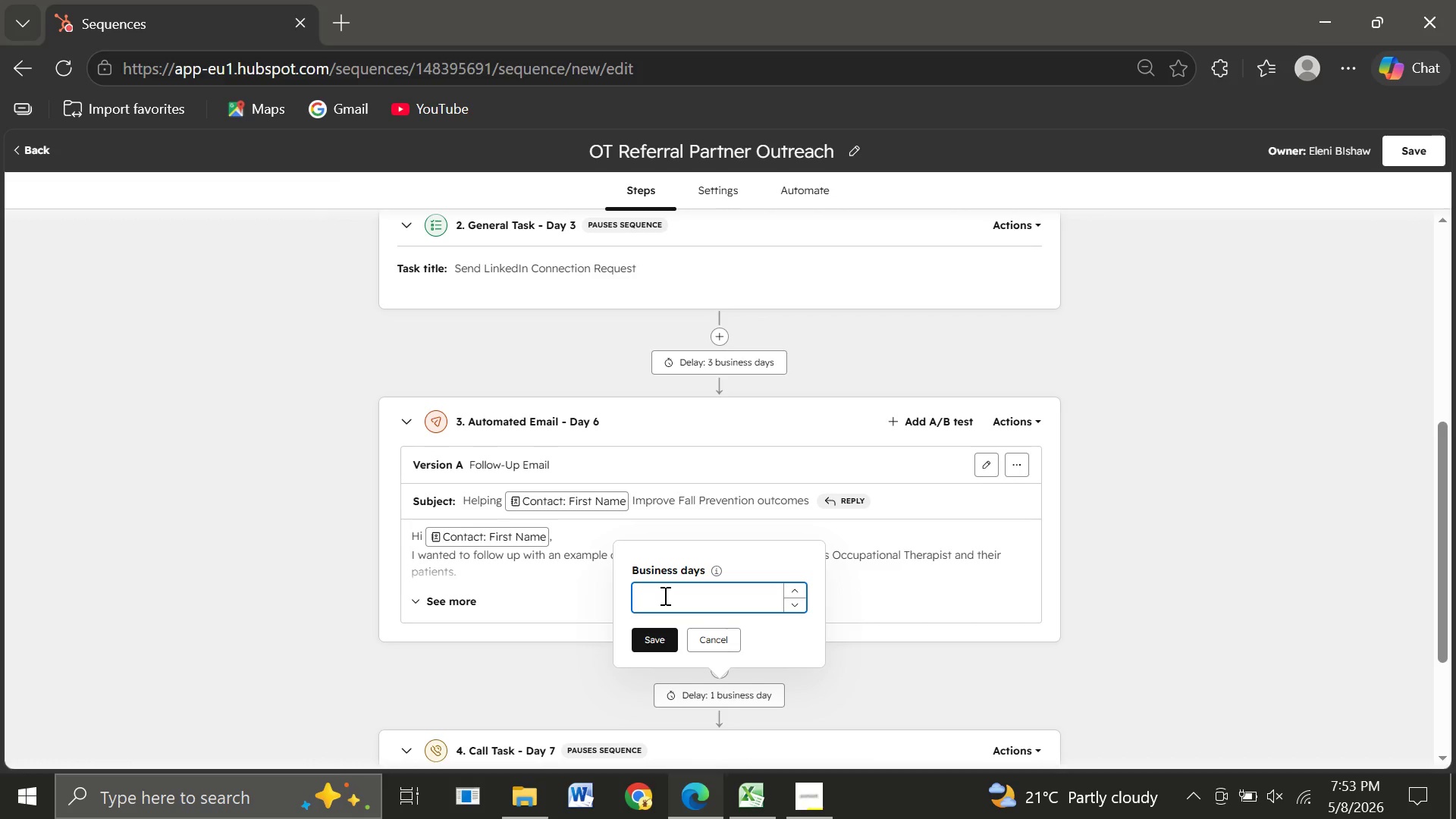 
key(Backspace)
 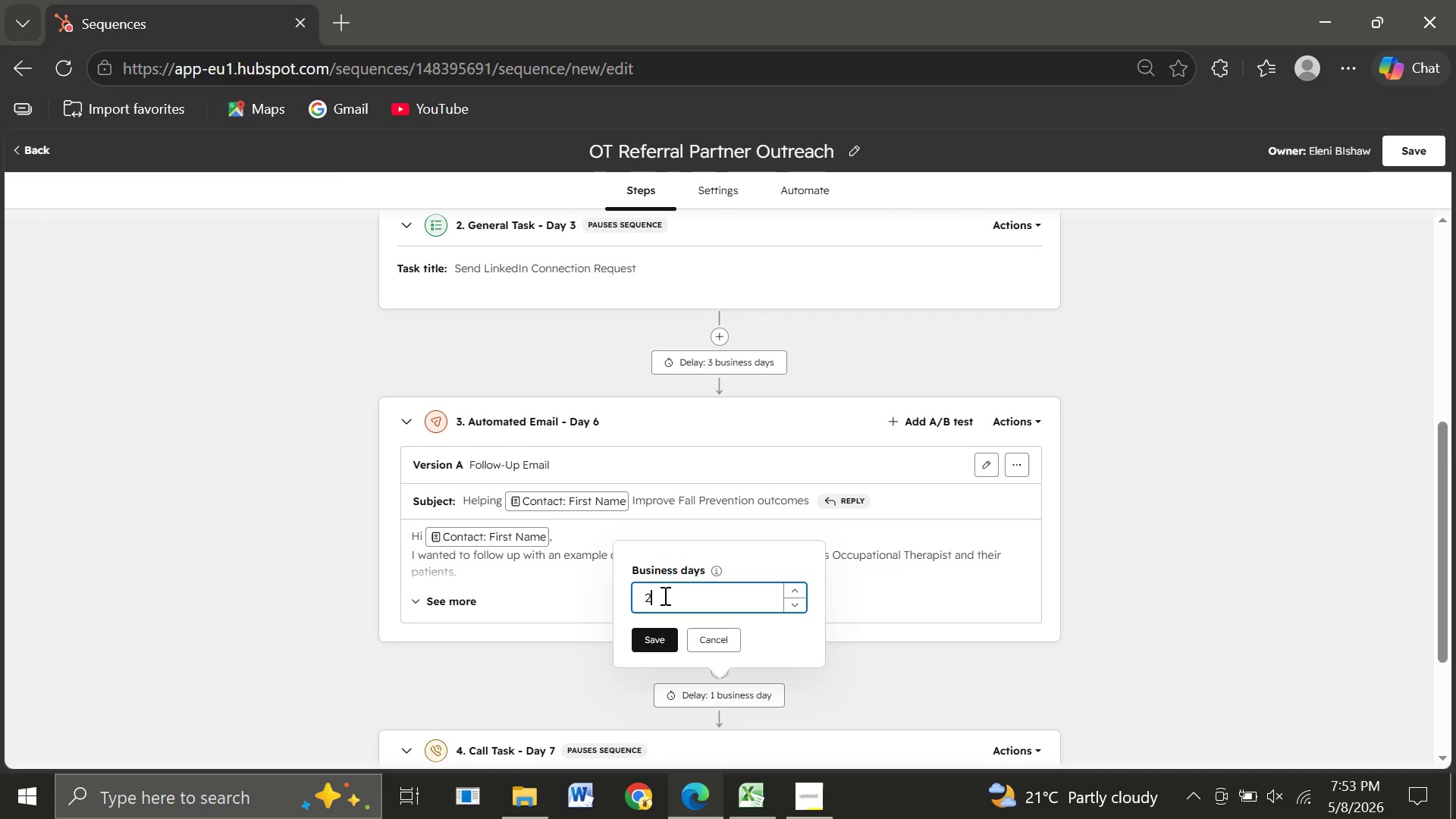 
key(2)
 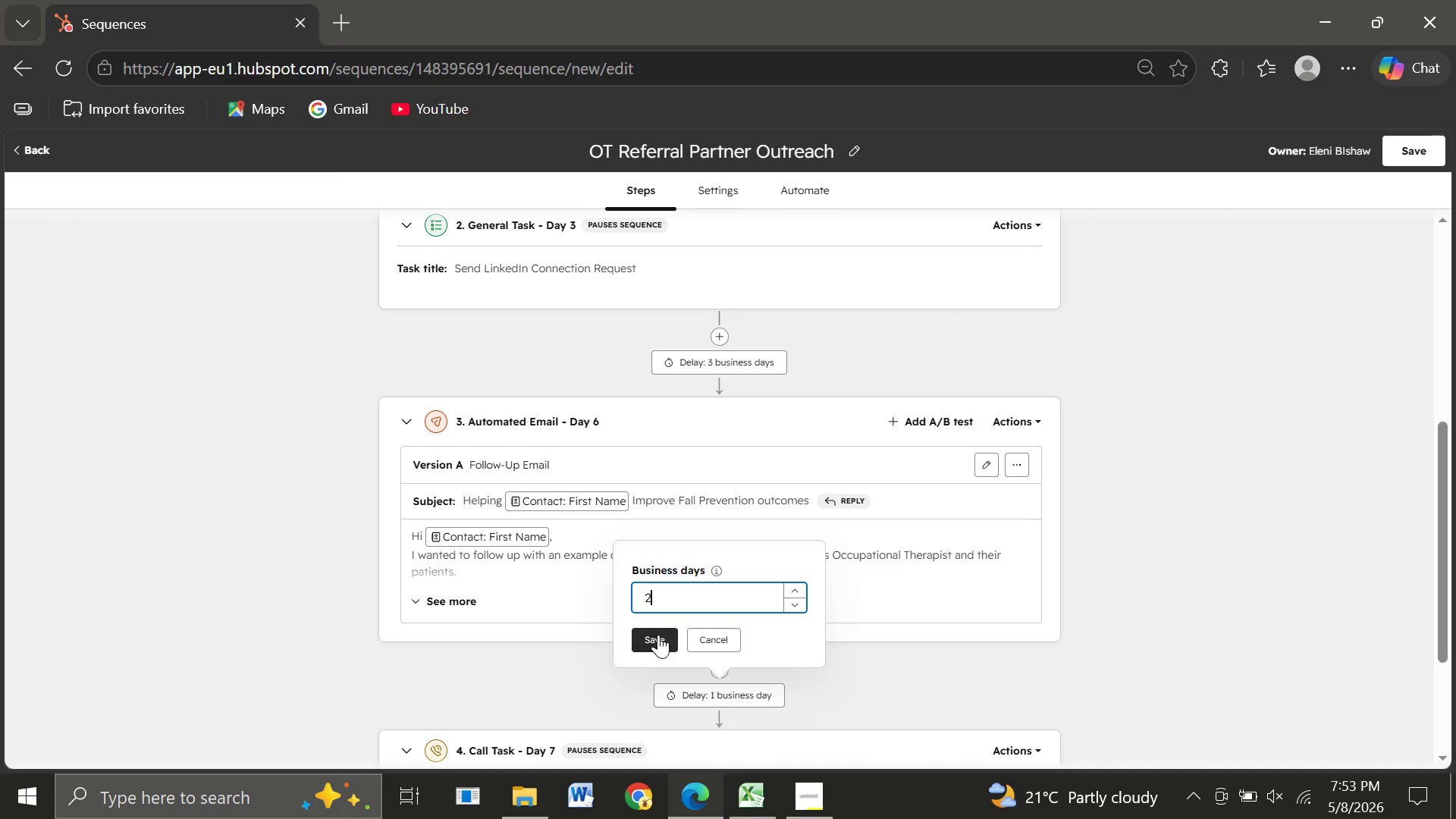 
left_click([658, 635])
 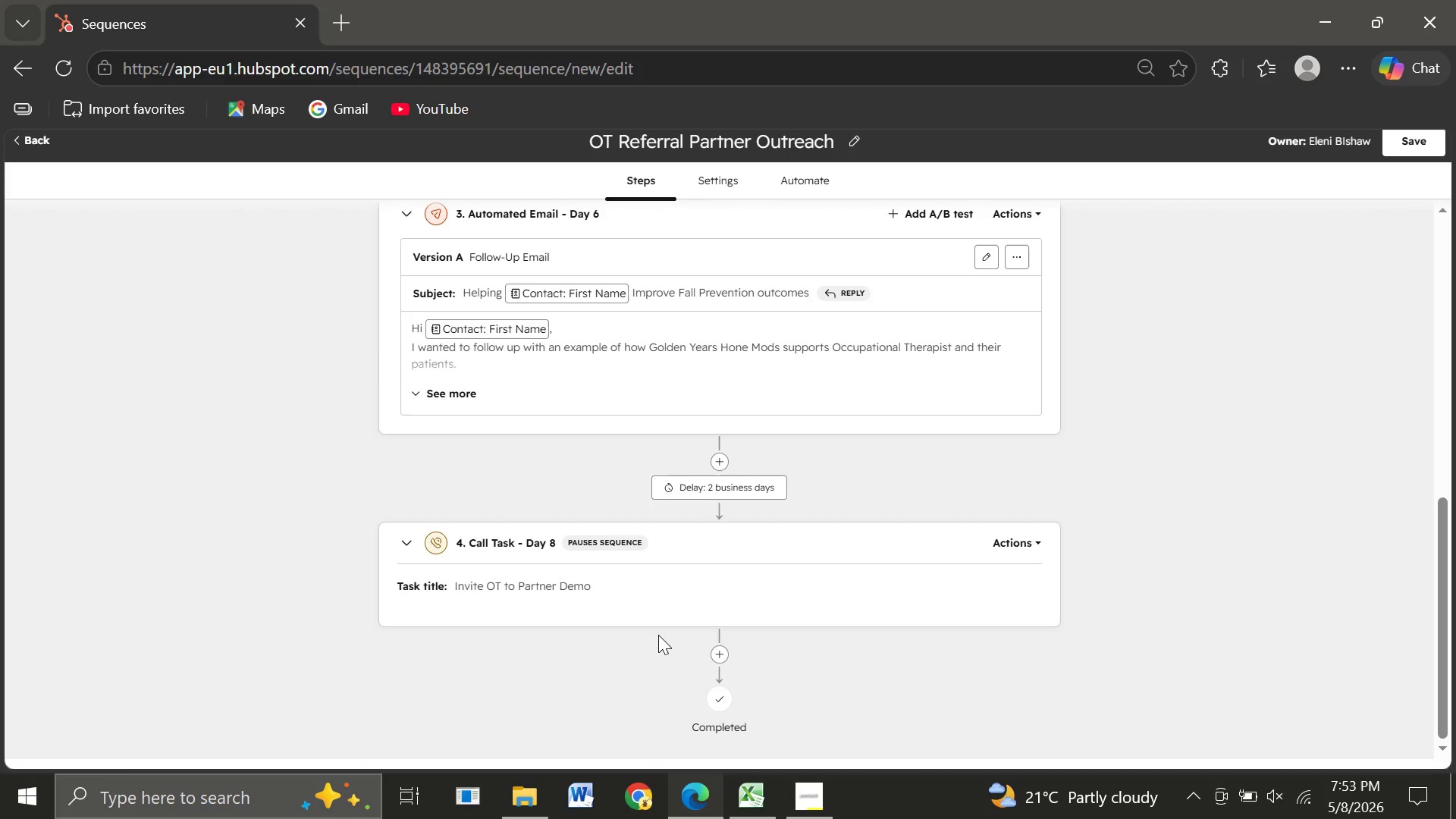 
wait(16.56)
 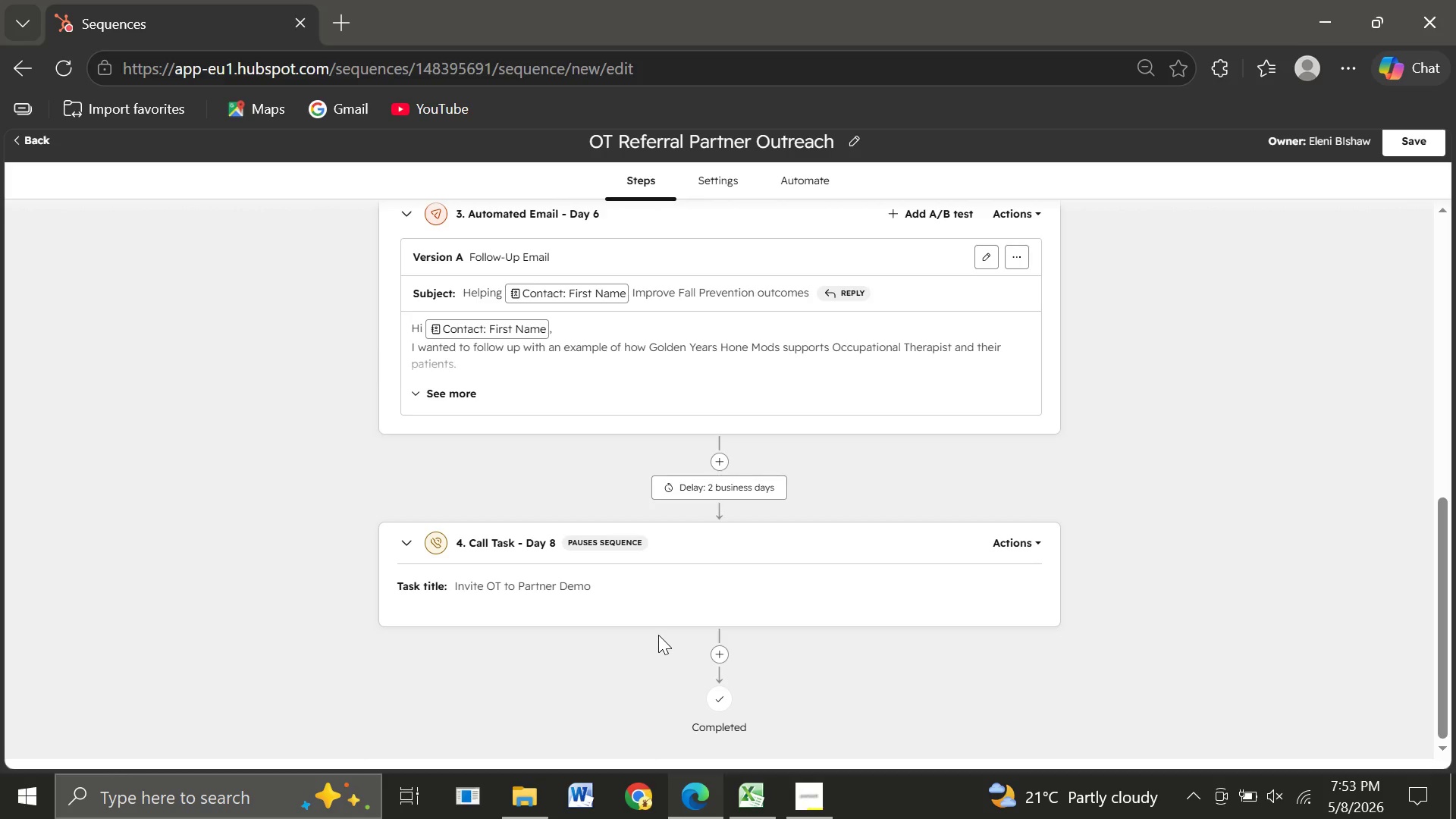 
key(Control+Minus)
 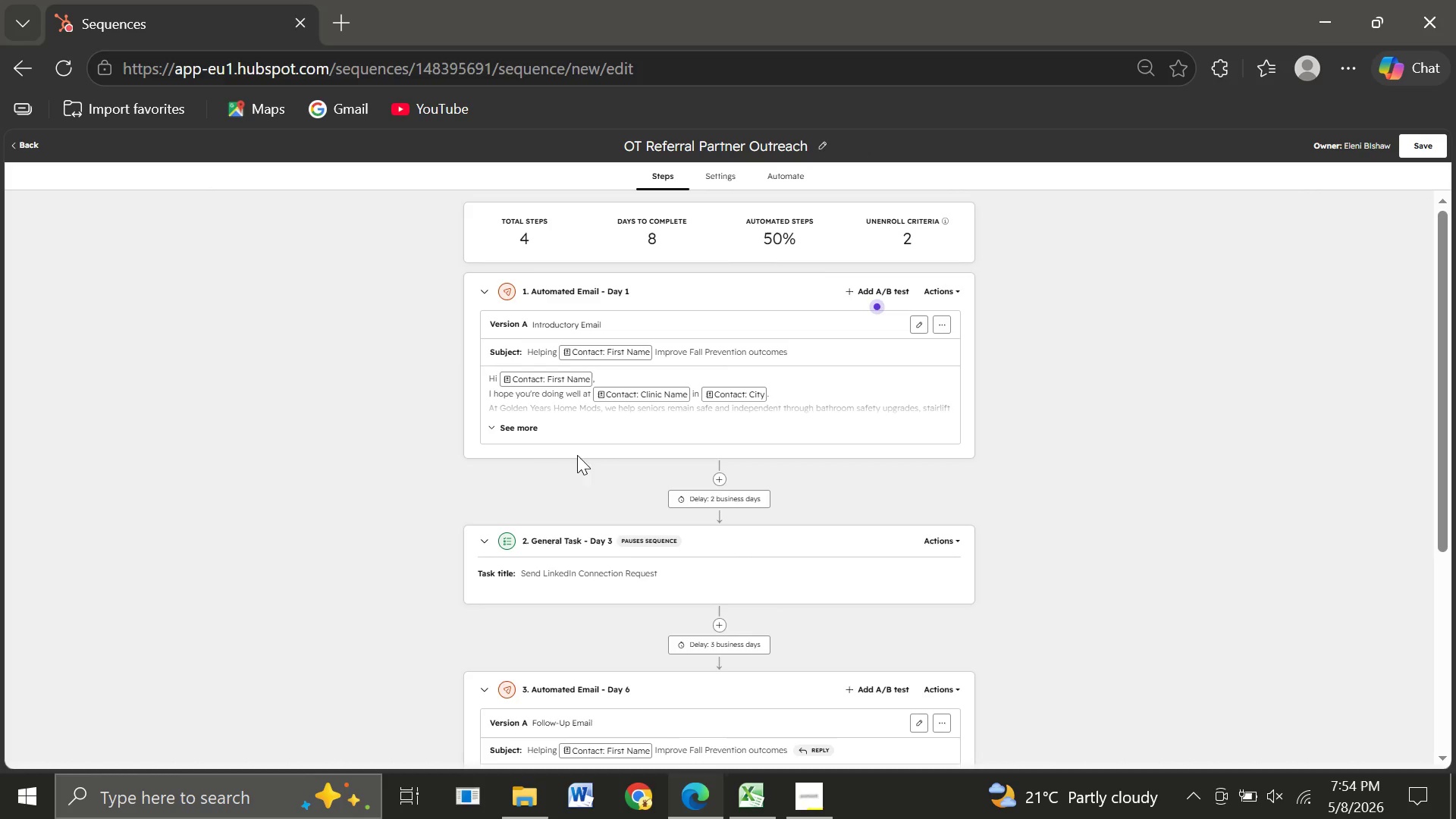 
wait(9.83)
 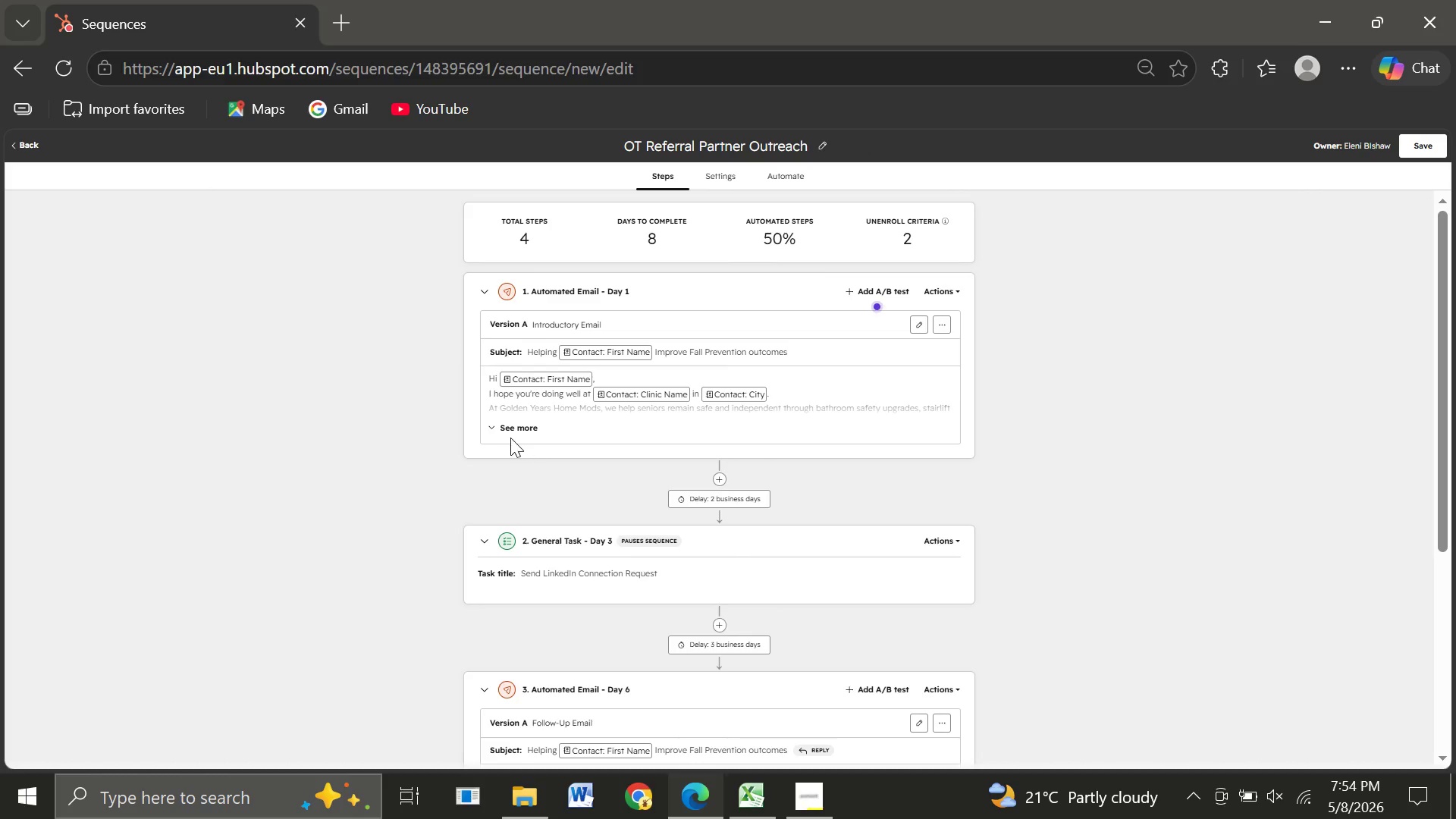 
key(Meta+PrintScreen)
 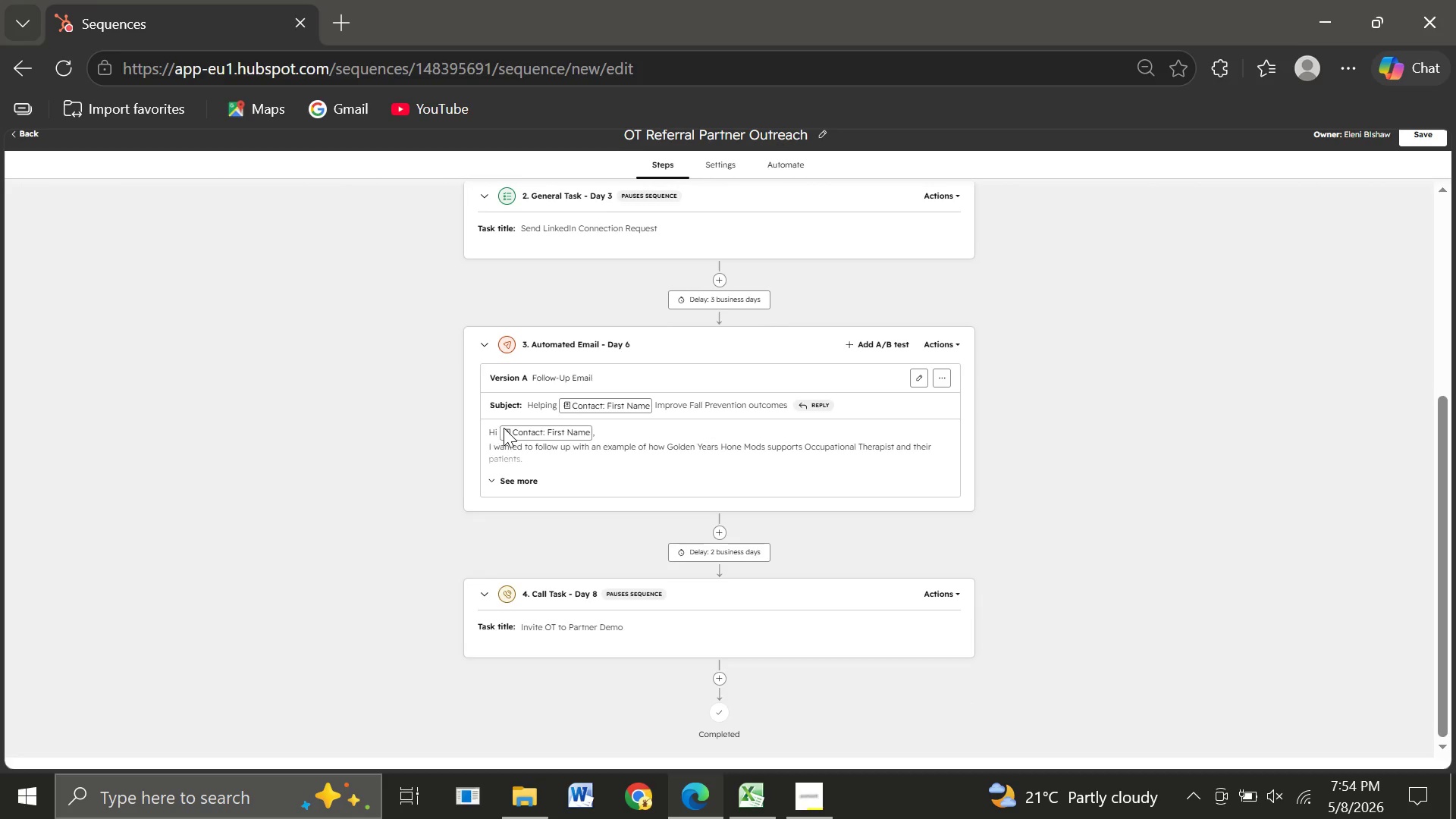 
wait(6.0)
 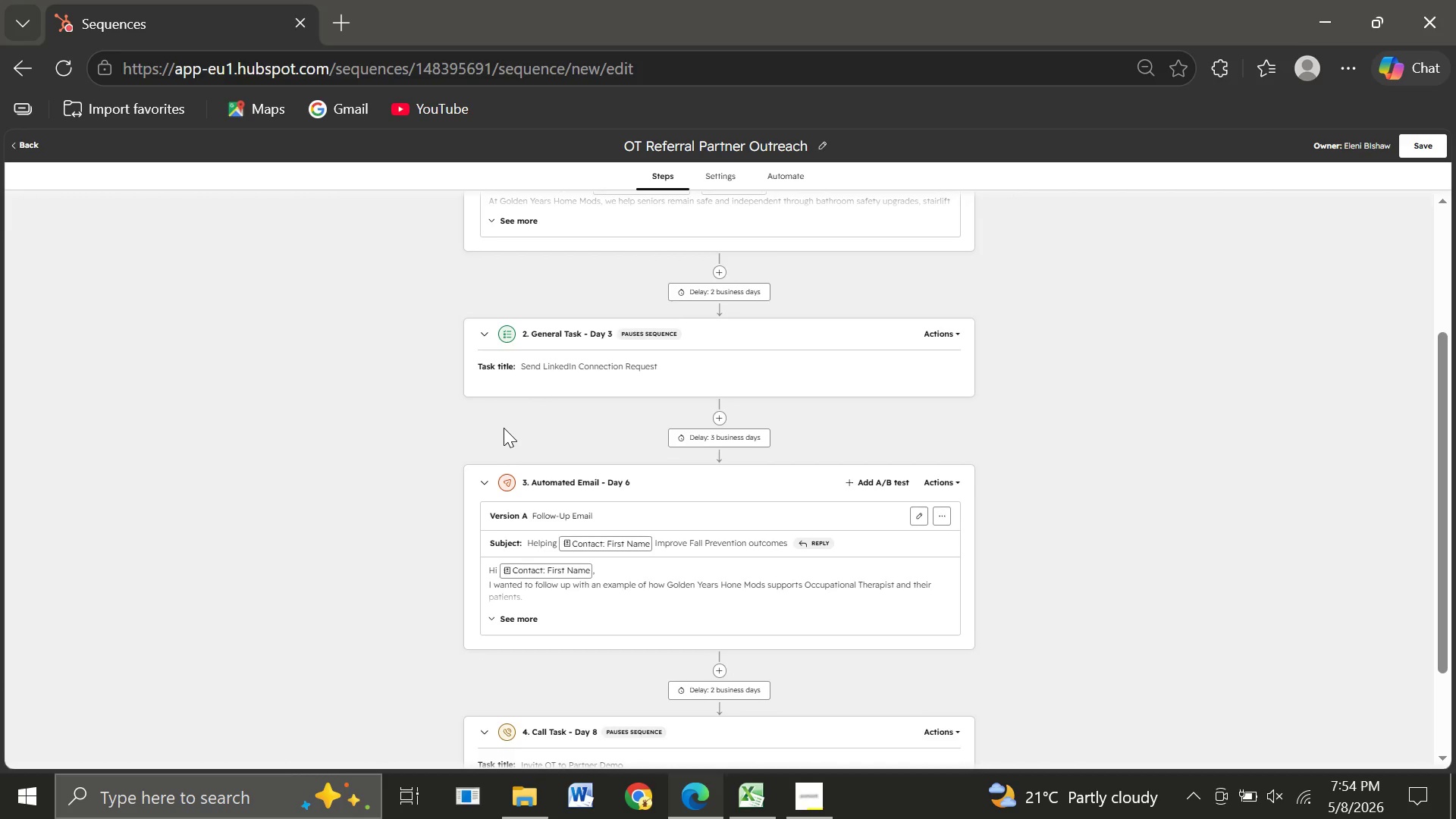 
key(Meta+PrintScreen)
 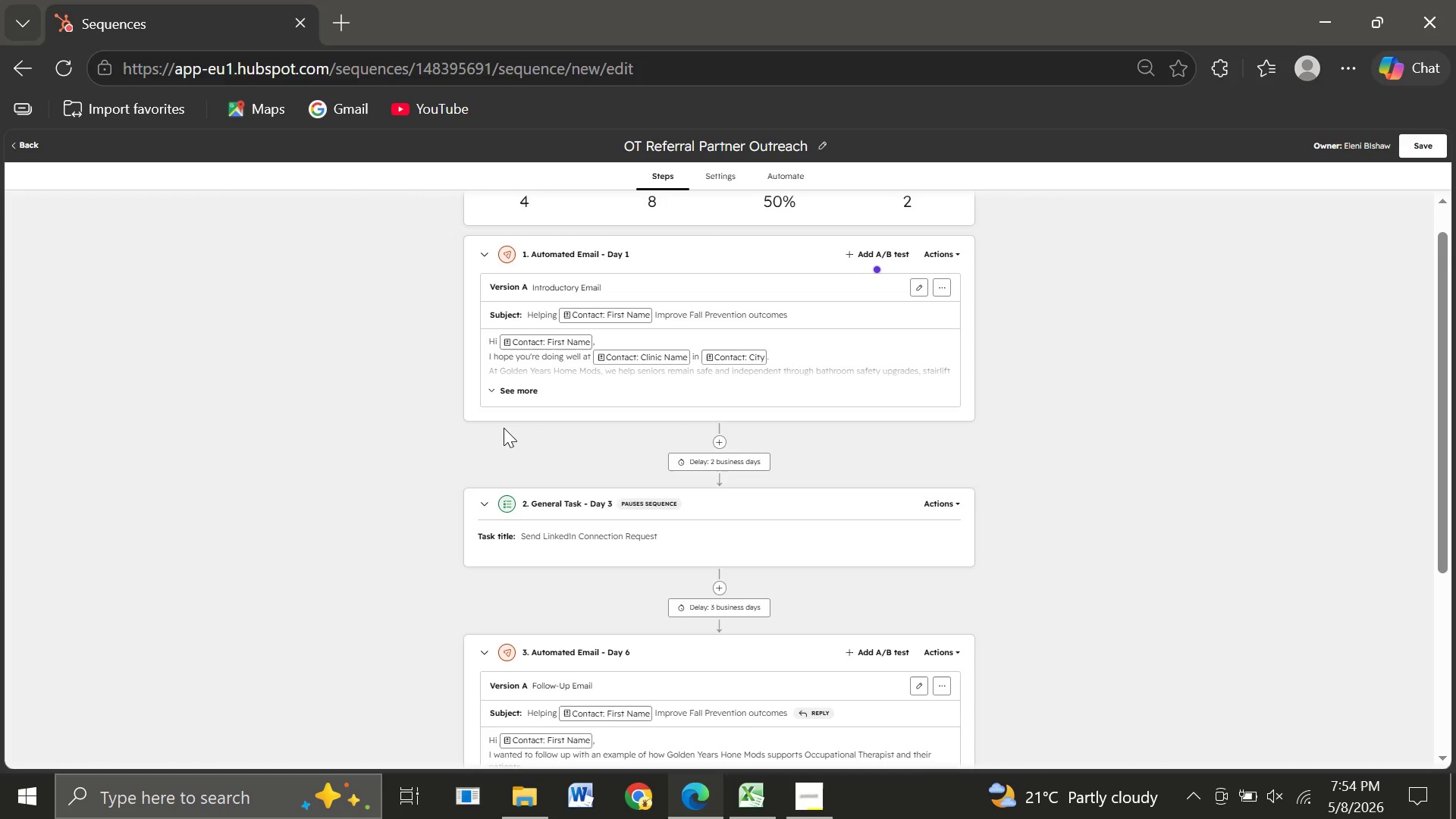 
wait(12.44)
 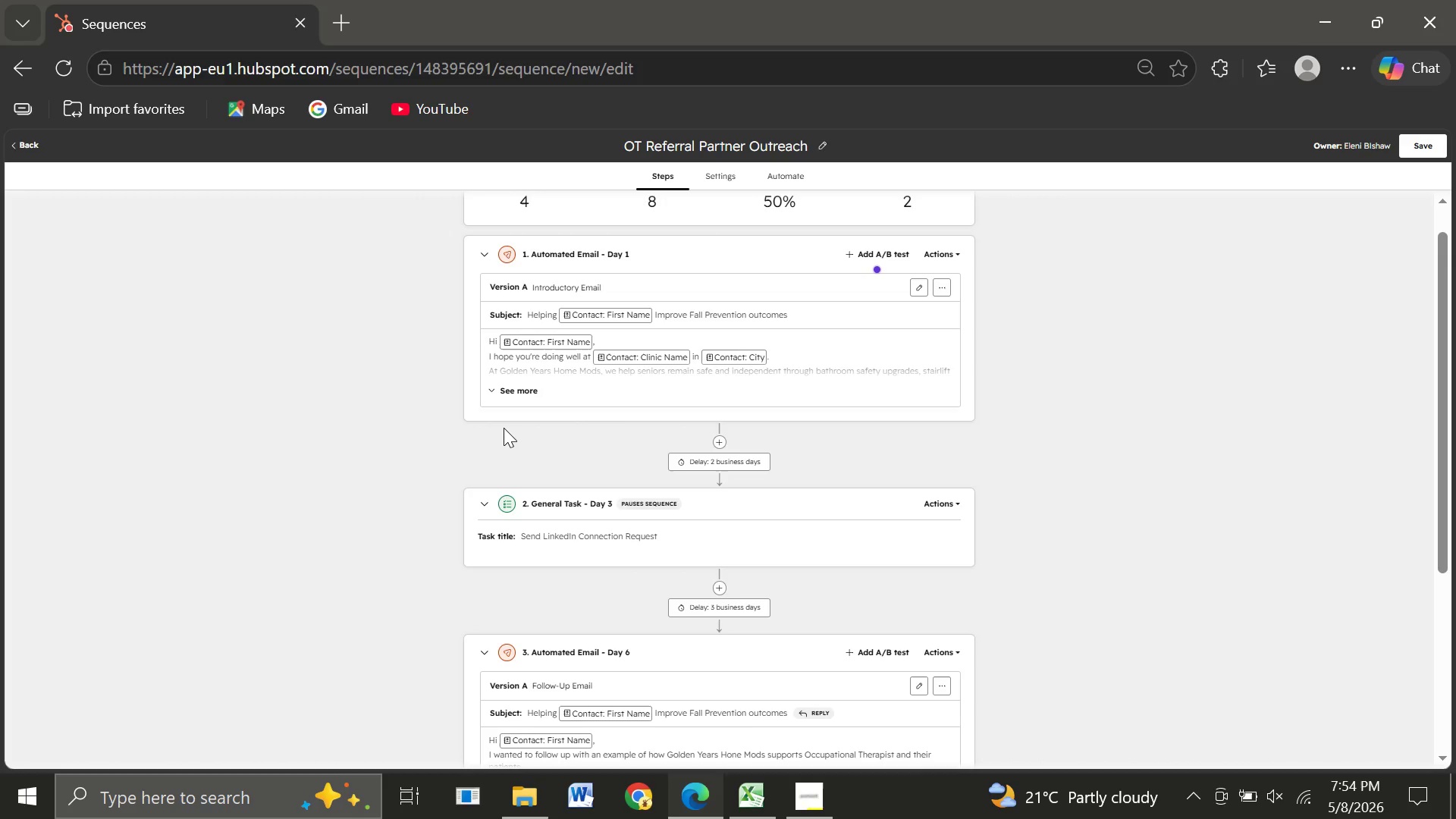 
left_click([1416, 139])
 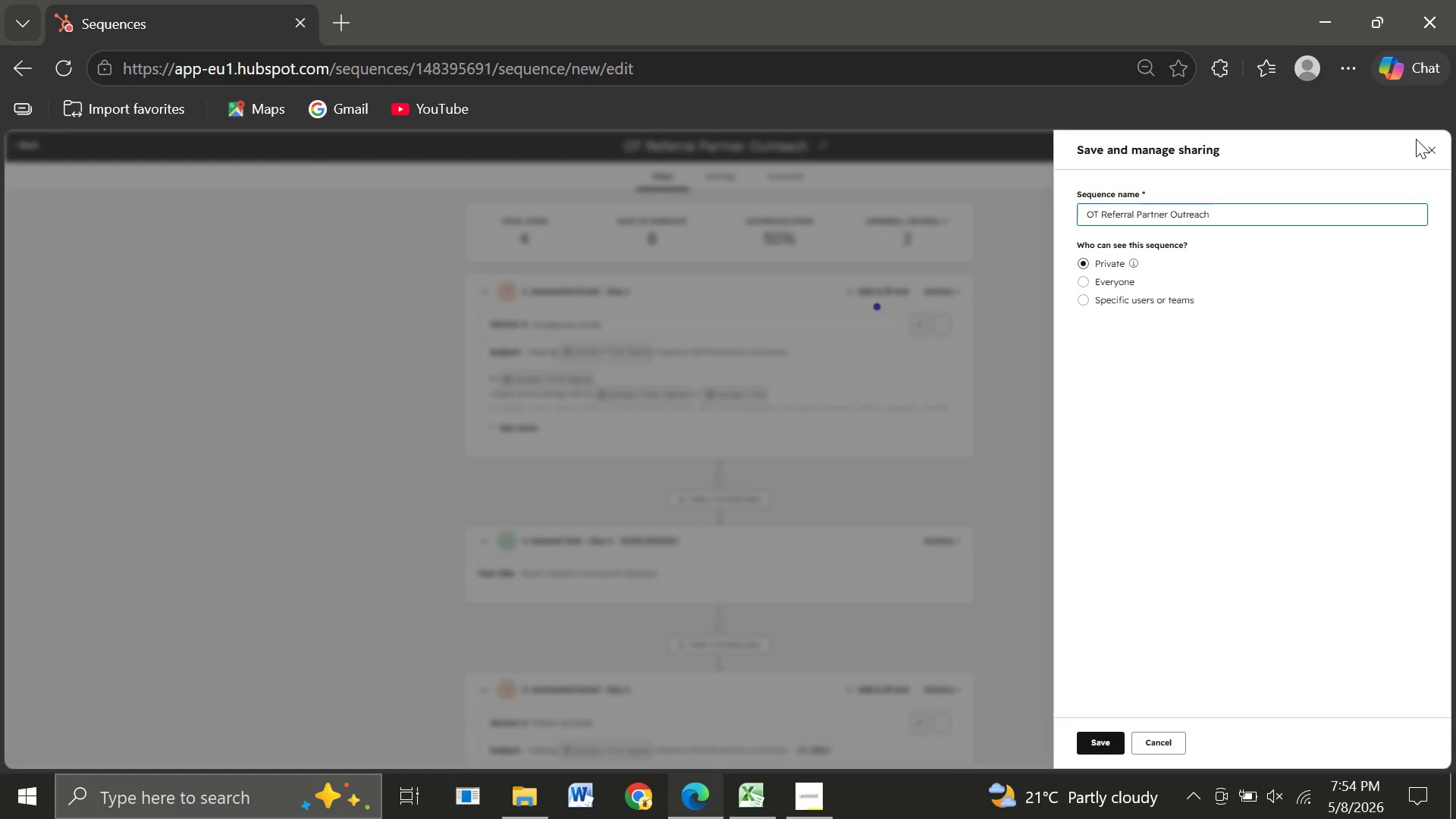 
key(Control+Equal)
 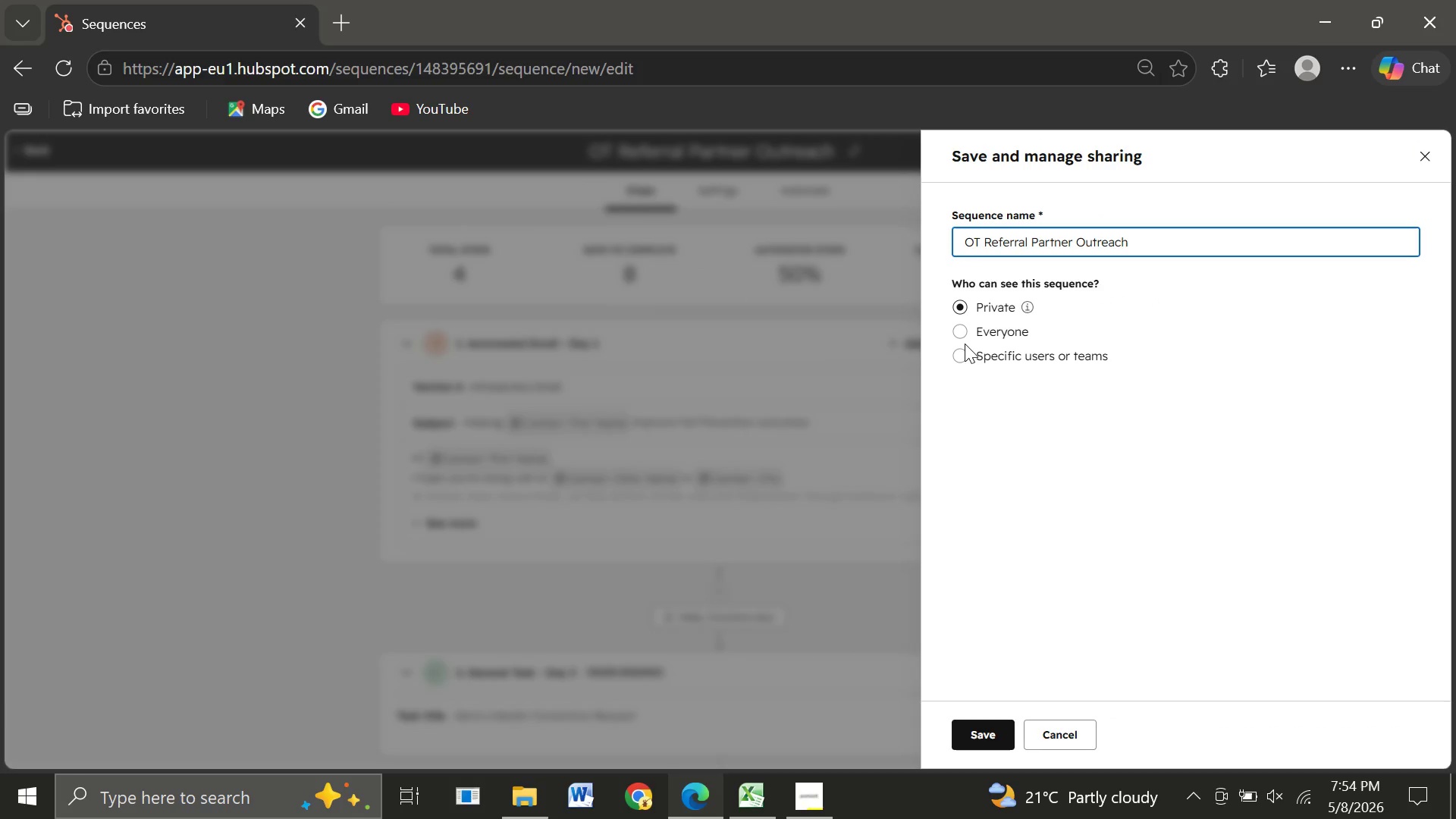 
left_click([954, 336])
 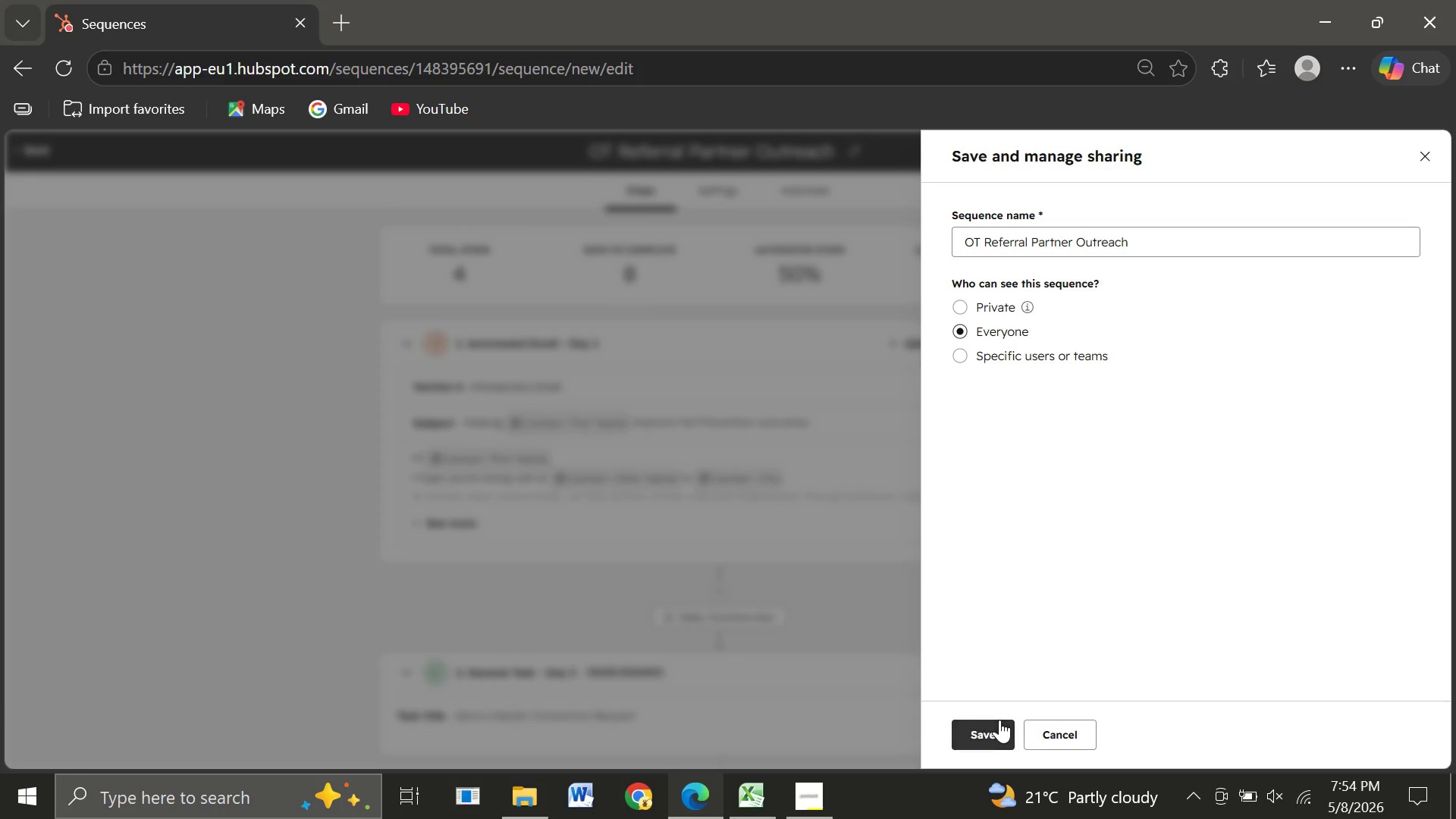 
left_click([999, 720])
 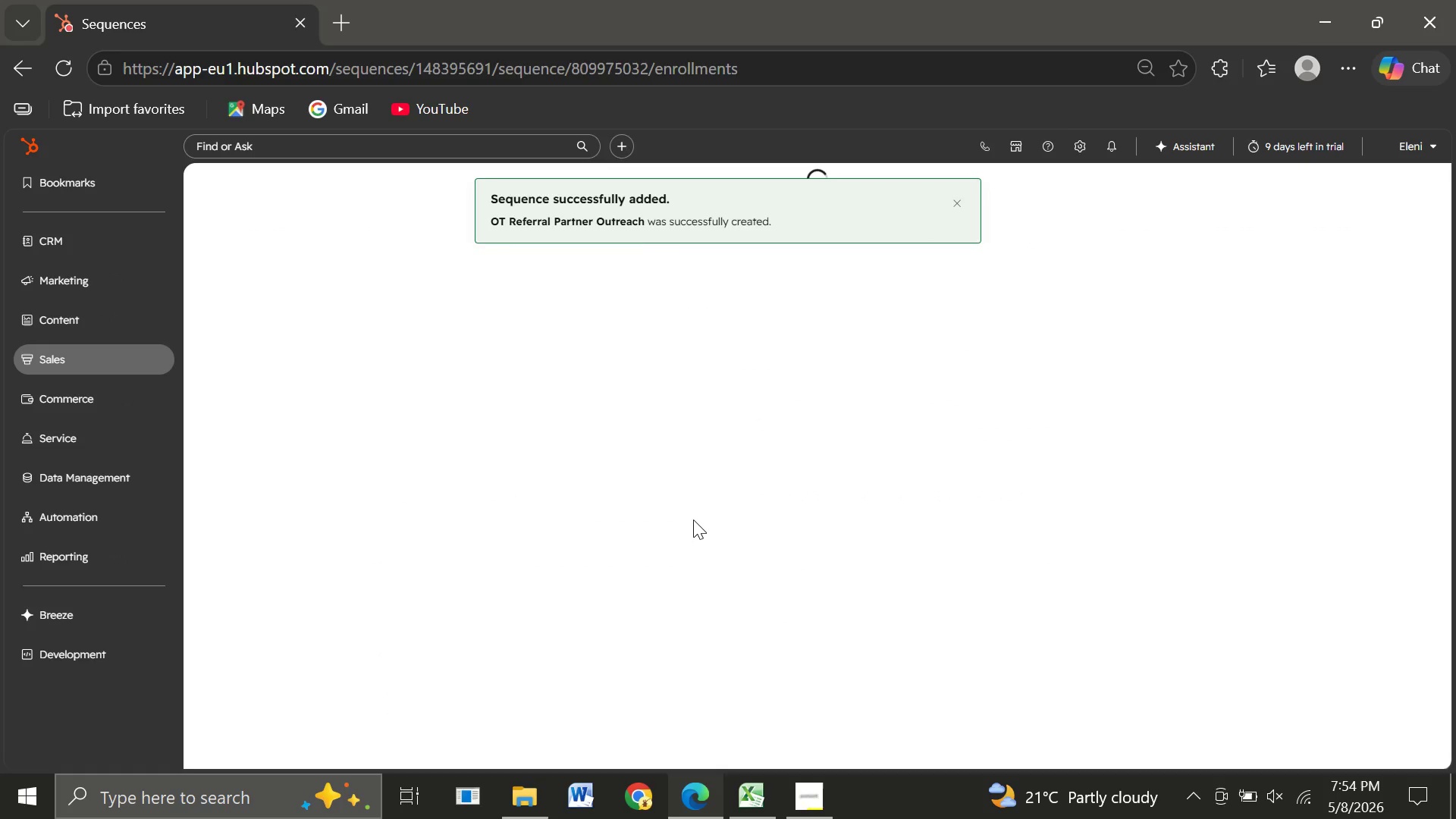 
wait(8.06)
 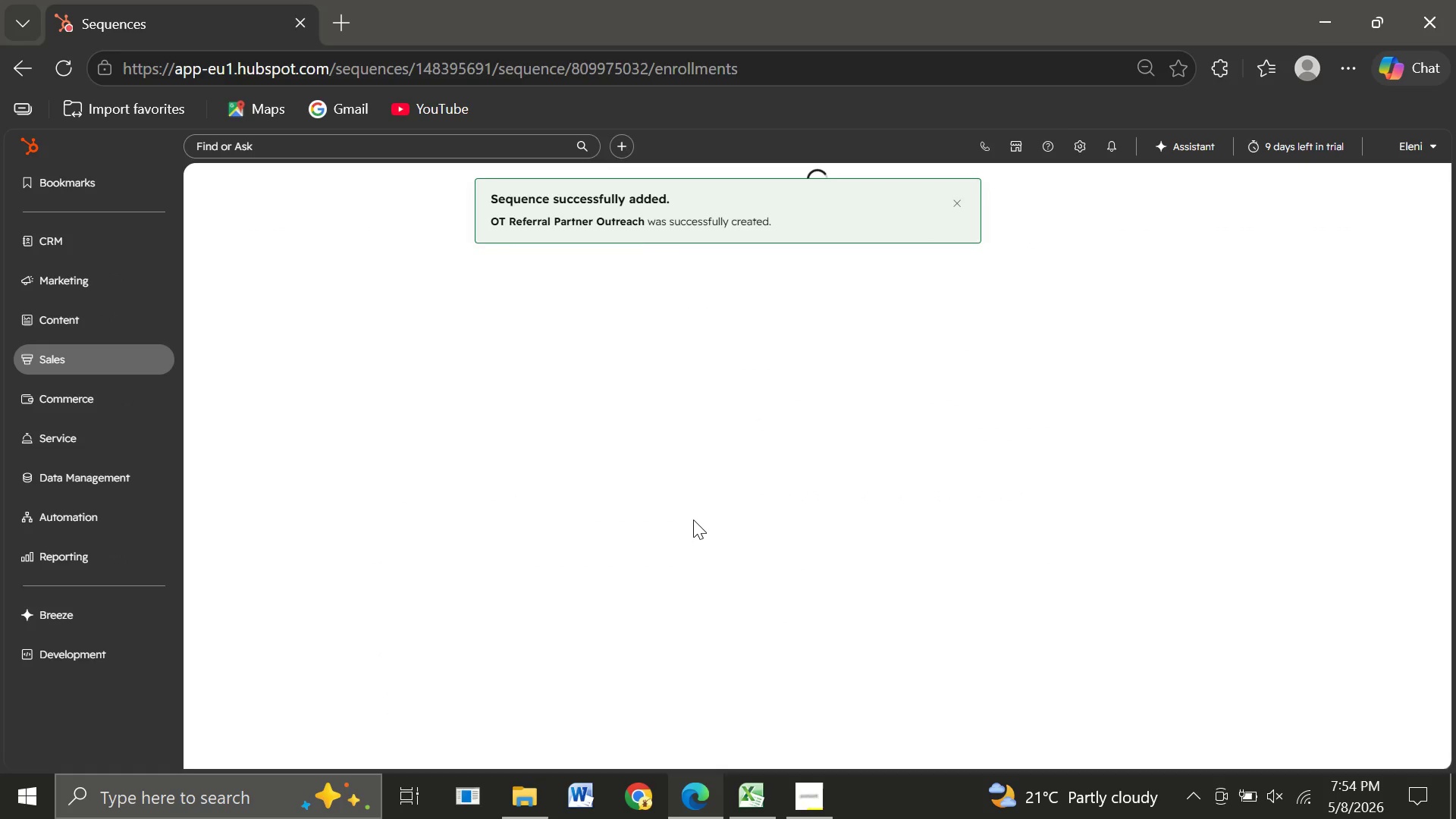 
left_click([485, 238])
 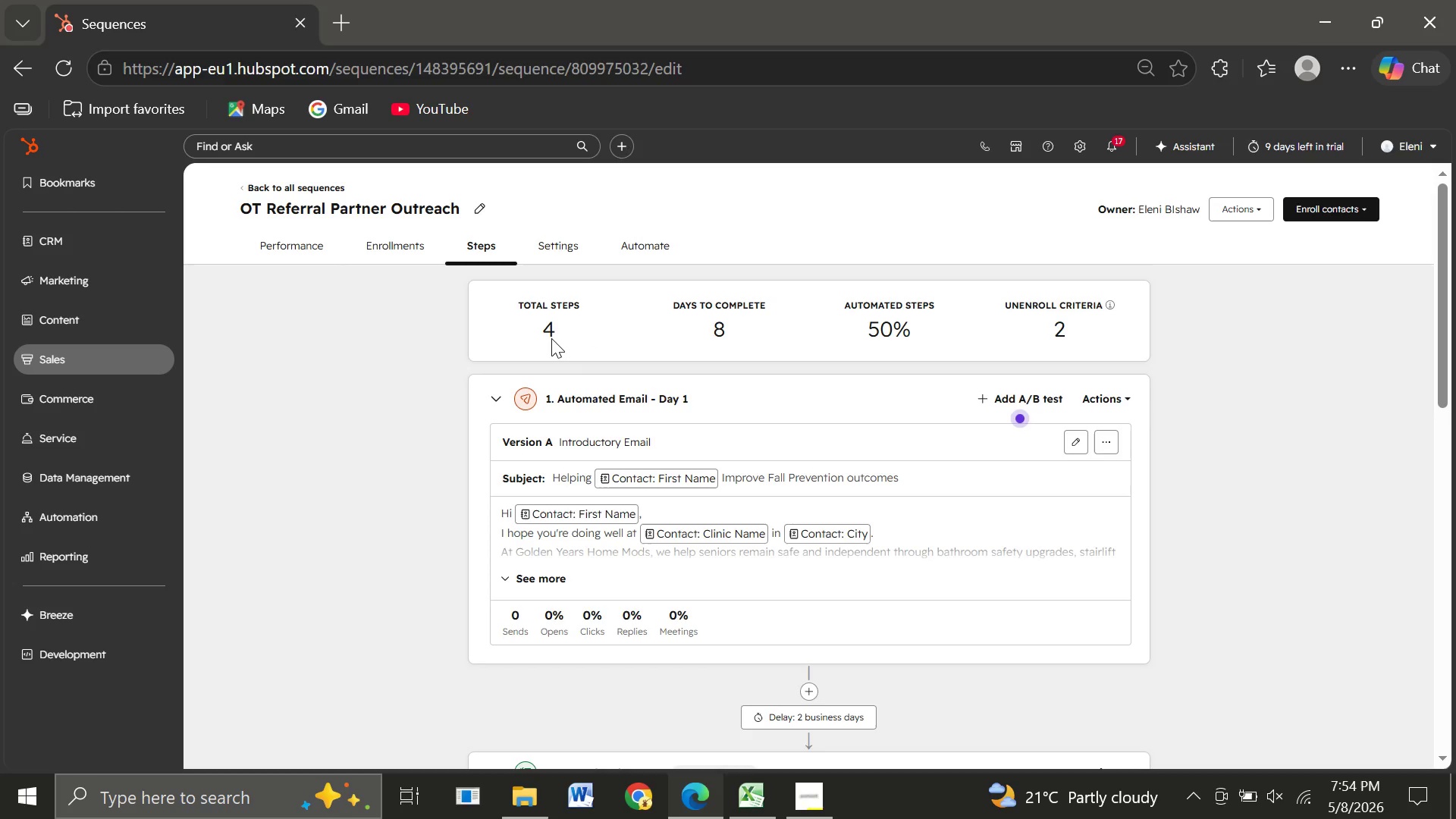 
wait(14.03)
 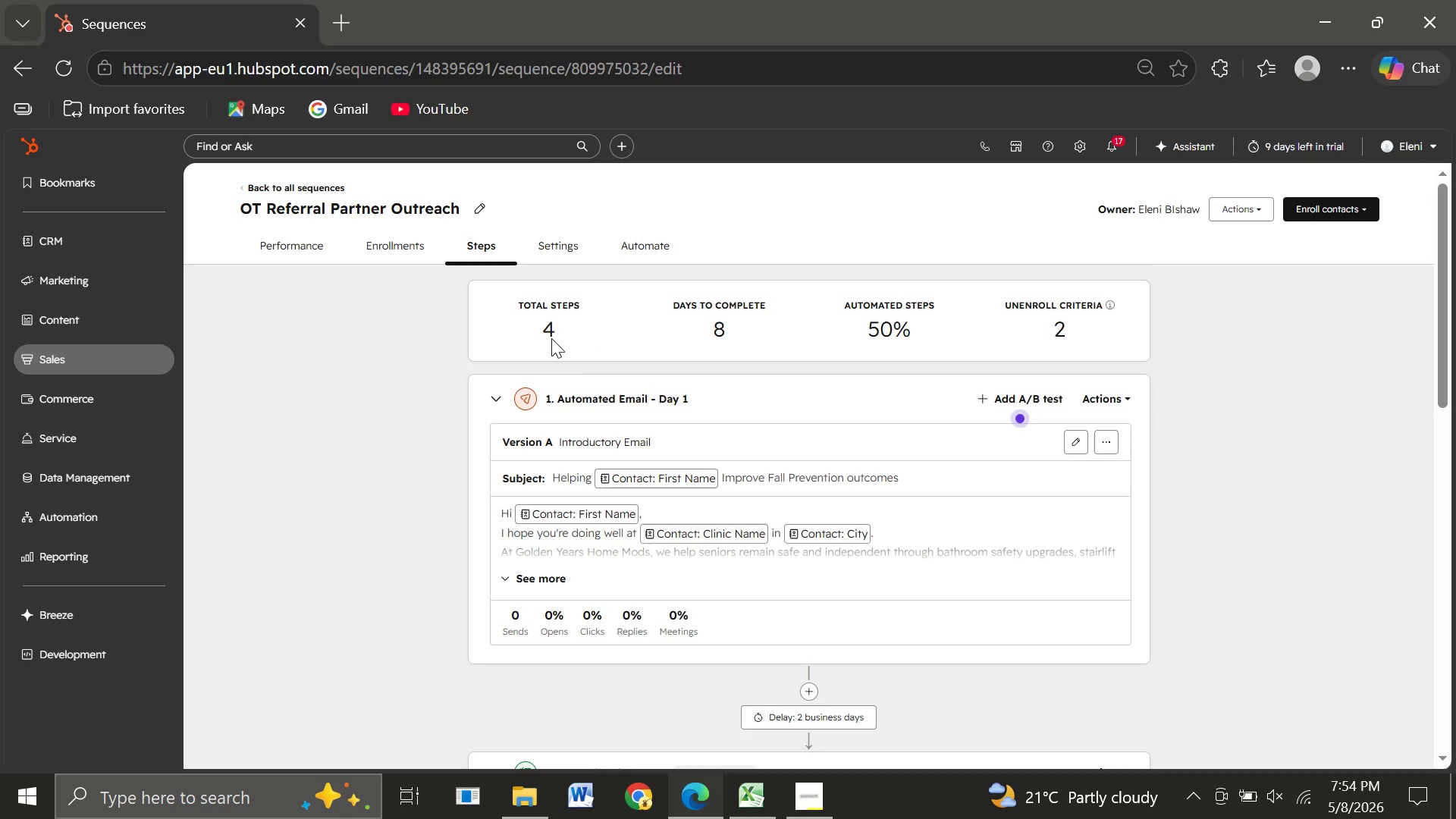 
left_click([1074, 143])
 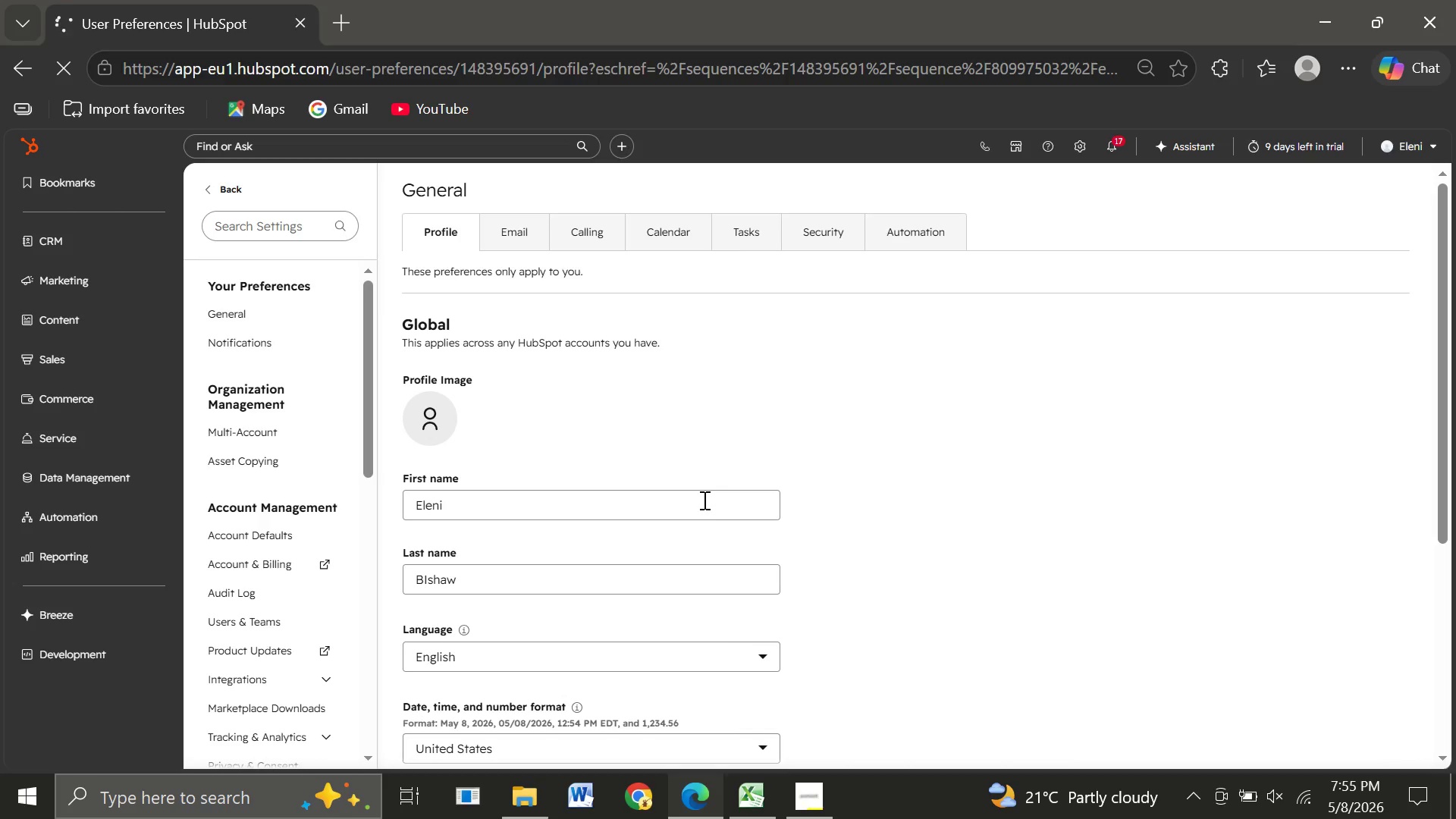 
wait(11.44)
 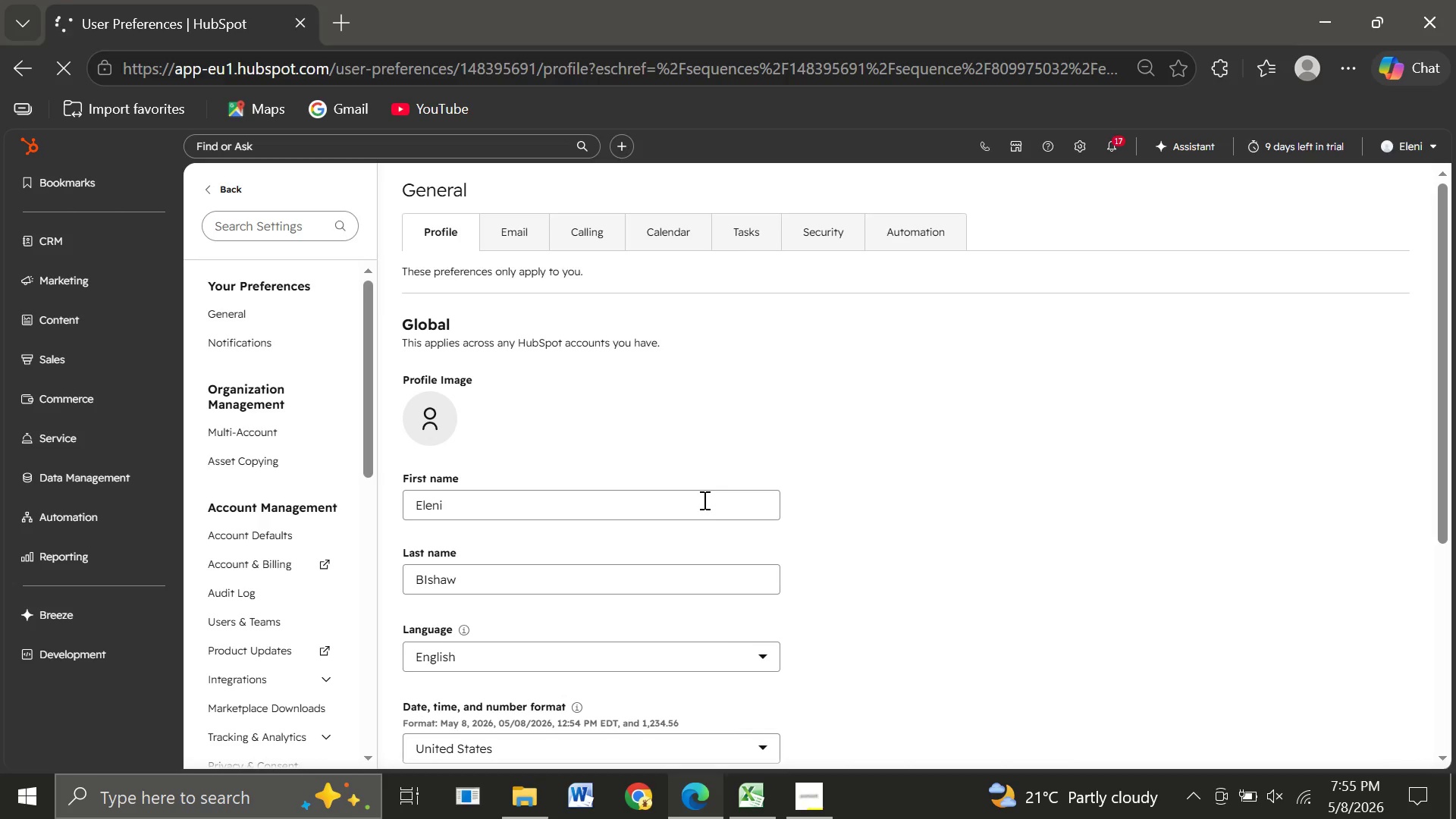 
left_click([252, 574])
 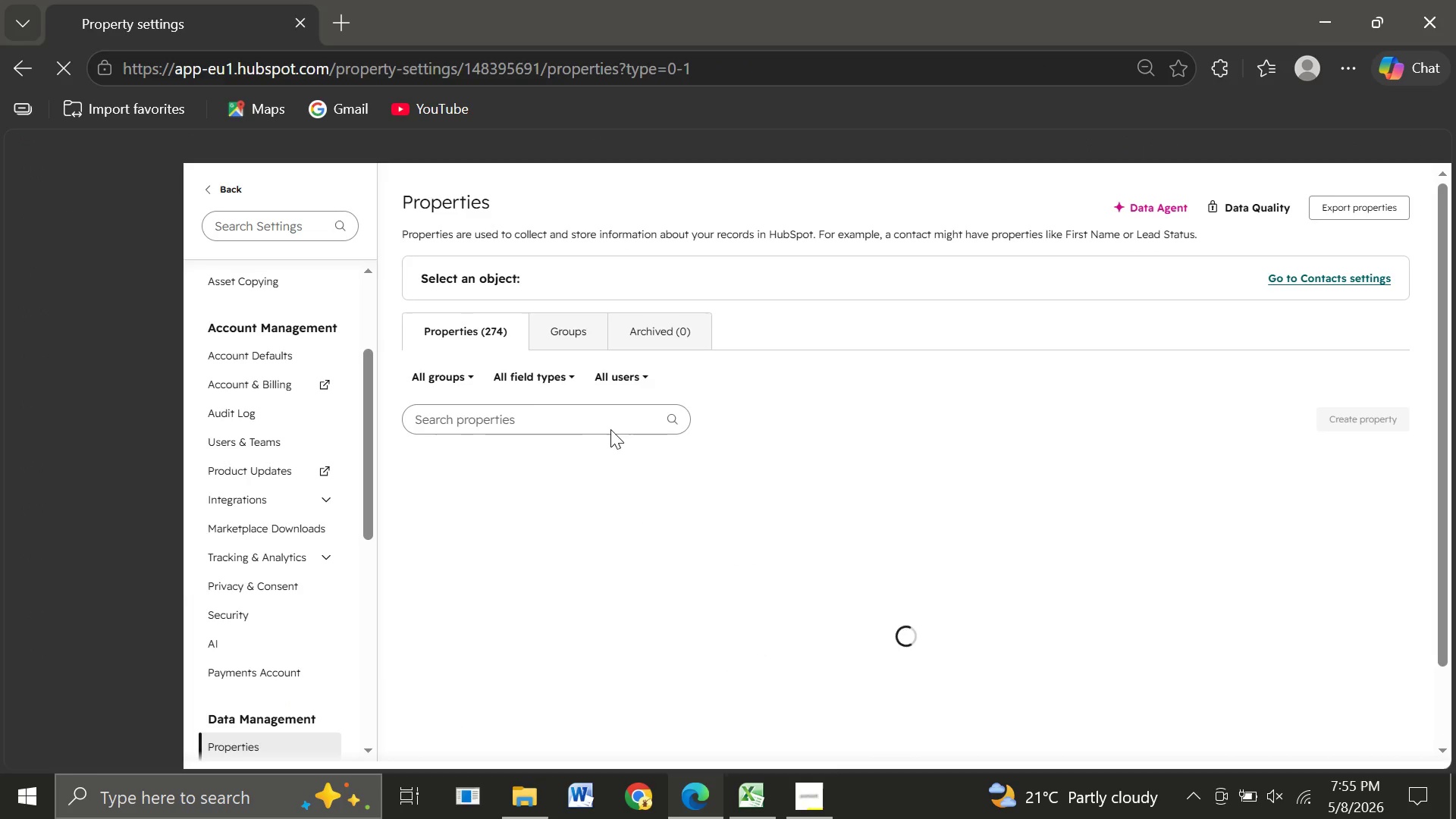 
wait(5.24)
 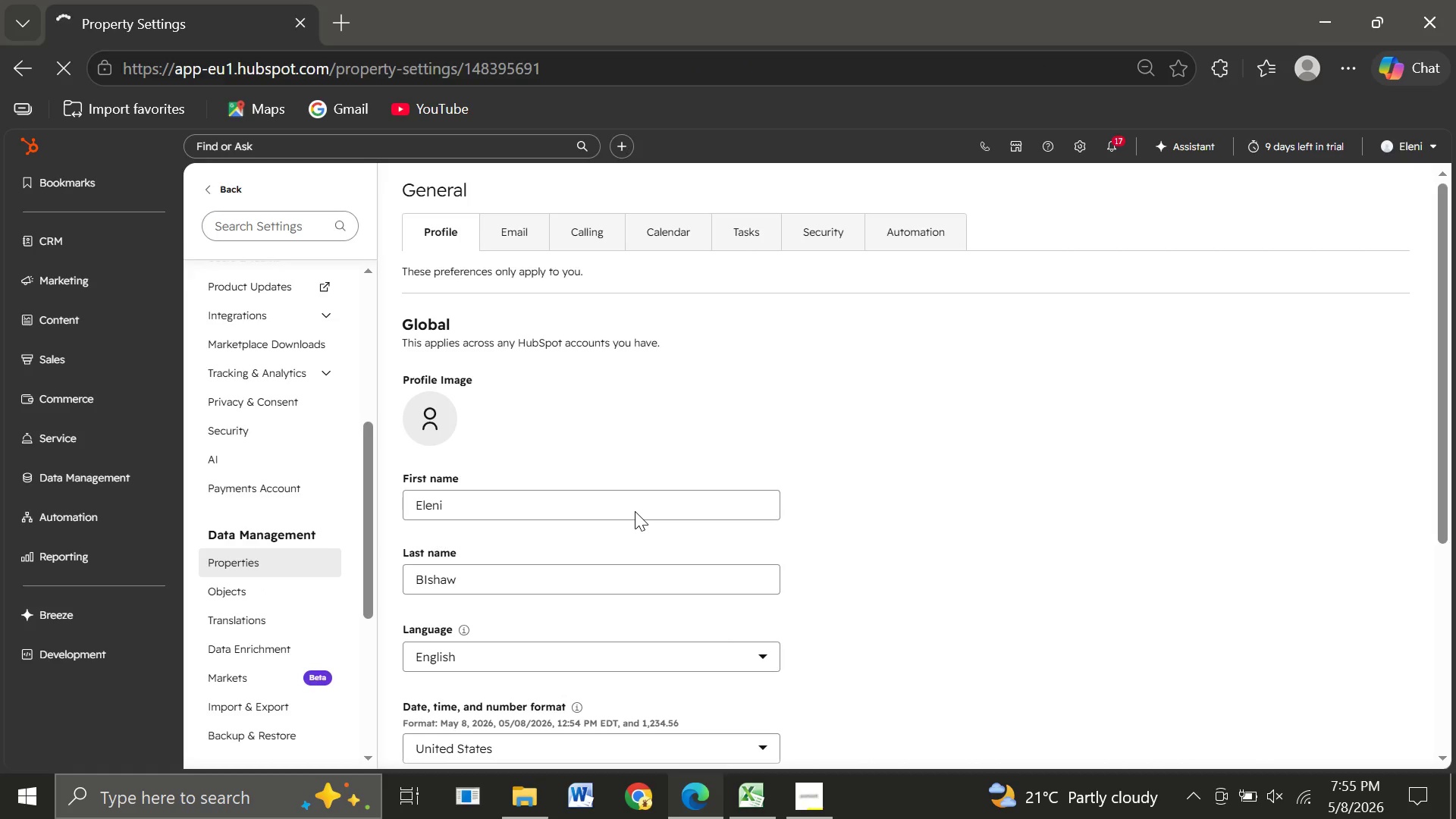 
mouse_move([260, 577])
 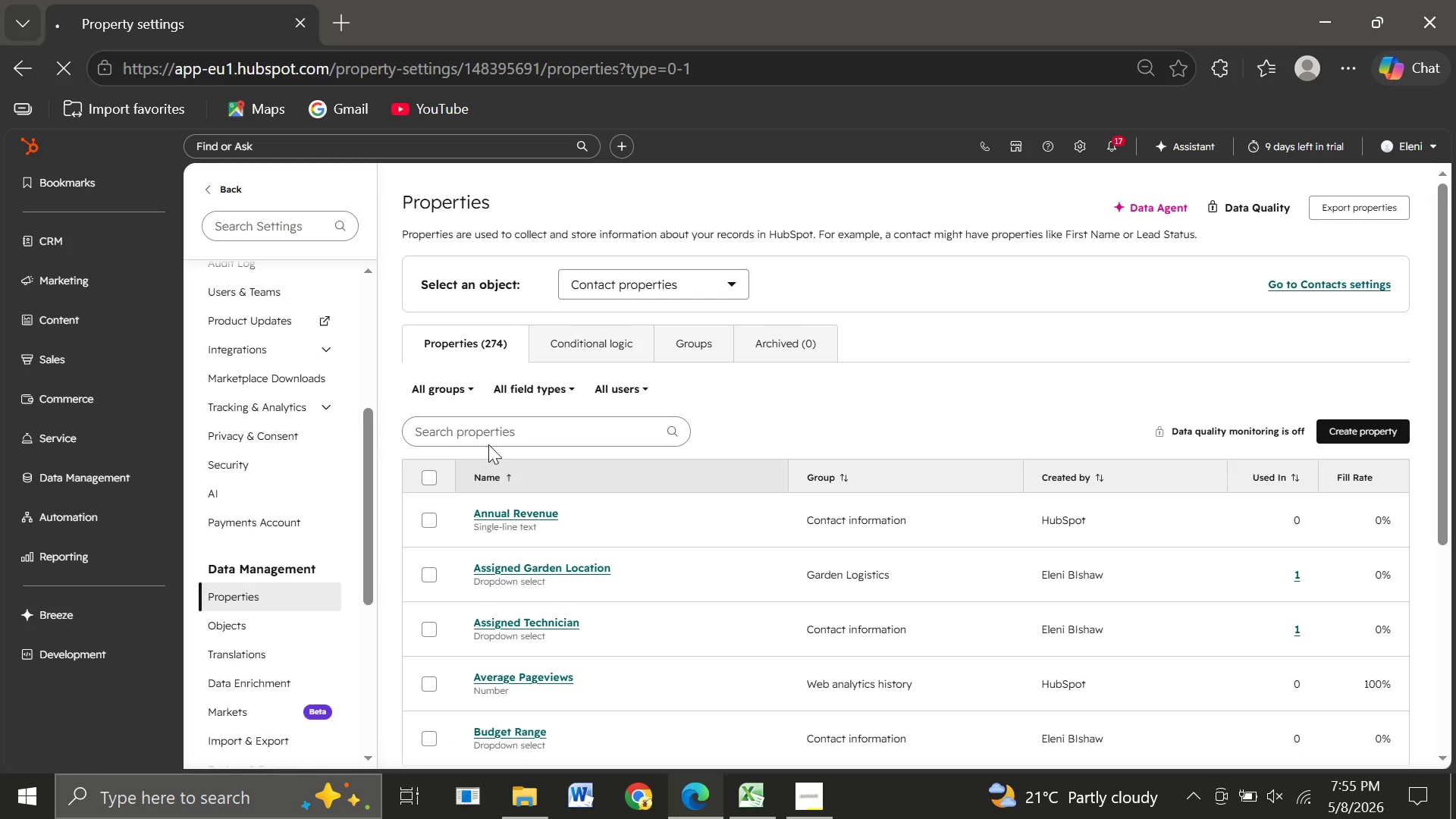 
left_click([485, 440])
 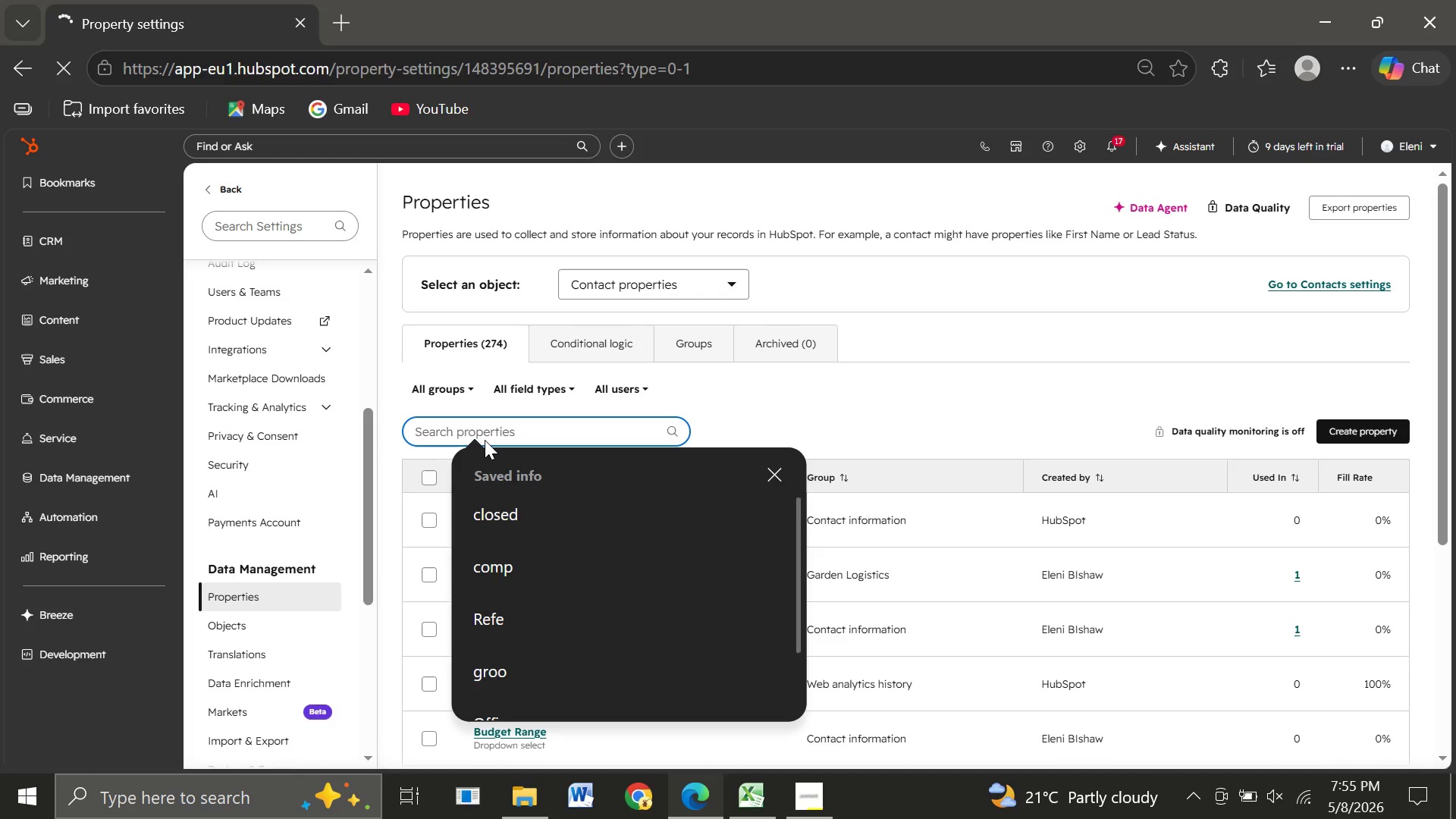 
type(met)
key(Backspace)
type(et)
 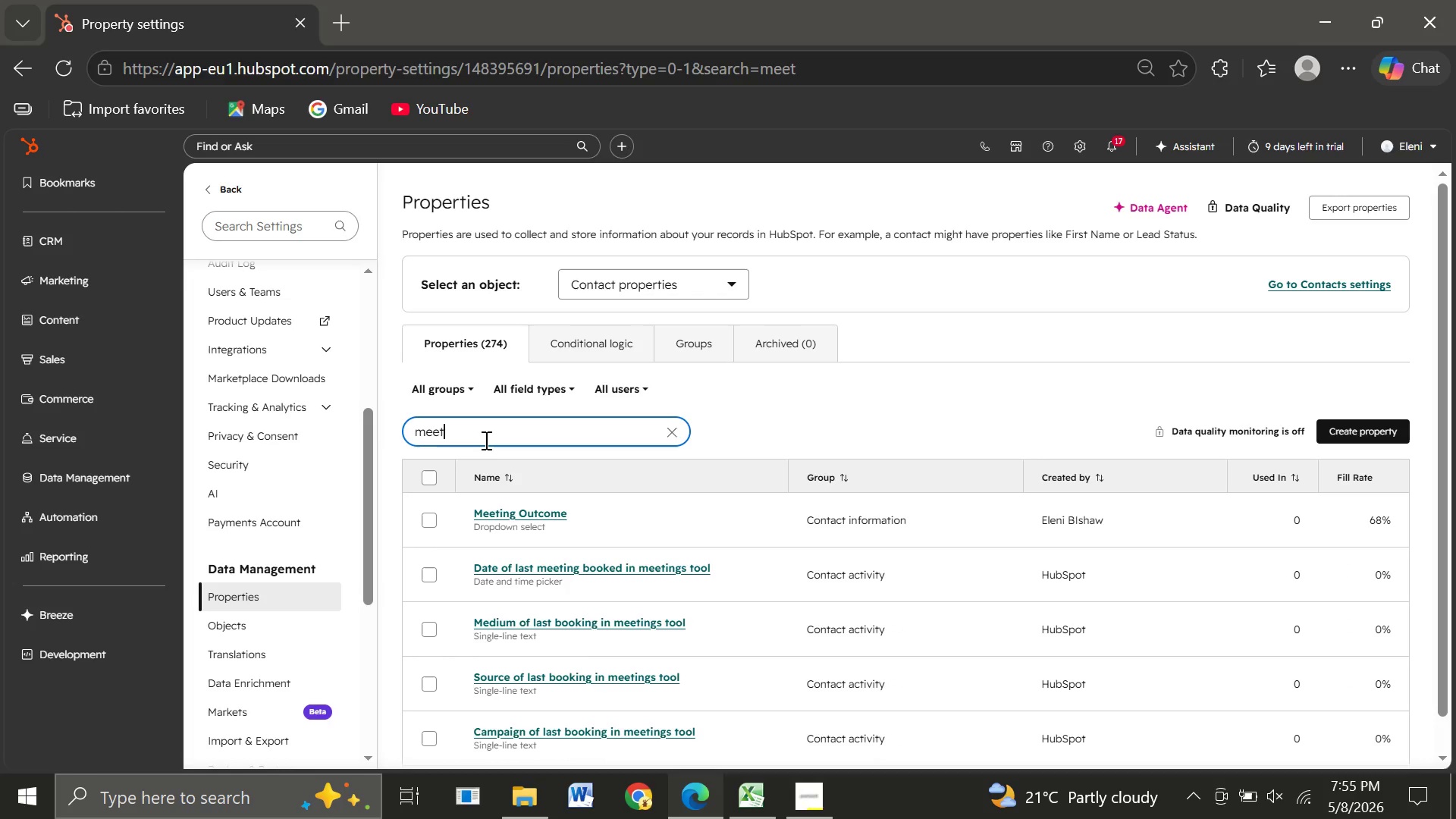 
wait(9.39)
 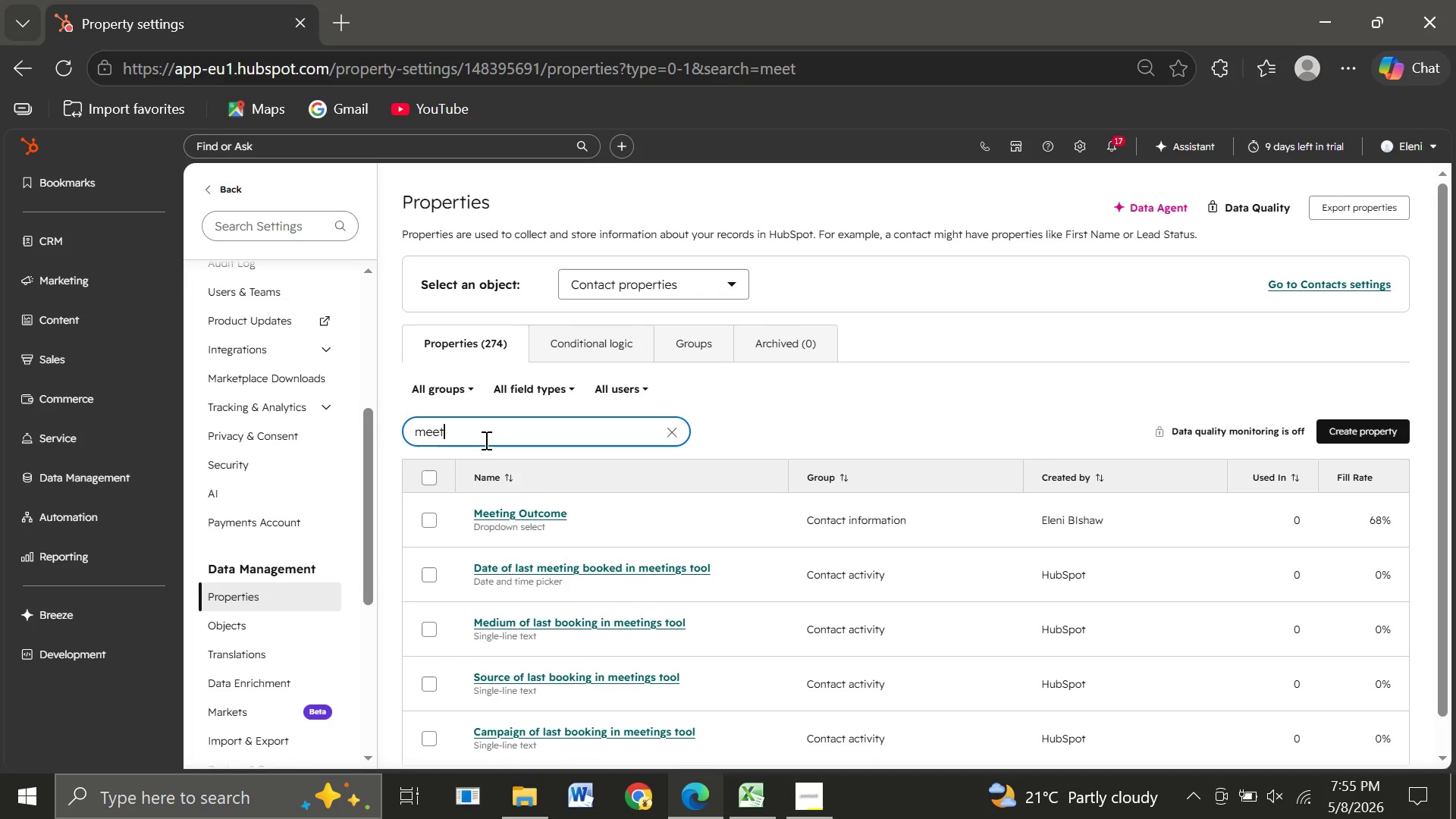 
left_click([675, 427])
 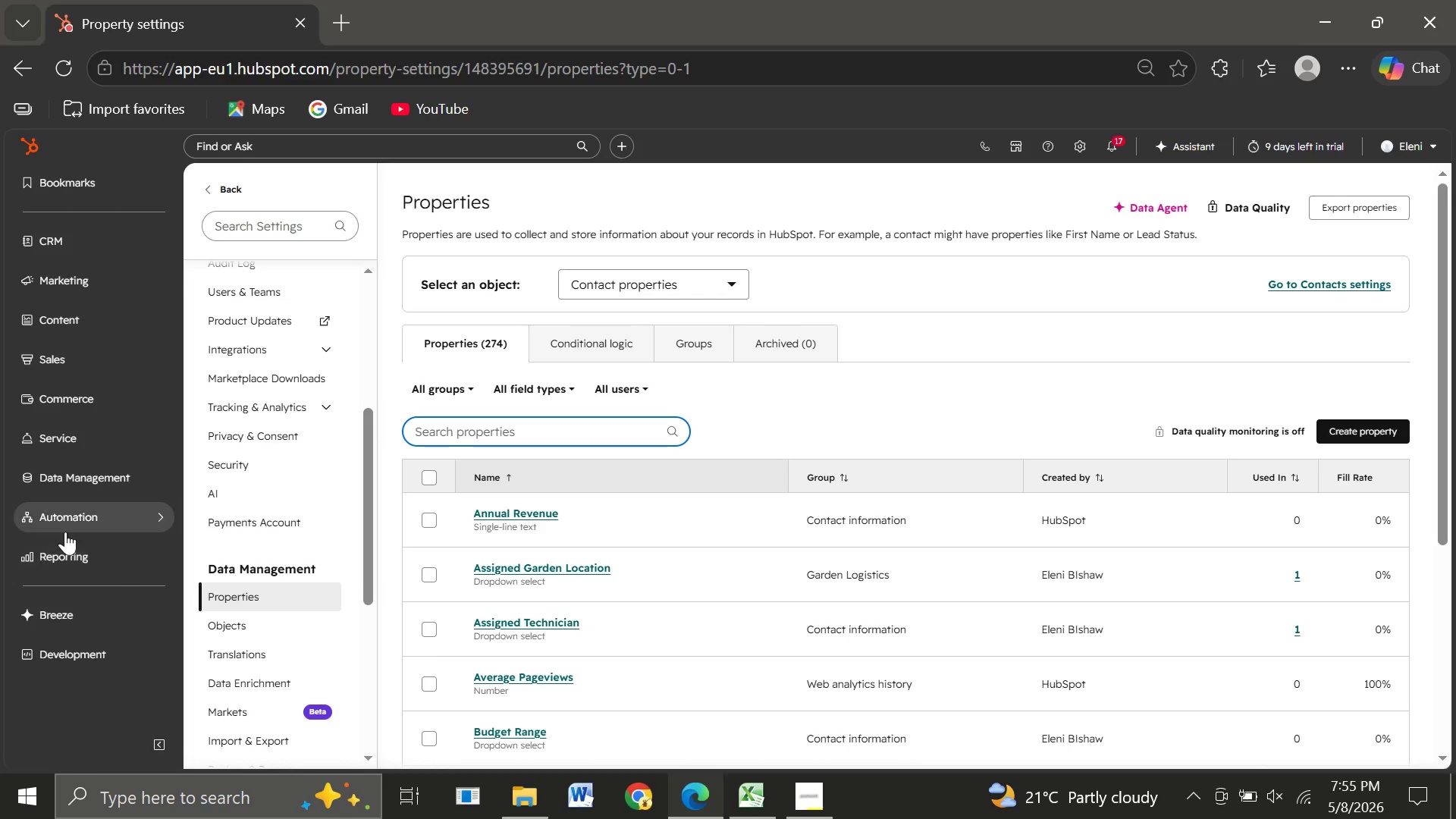 
left_click([63, 530])
 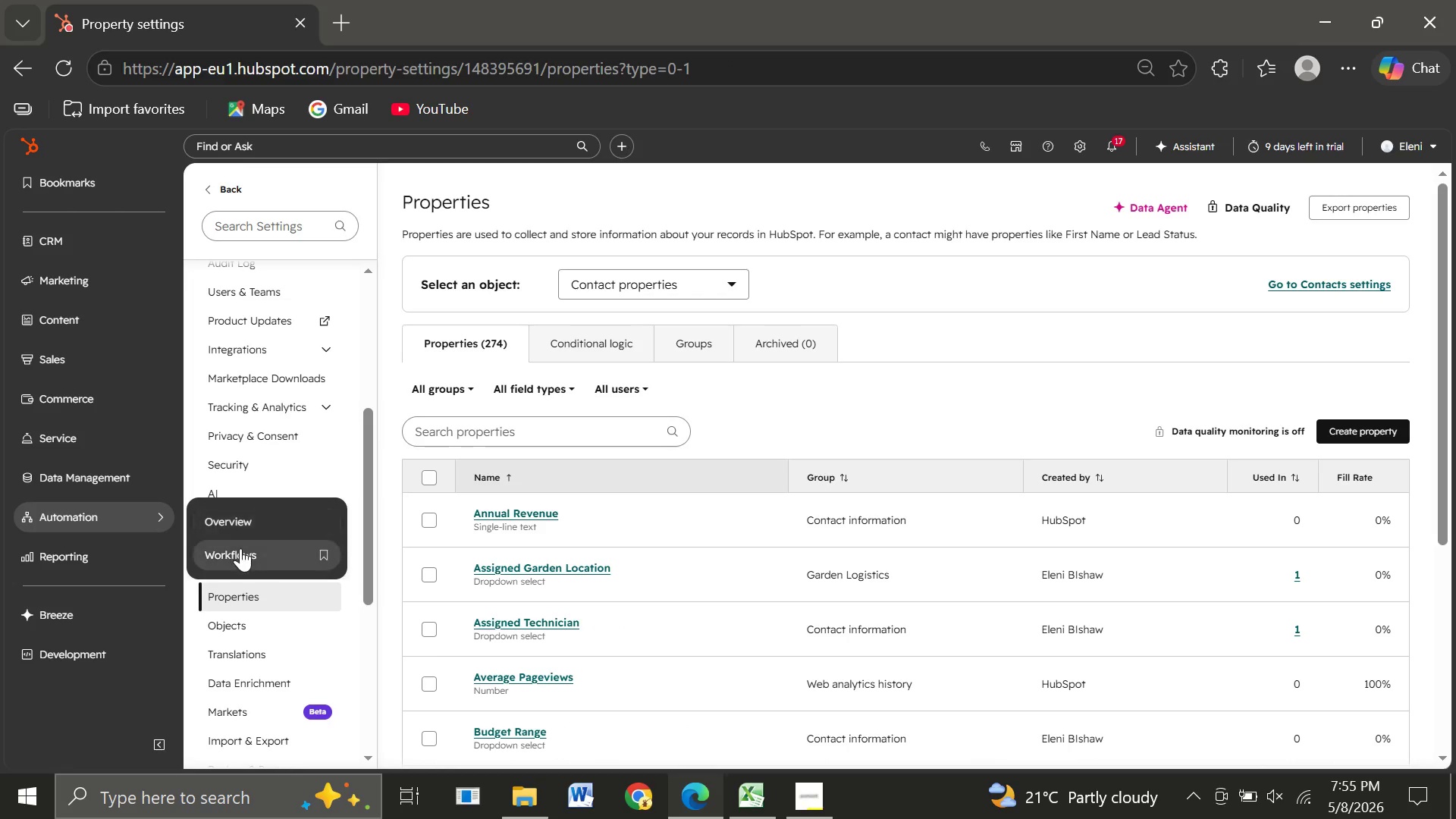 
left_click([240, 548])
 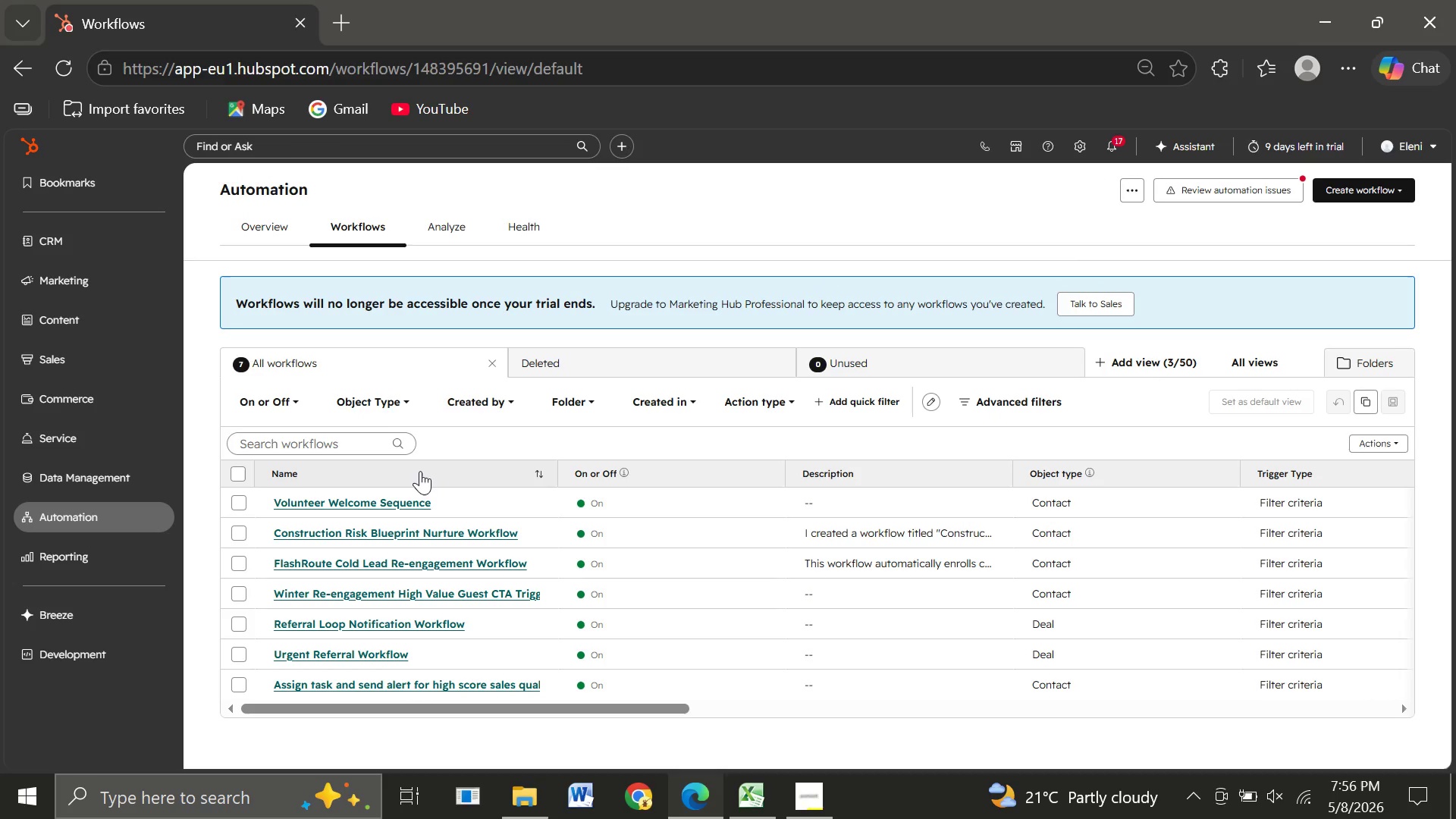 
wait(31.23)
 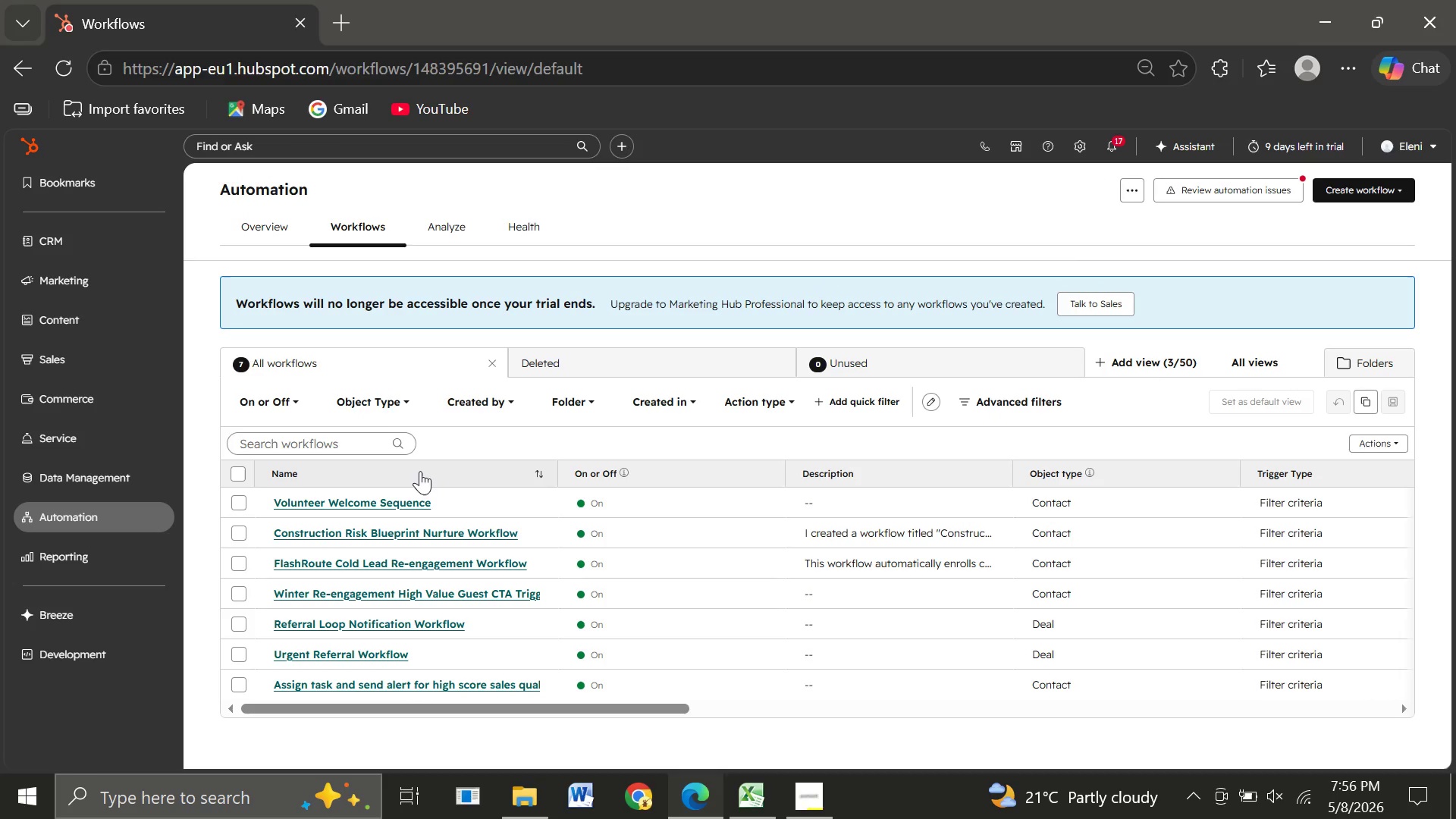 
left_click([1363, 184])
 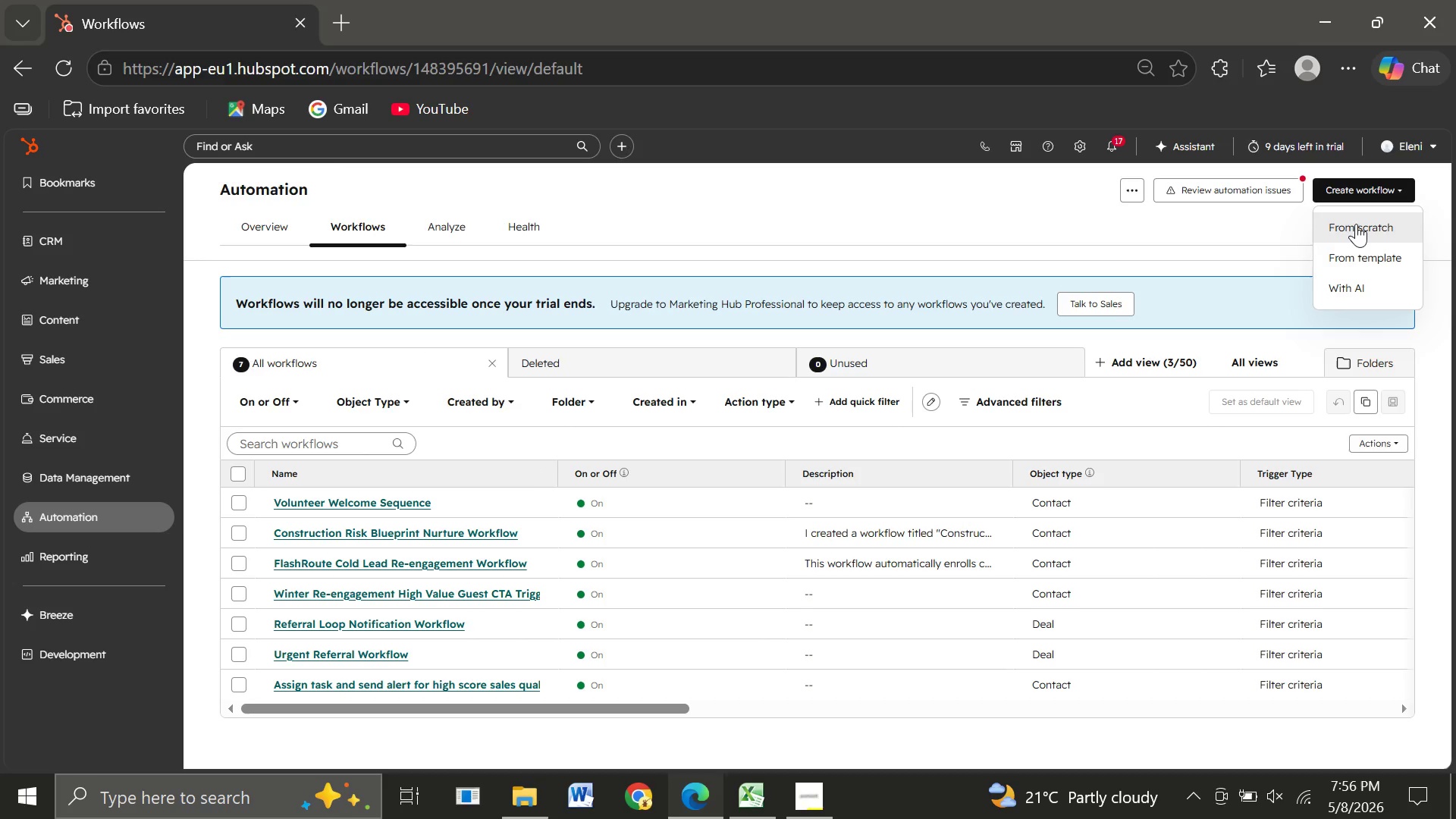 
left_click([1356, 224])
 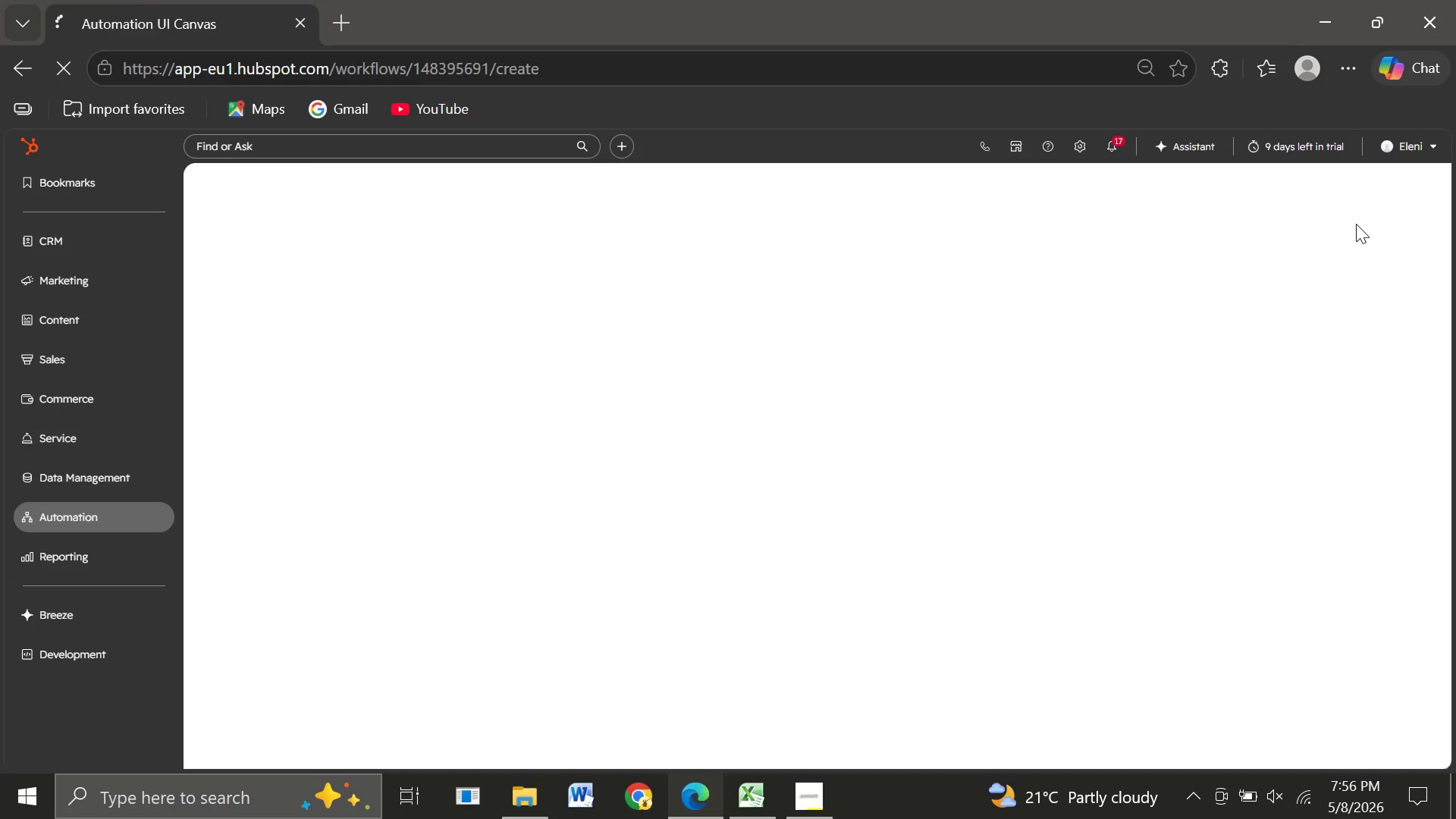 
mouse_move([745, 301])
 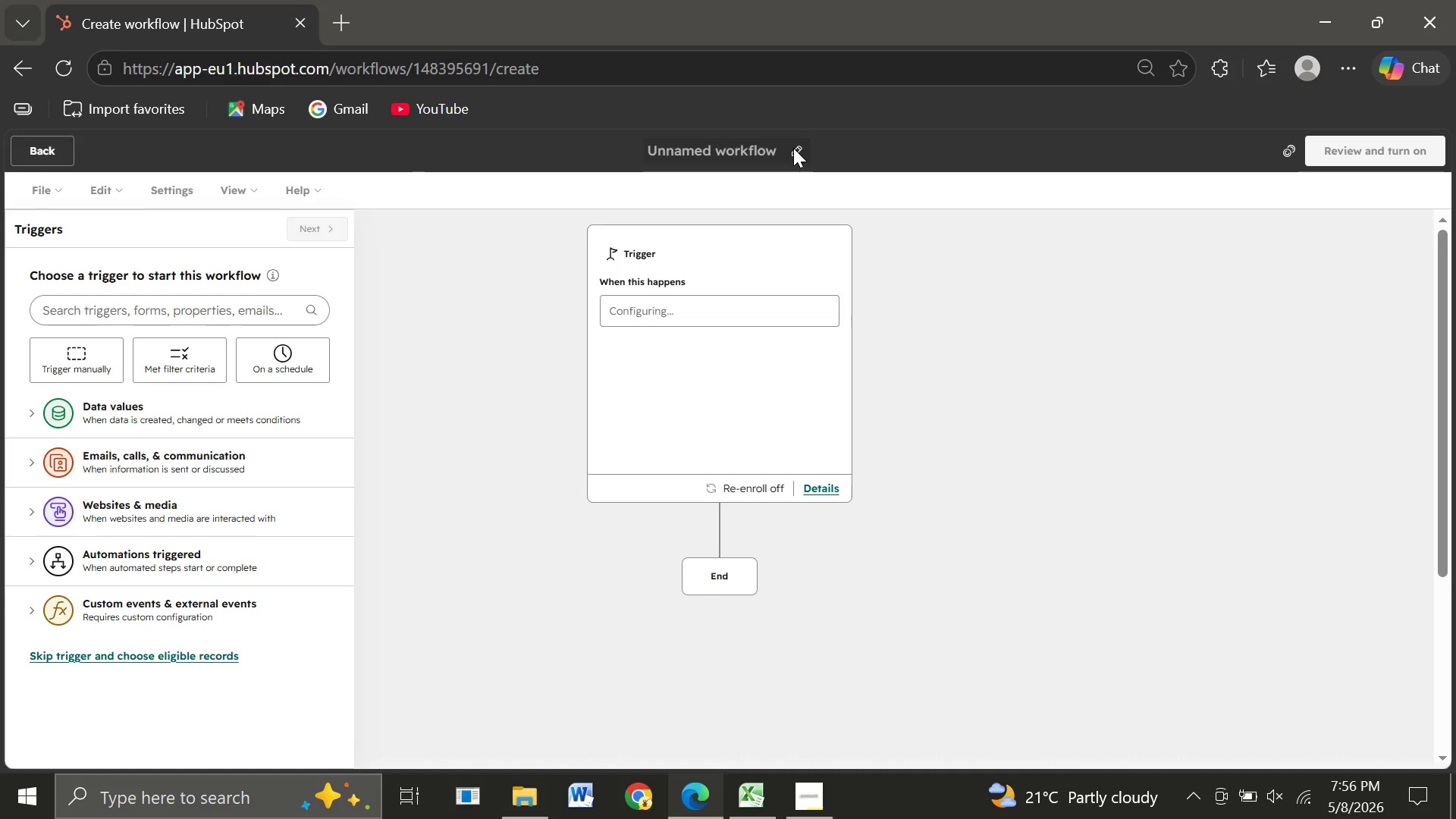 
left_click([793, 148])
 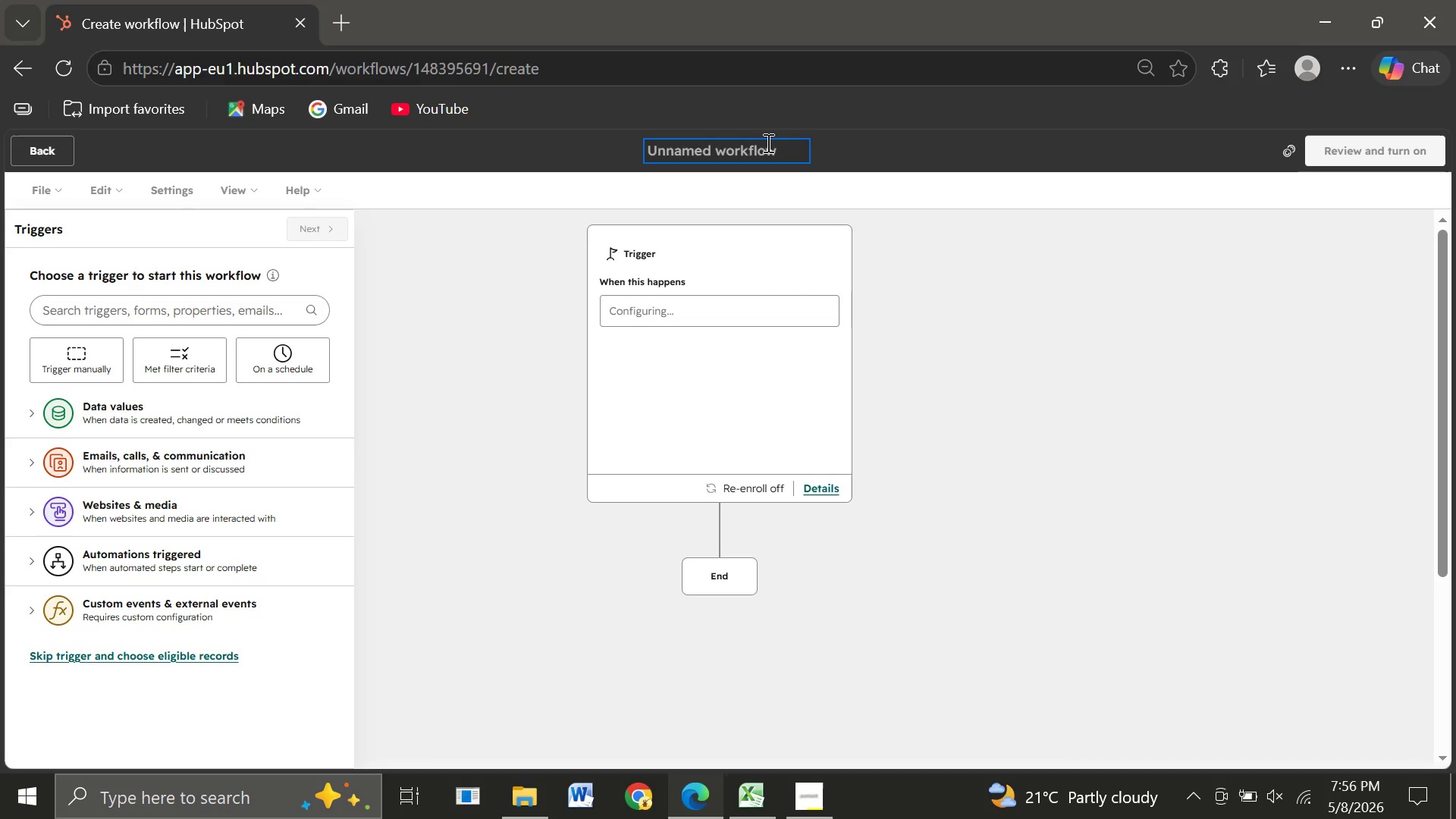 
type(Create Partnership Deal from Scheduled Meeting)
 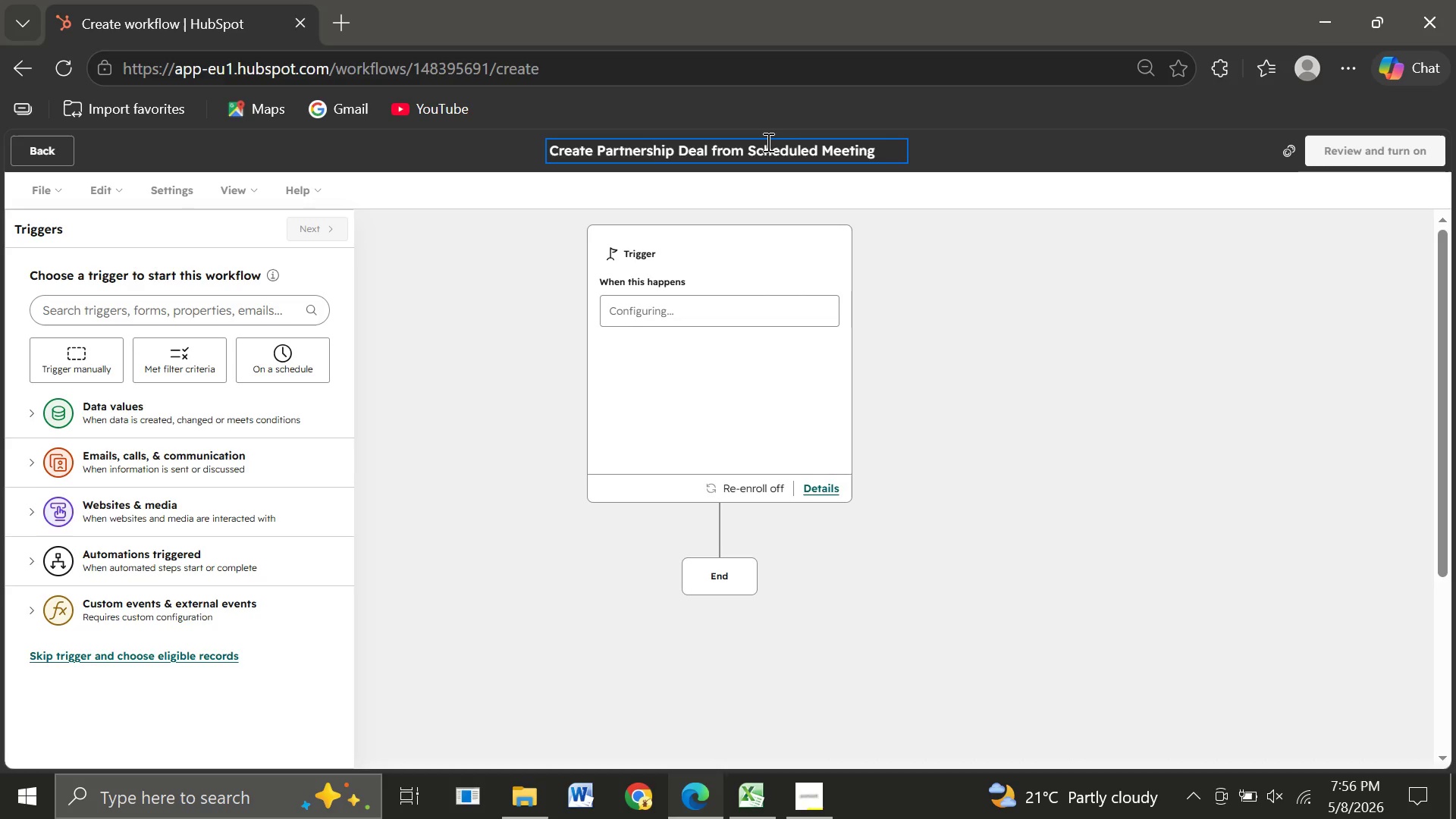 
wait(5.91)
 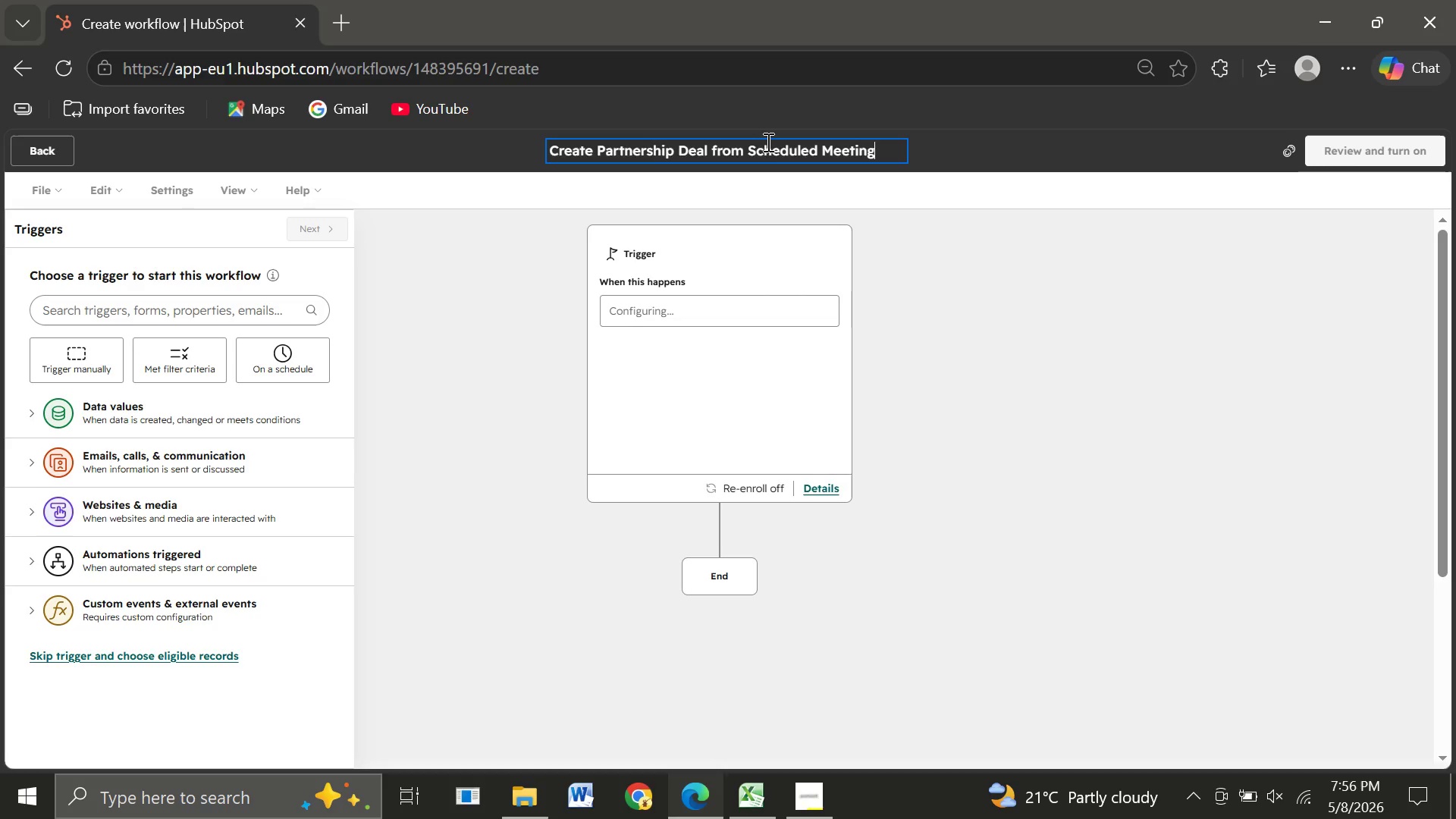 
left_click([185, 355])
 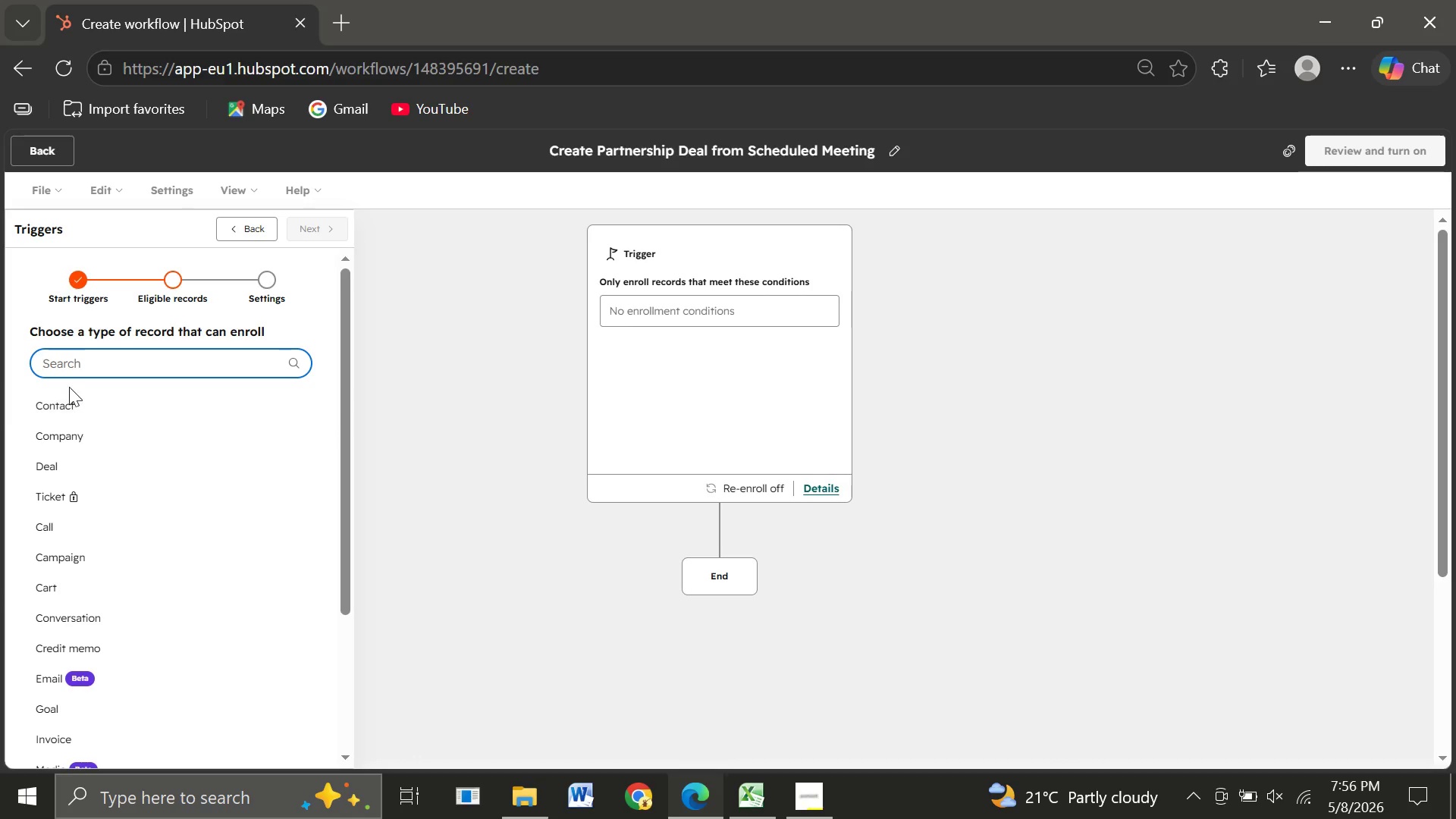 
wait(5.14)
 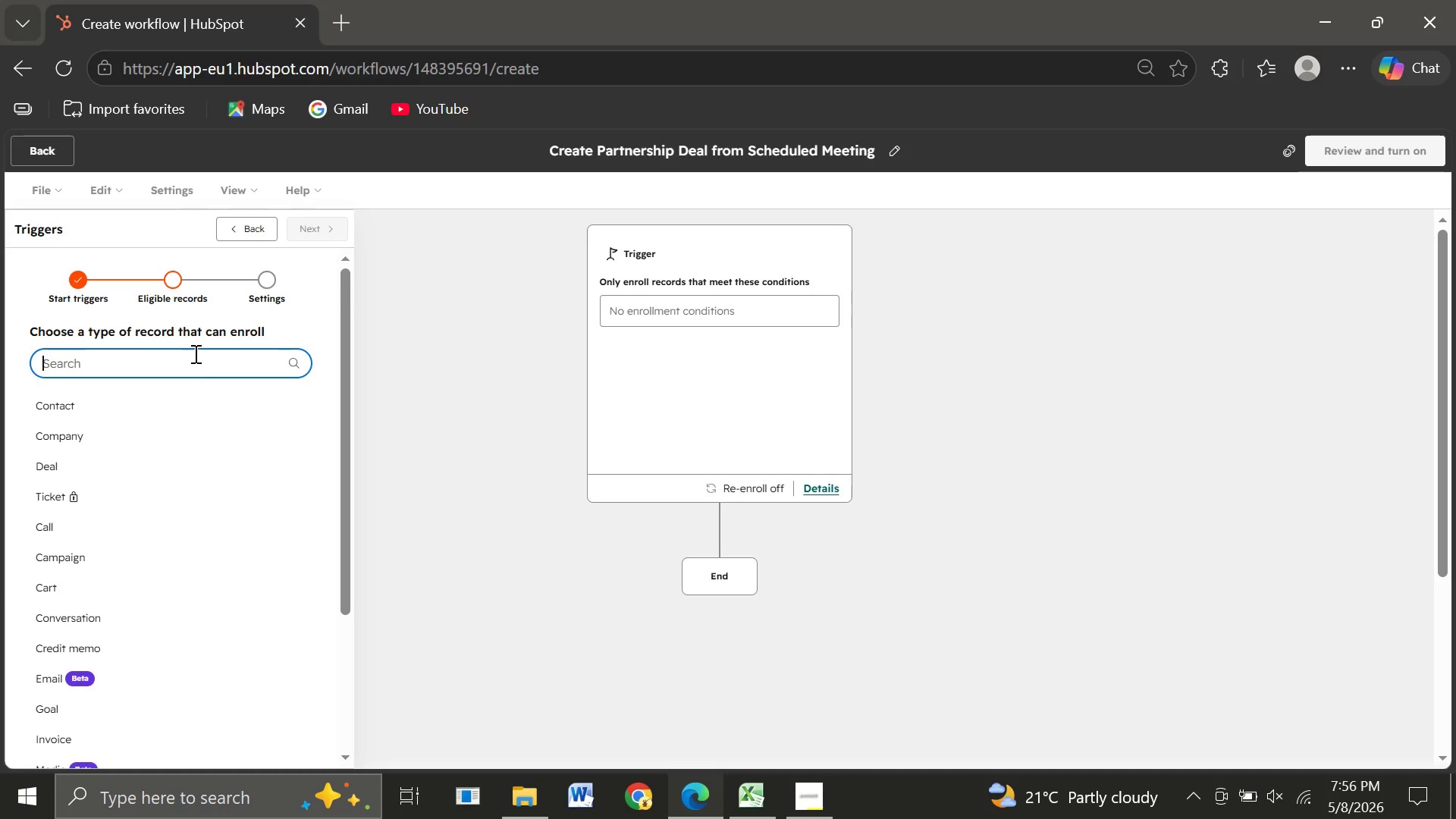 
left_click([45, 404])
 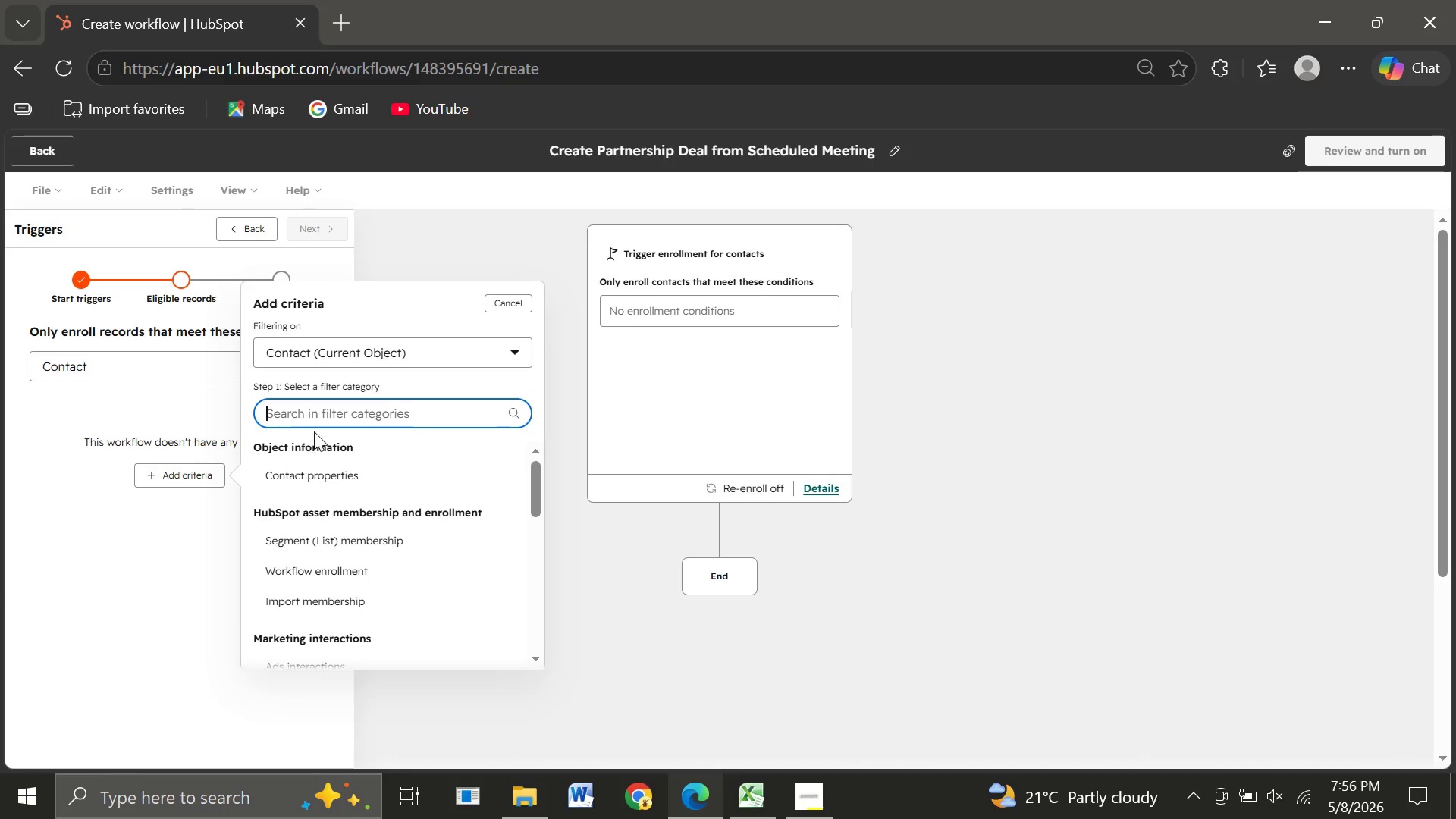 
left_click([317, 471])
 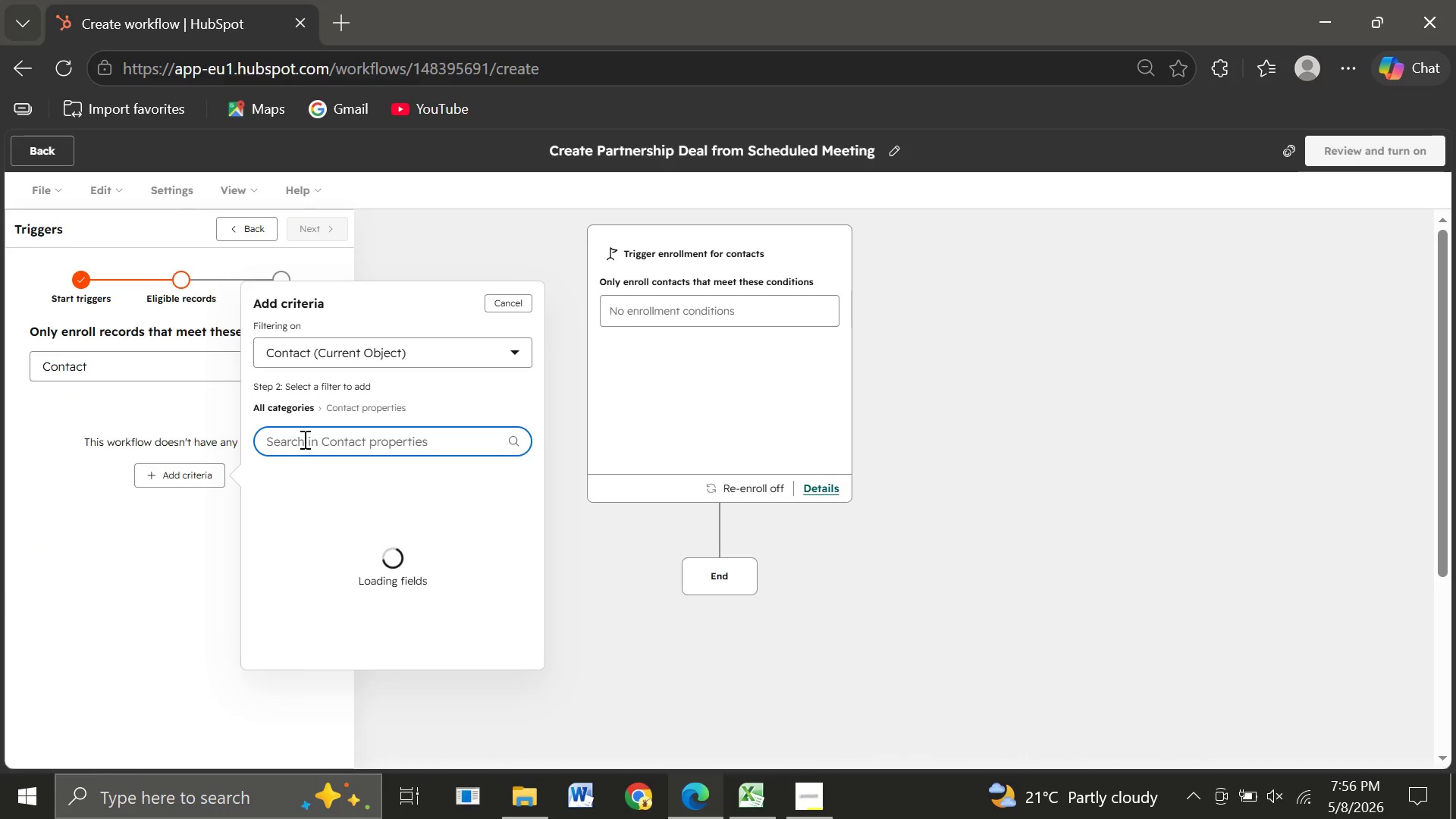 
left_click([303, 439])
 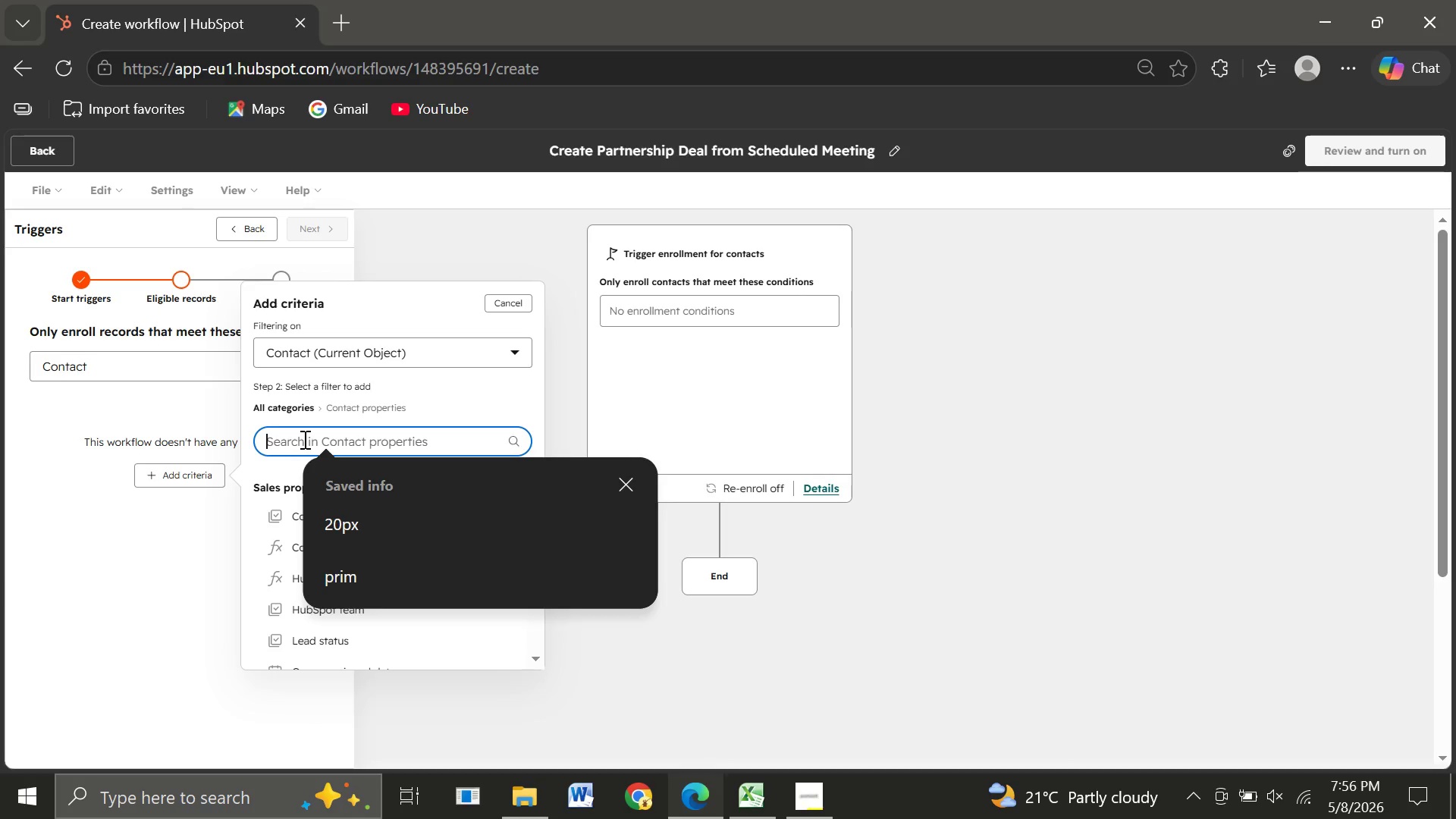 
type(meet)
 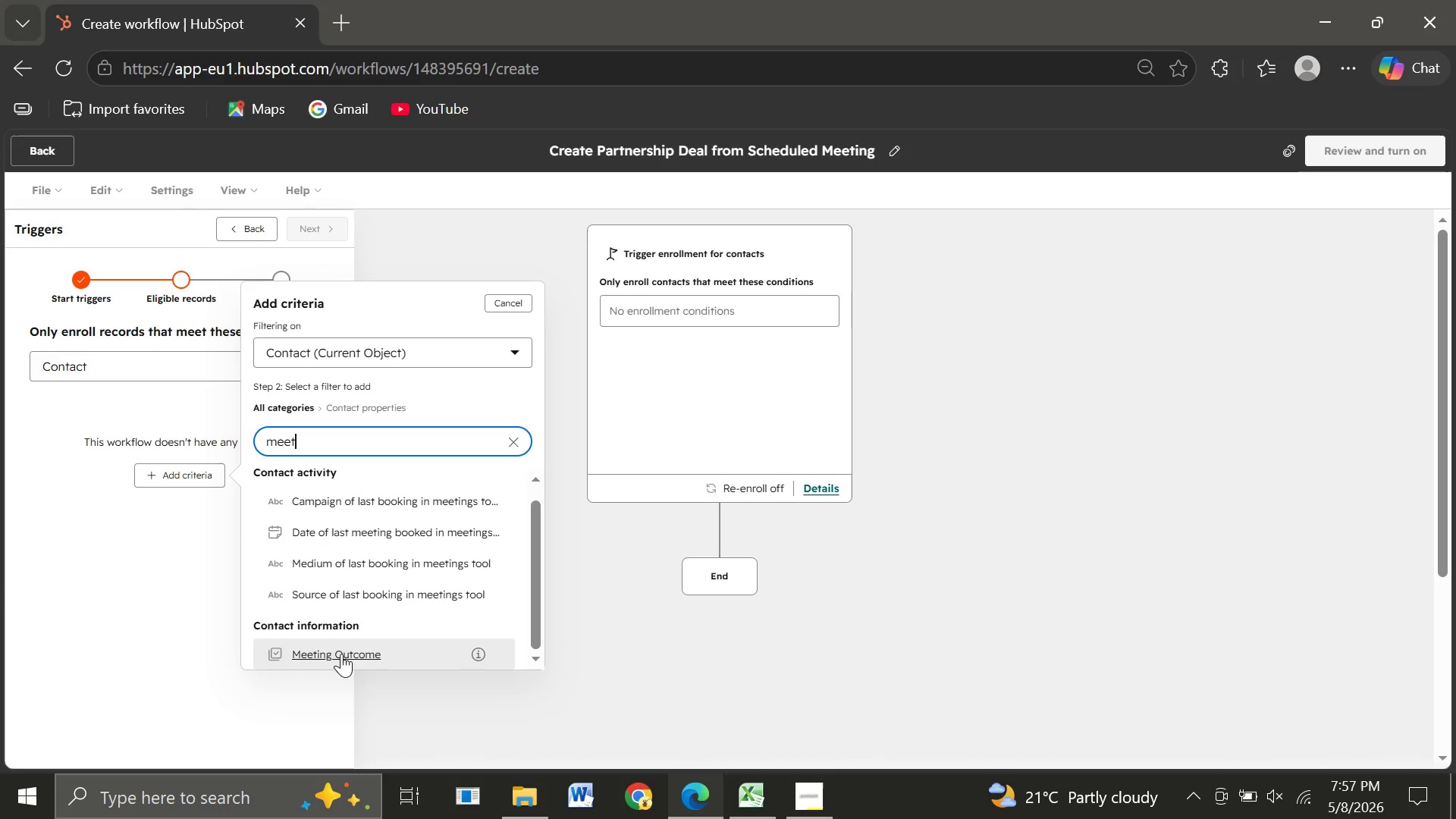 
left_click([333, 653])
 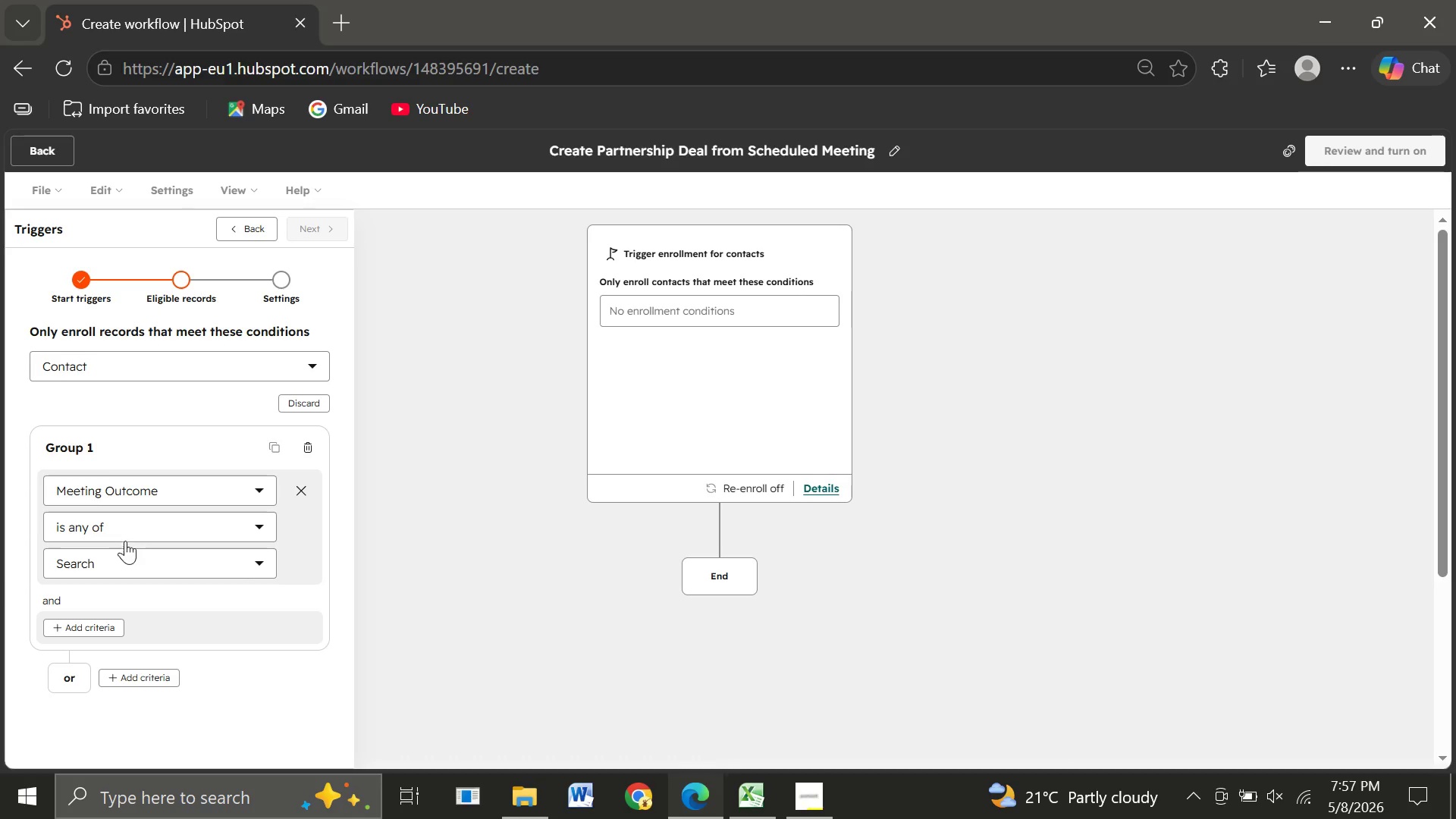 
left_click([125, 557])
 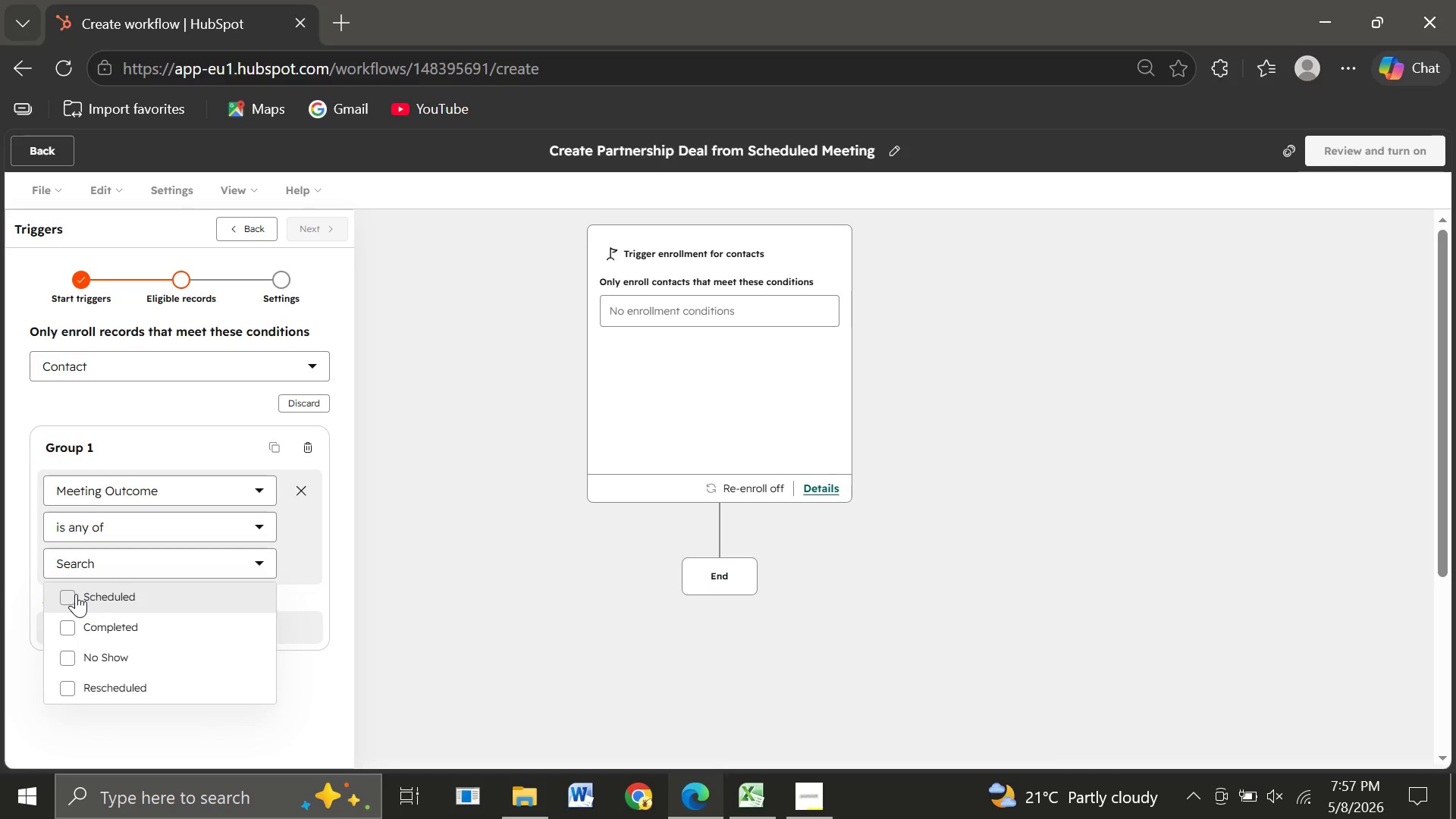 
left_click([76, 594])
 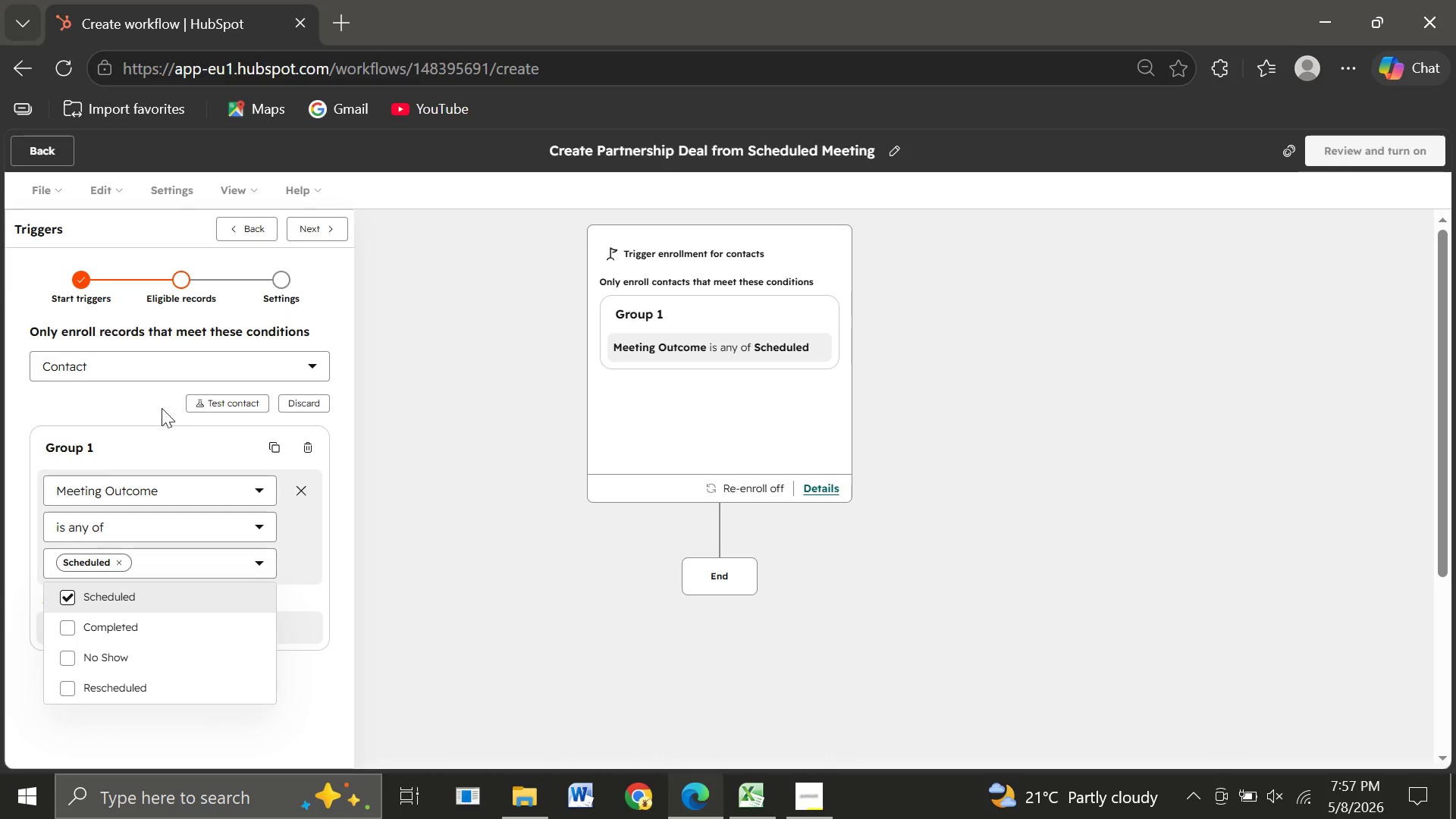 
left_click([122, 408])
 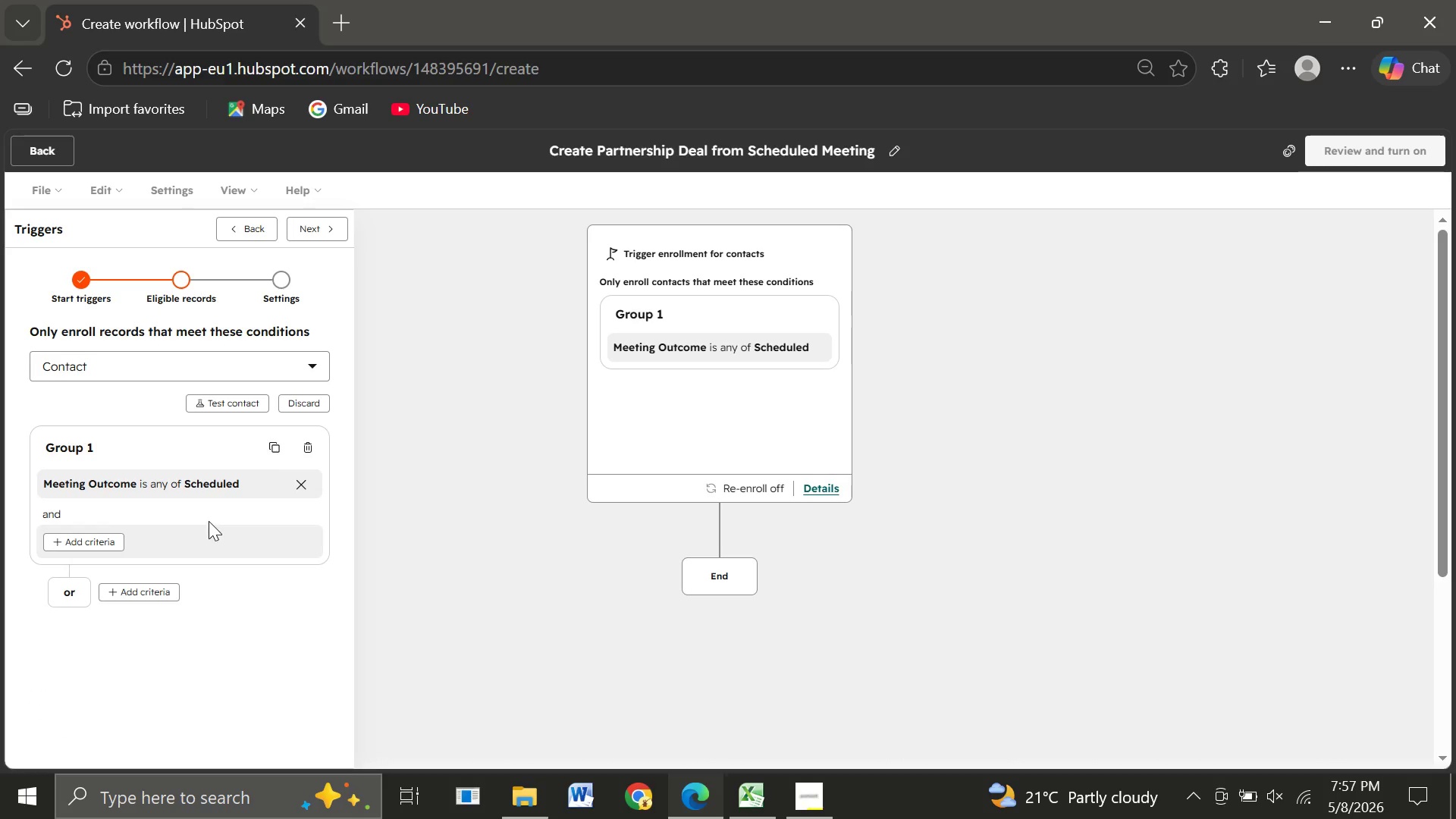 
wait(6.0)
 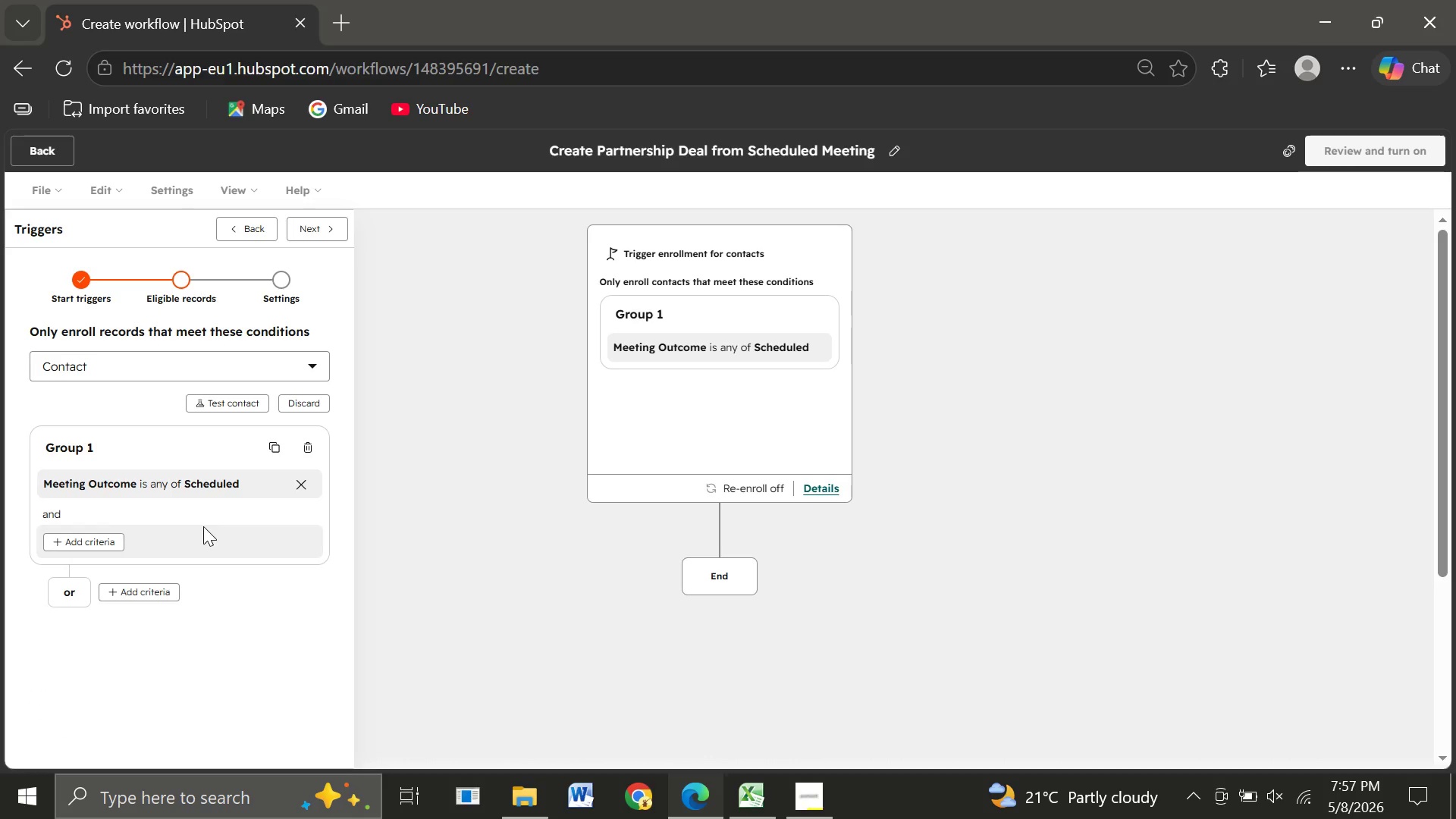 
left_click([311, 226])
 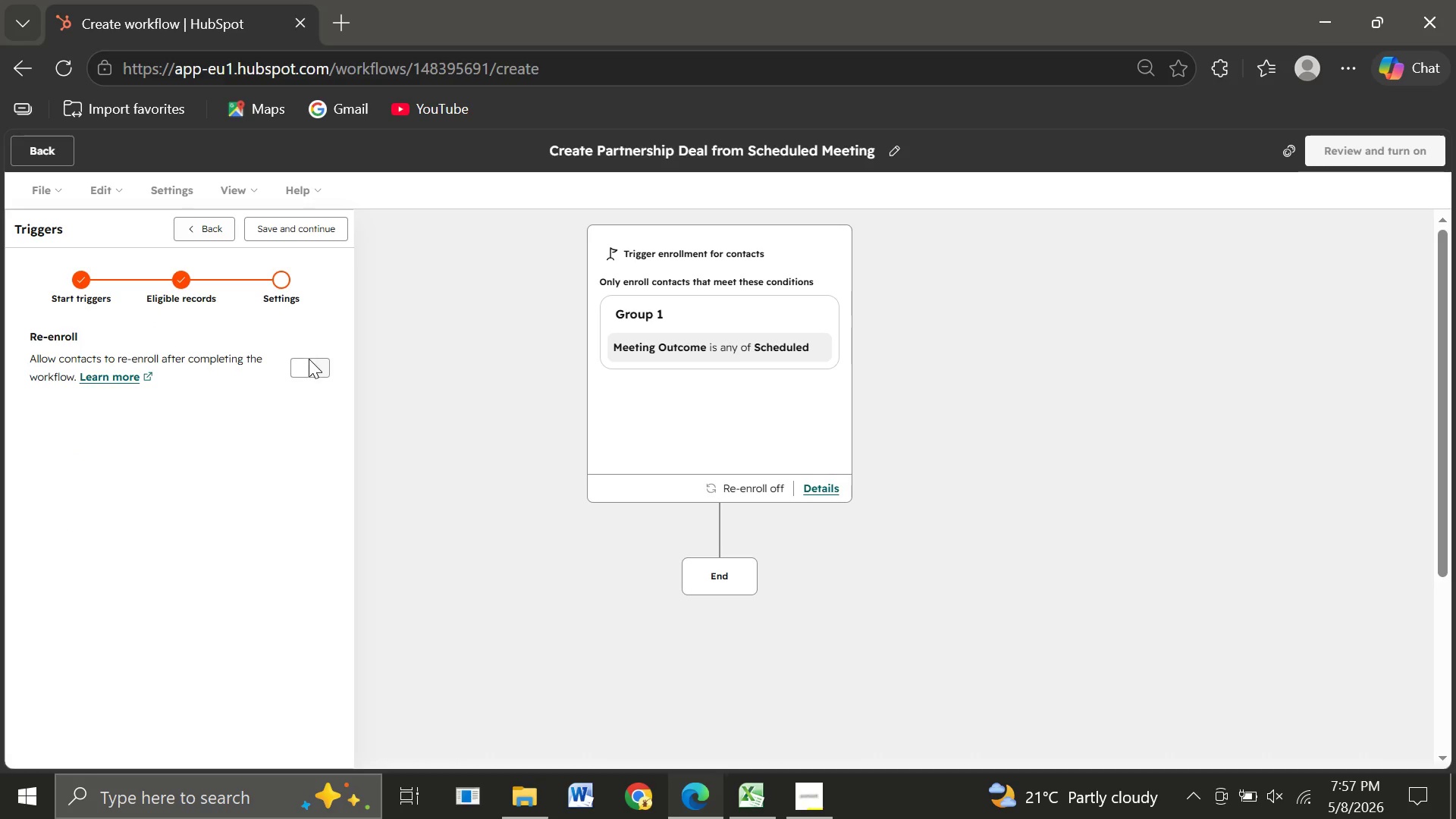 
left_click([311, 368])
 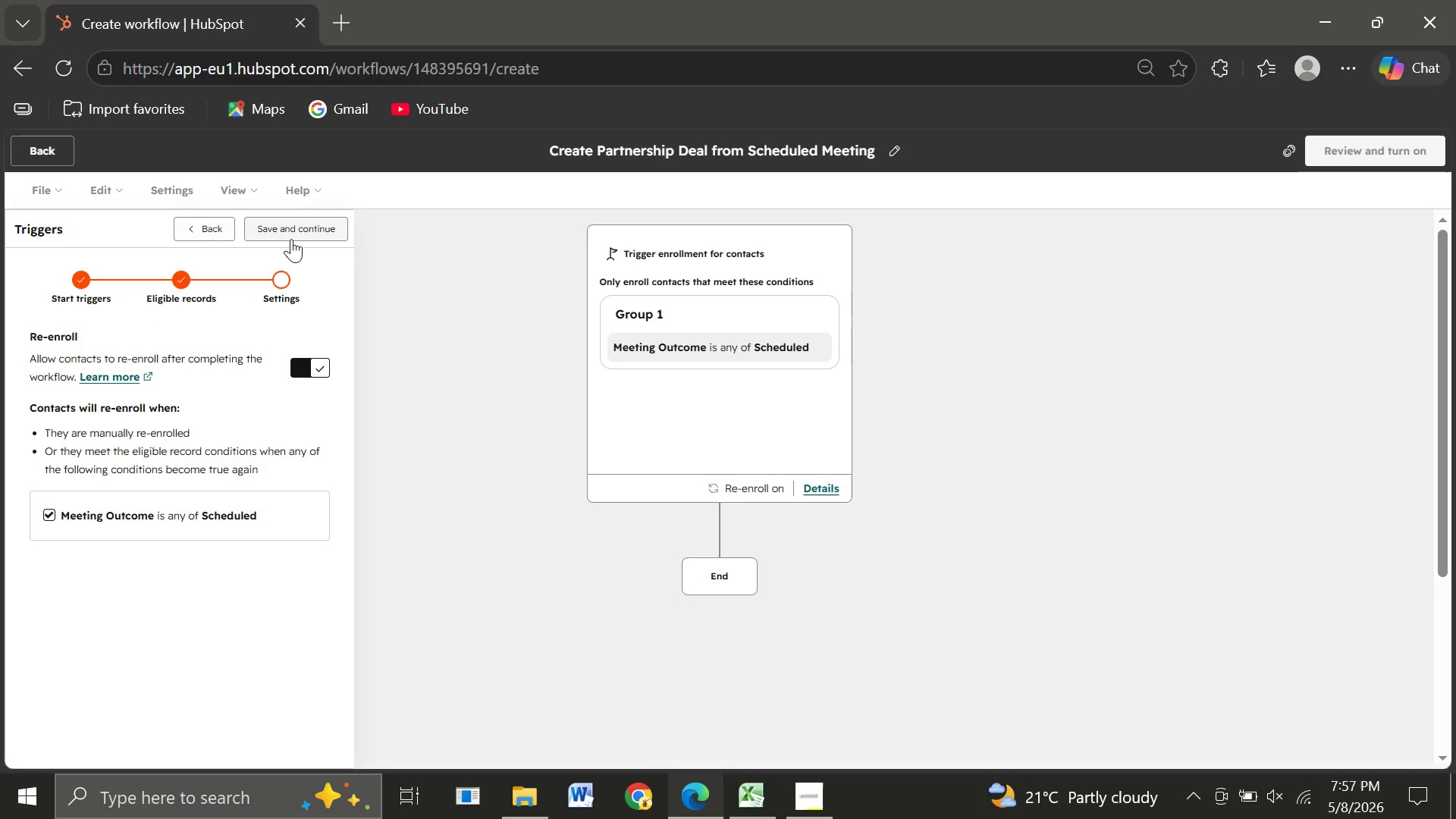 
left_click([291, 239])
 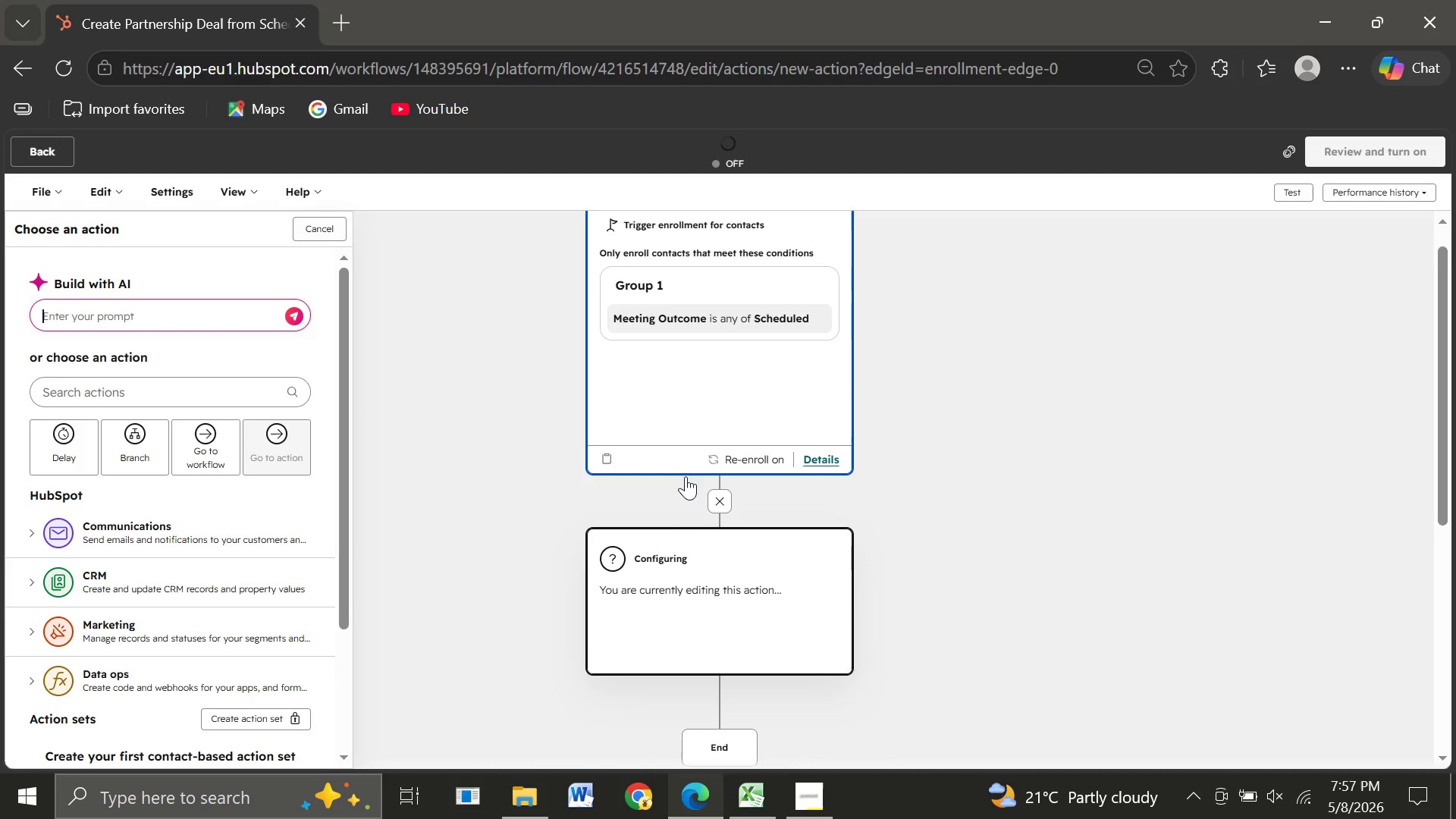 
wait(9.41)
 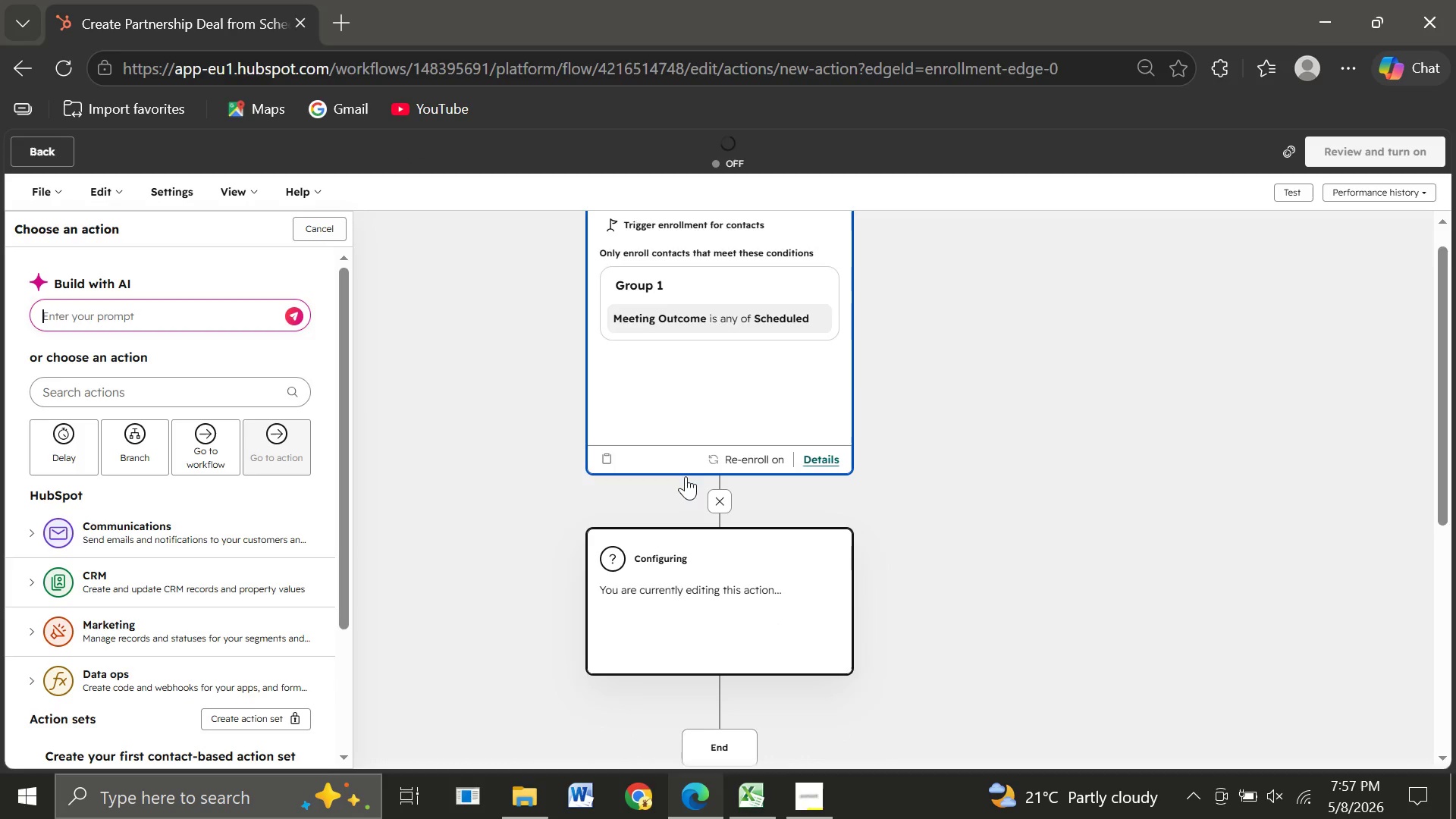 
left_click([104, 573])
 